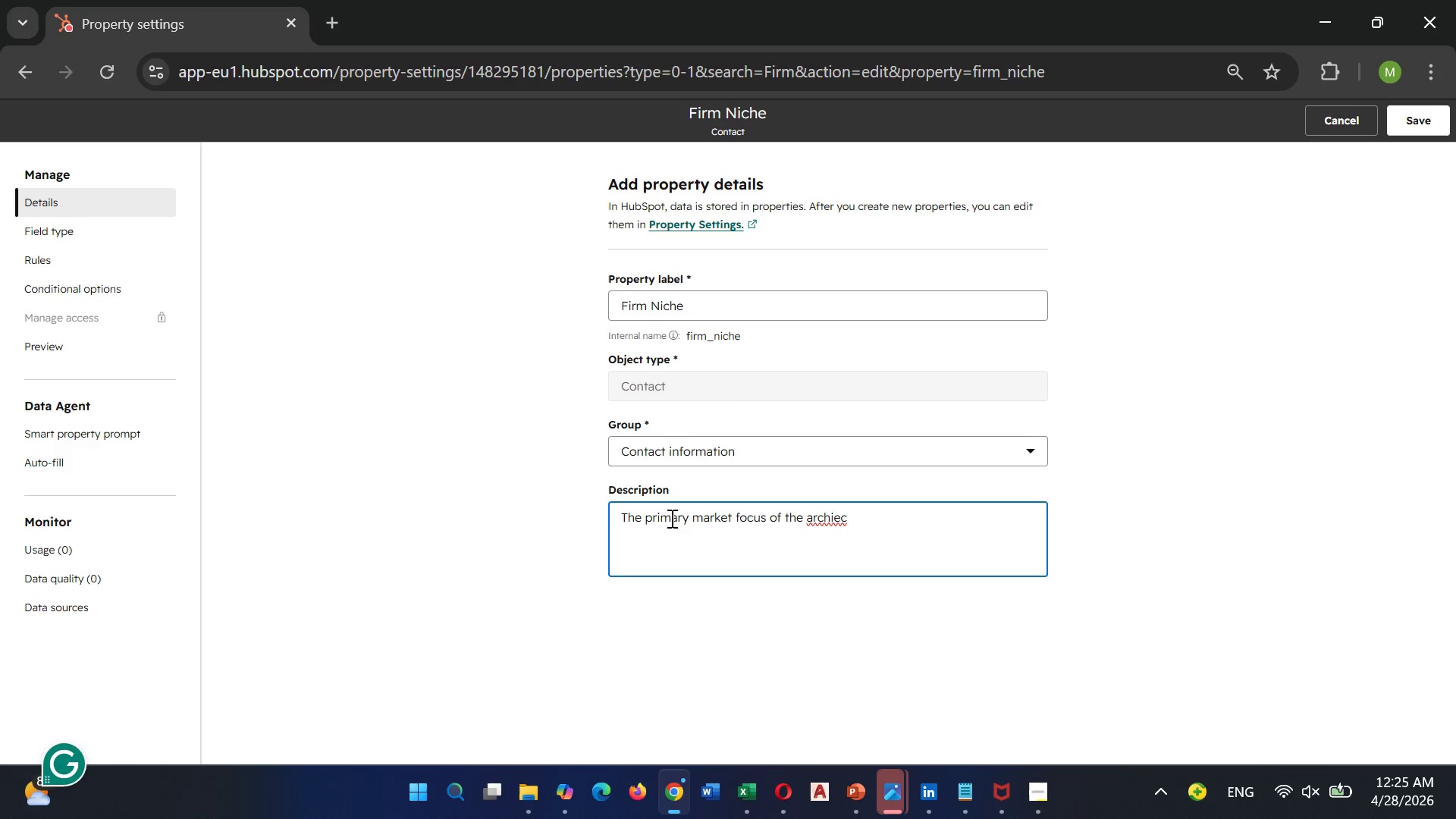 
type(tut)
key(Backspace)
type(re )
 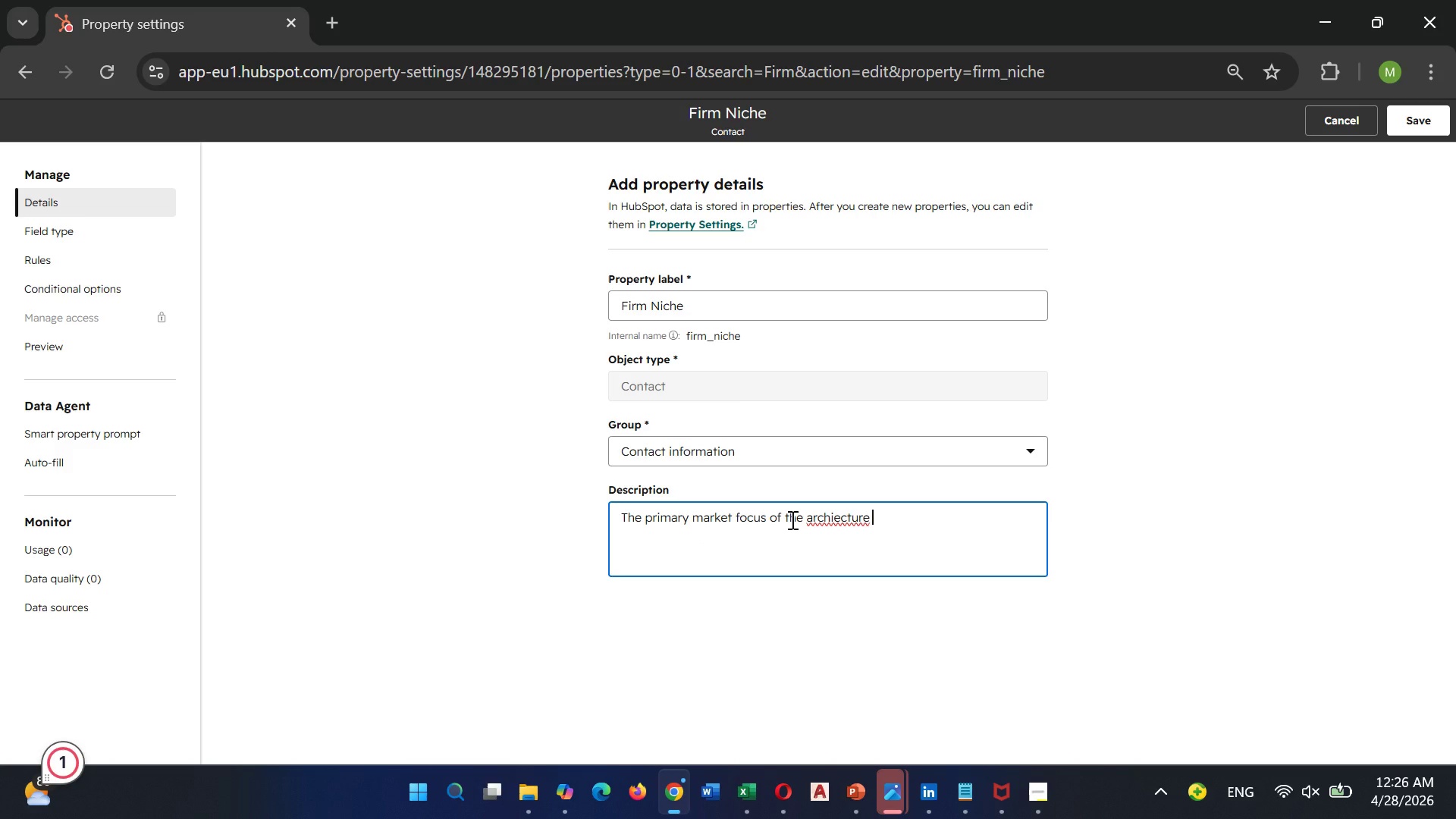 
wait(15.53)
 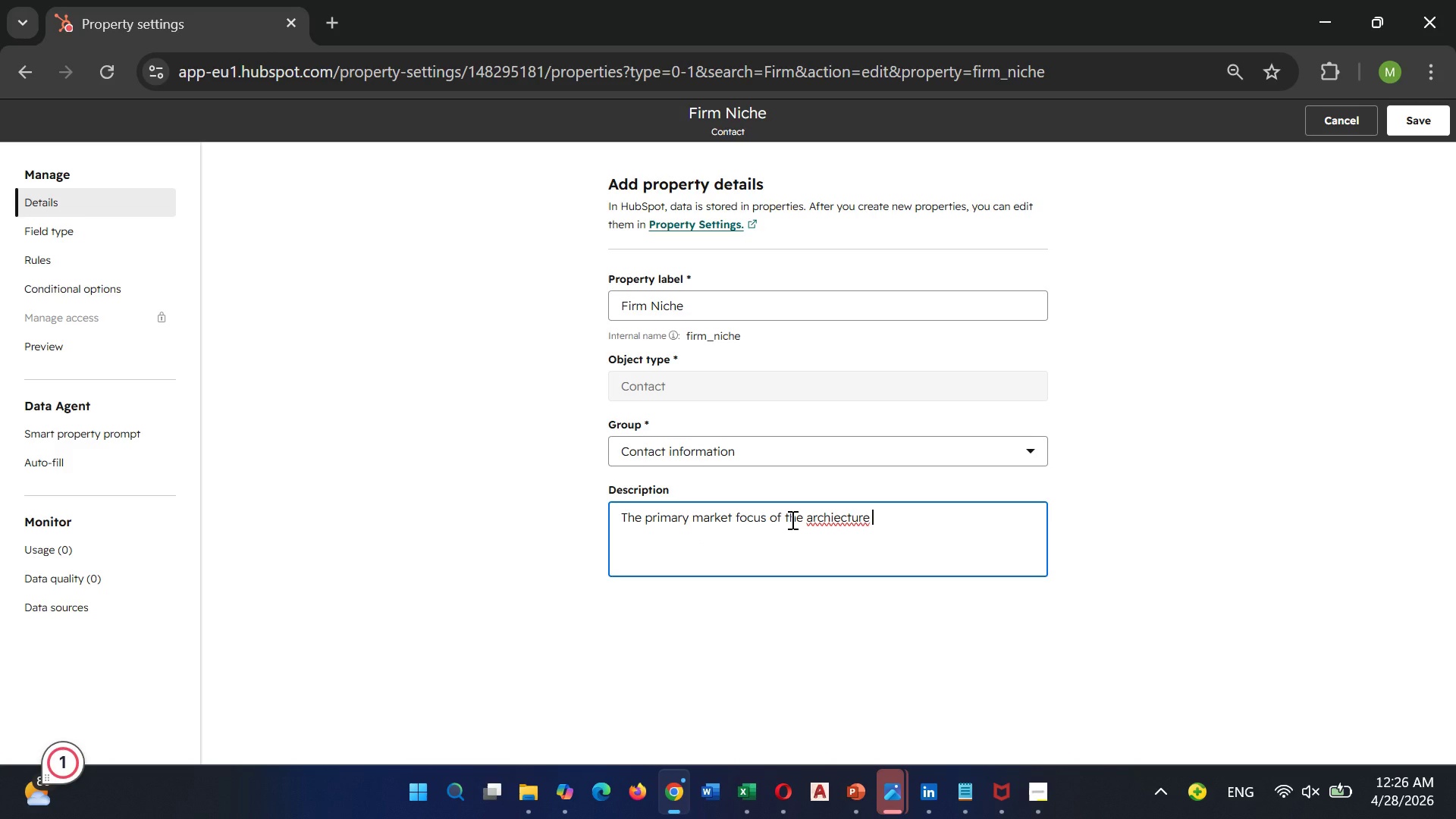 
left_click([837, 520])
 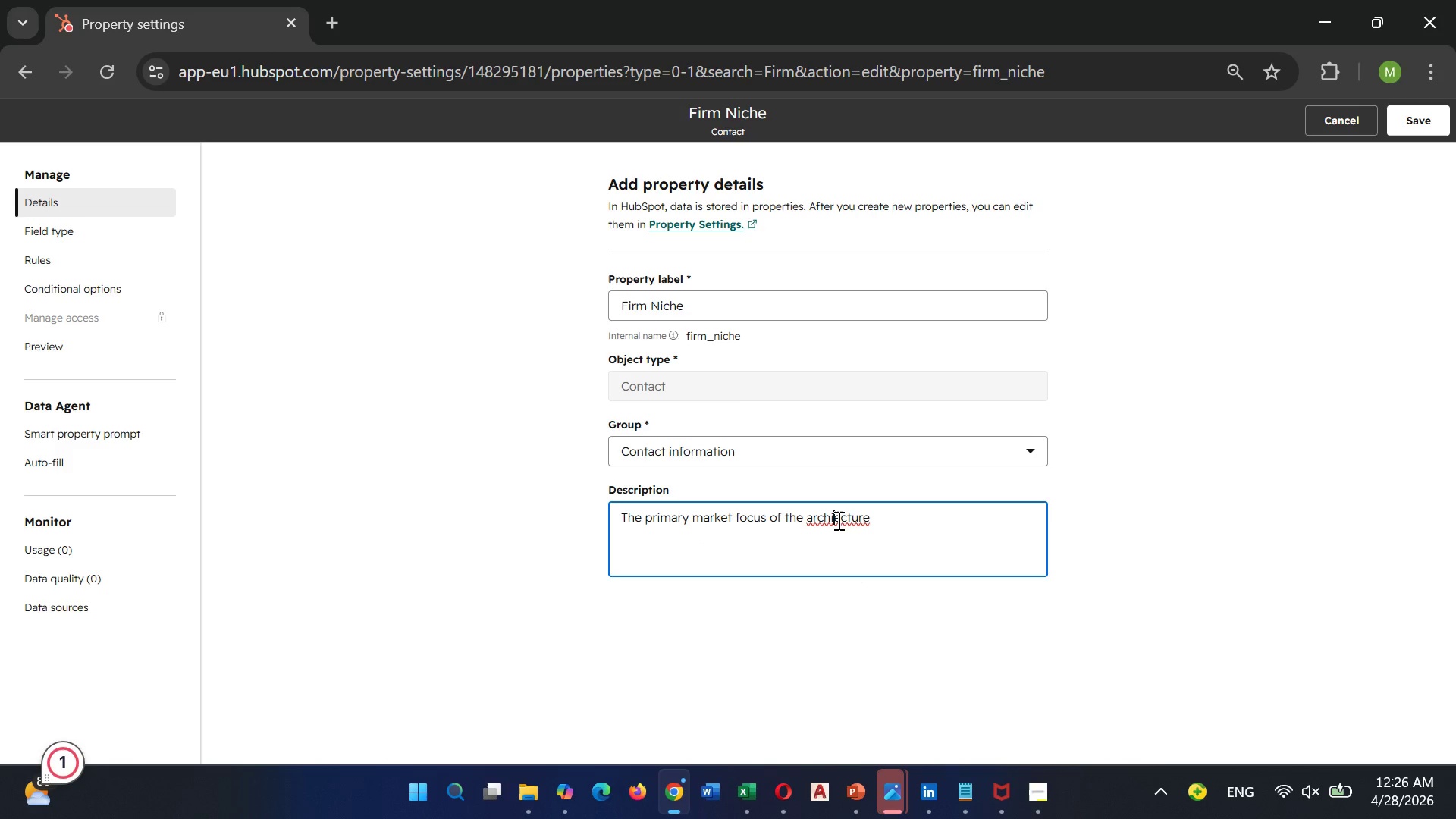 
key(ArrowLeft)
 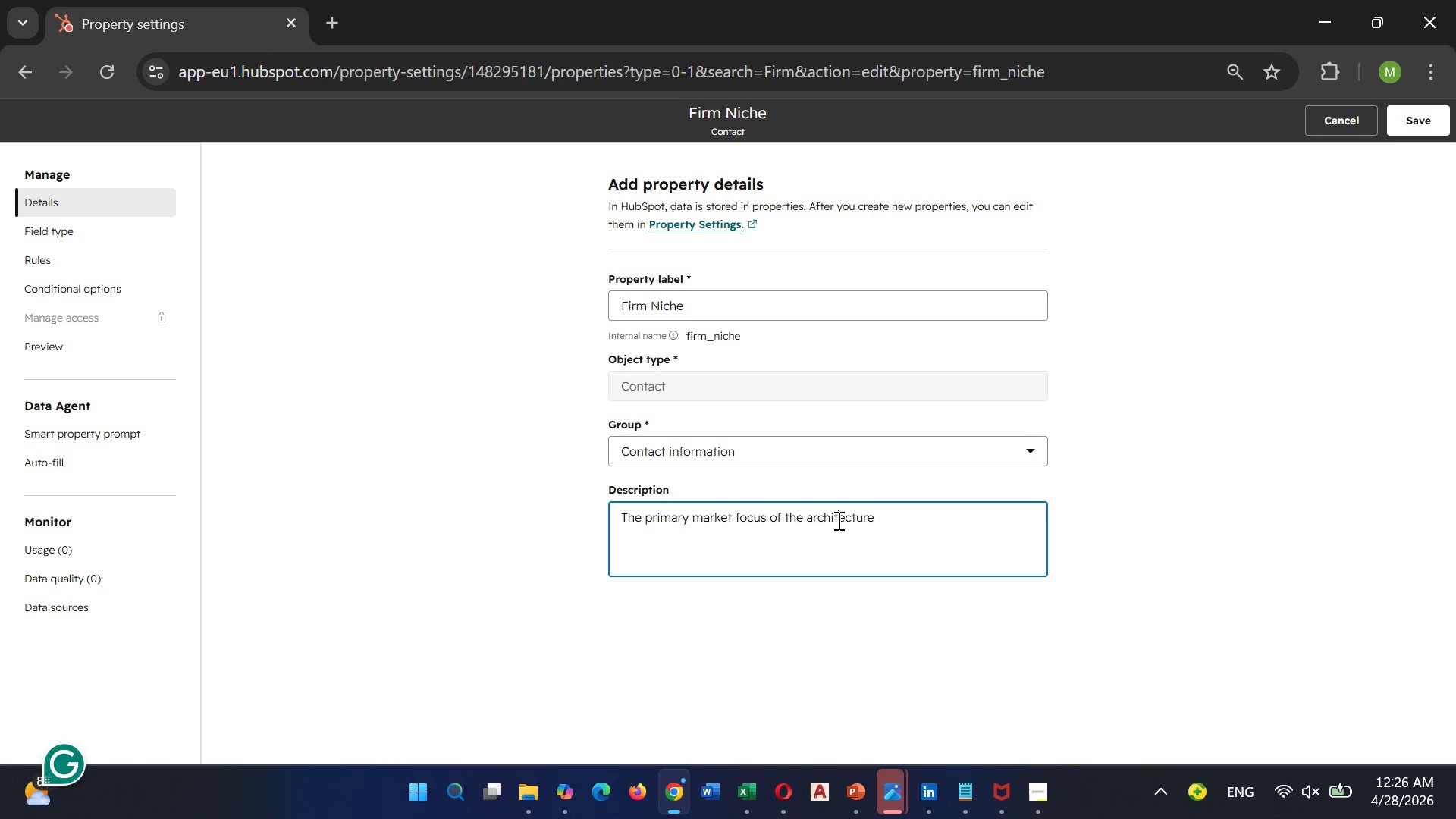 
key(T)
 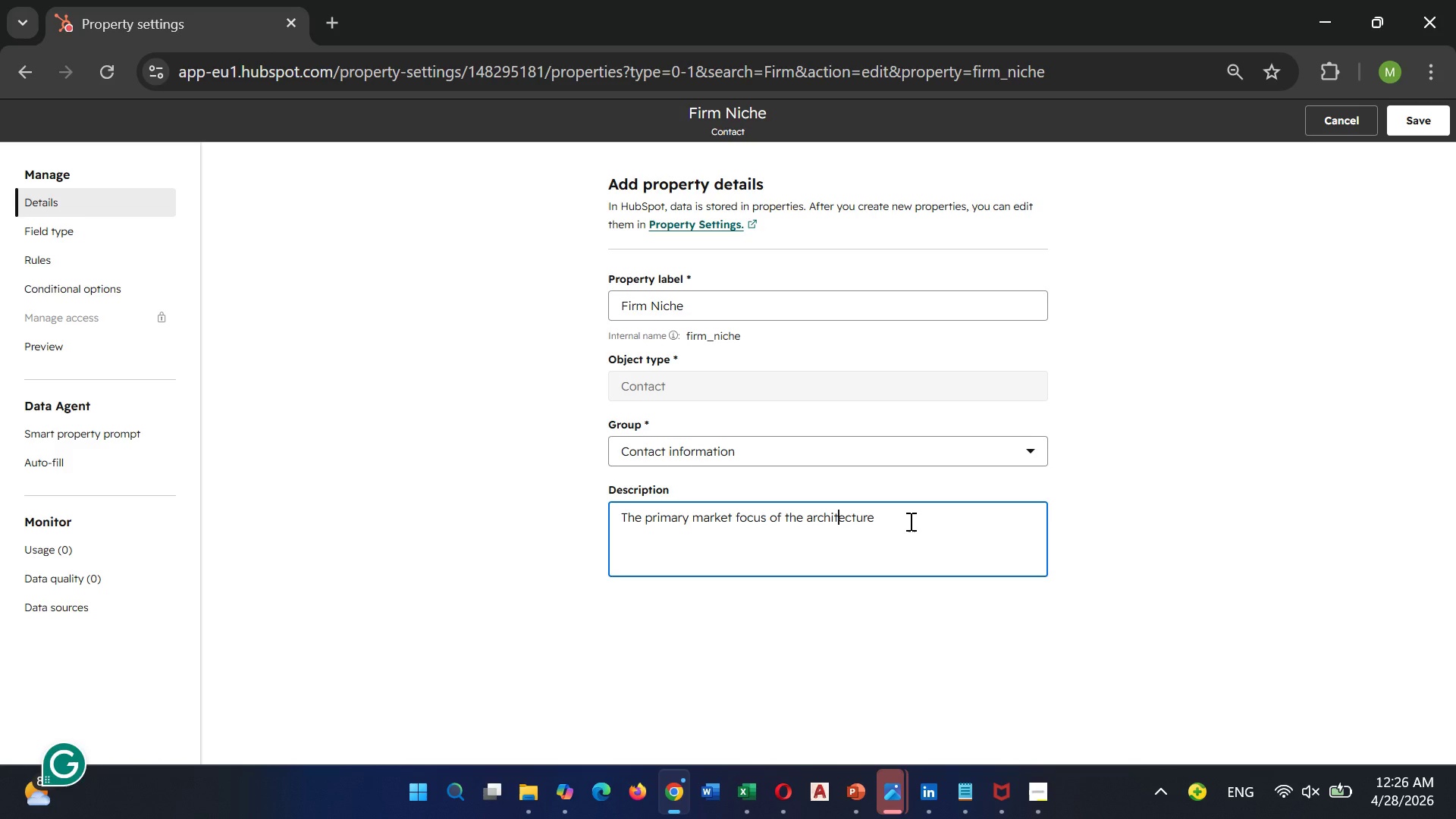 
left_click([909, 521])
 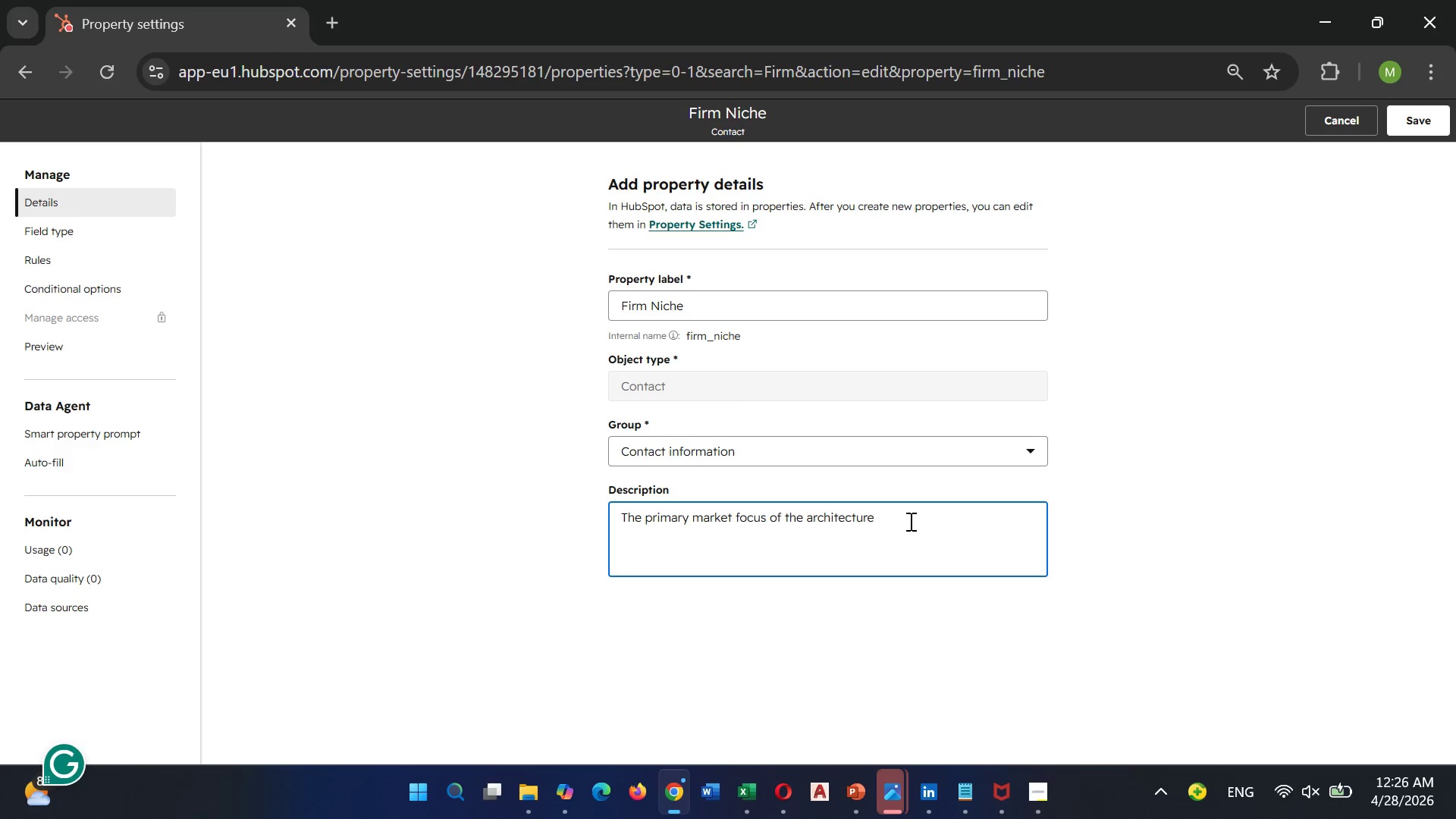 
type(or landscape design firm.)
 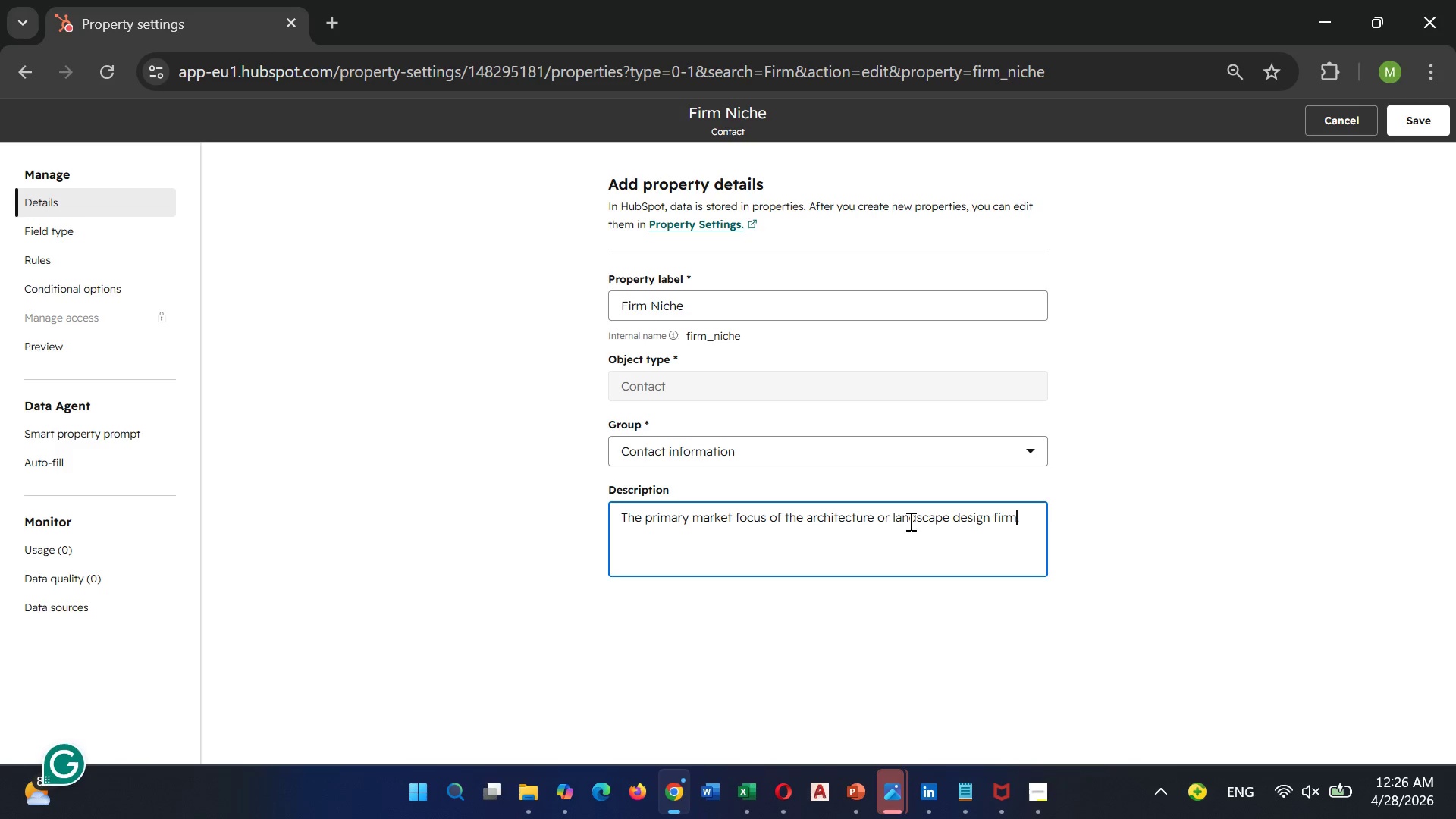 
key(ArrowLeft)
 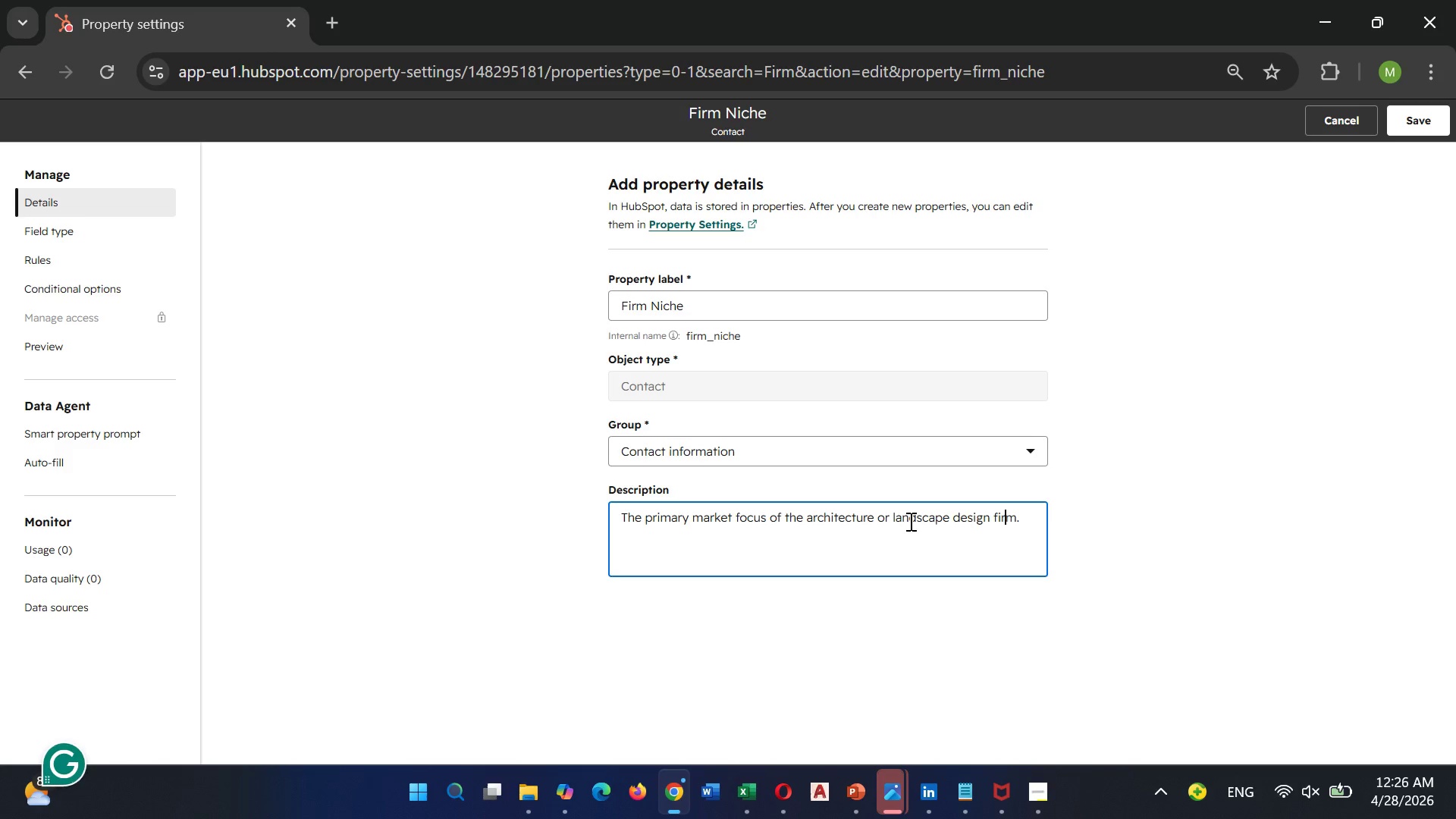 
key(ArrowLeft)
 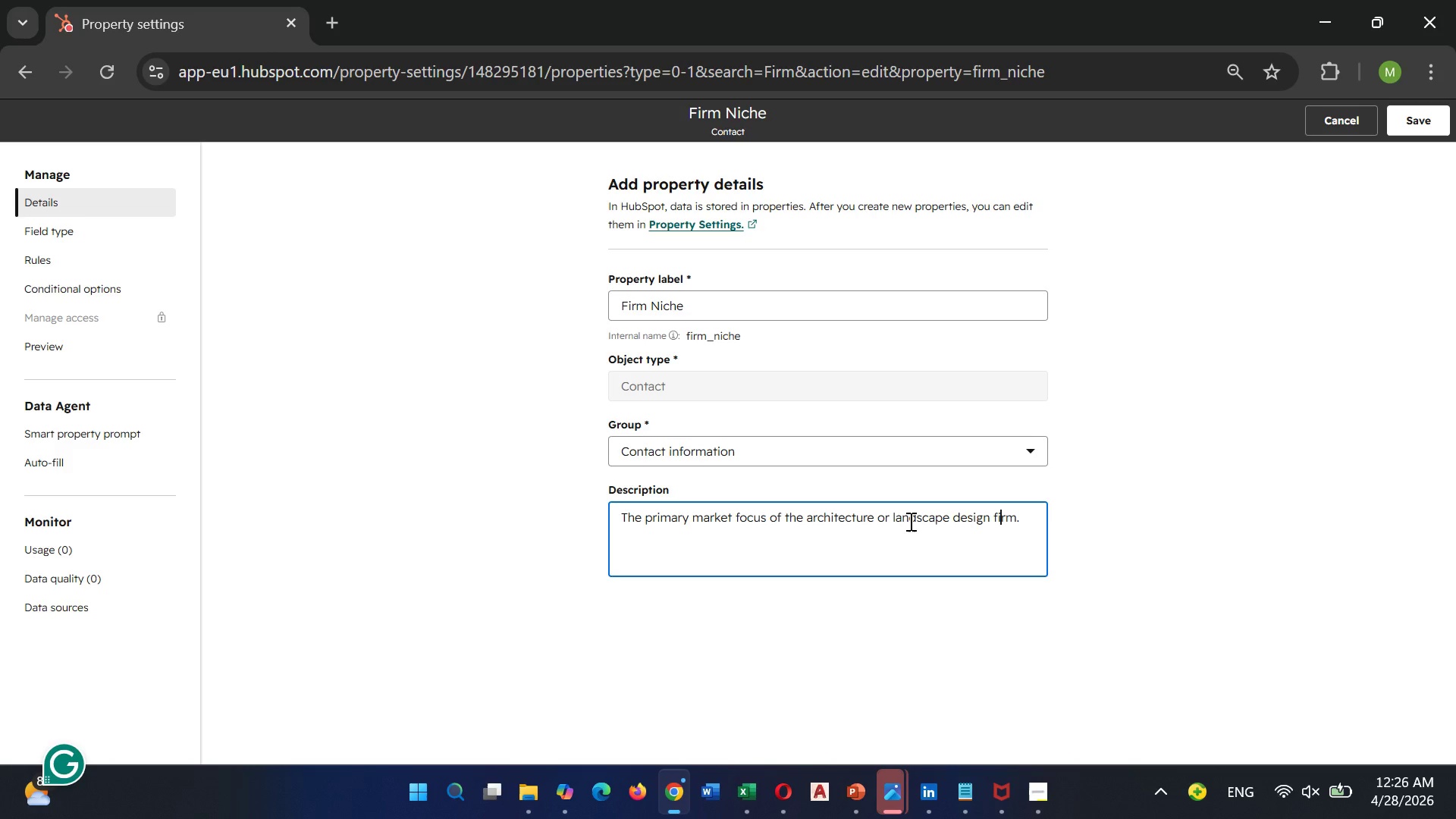 
hold_key(key=ArrowLeft, duration=0.69)
 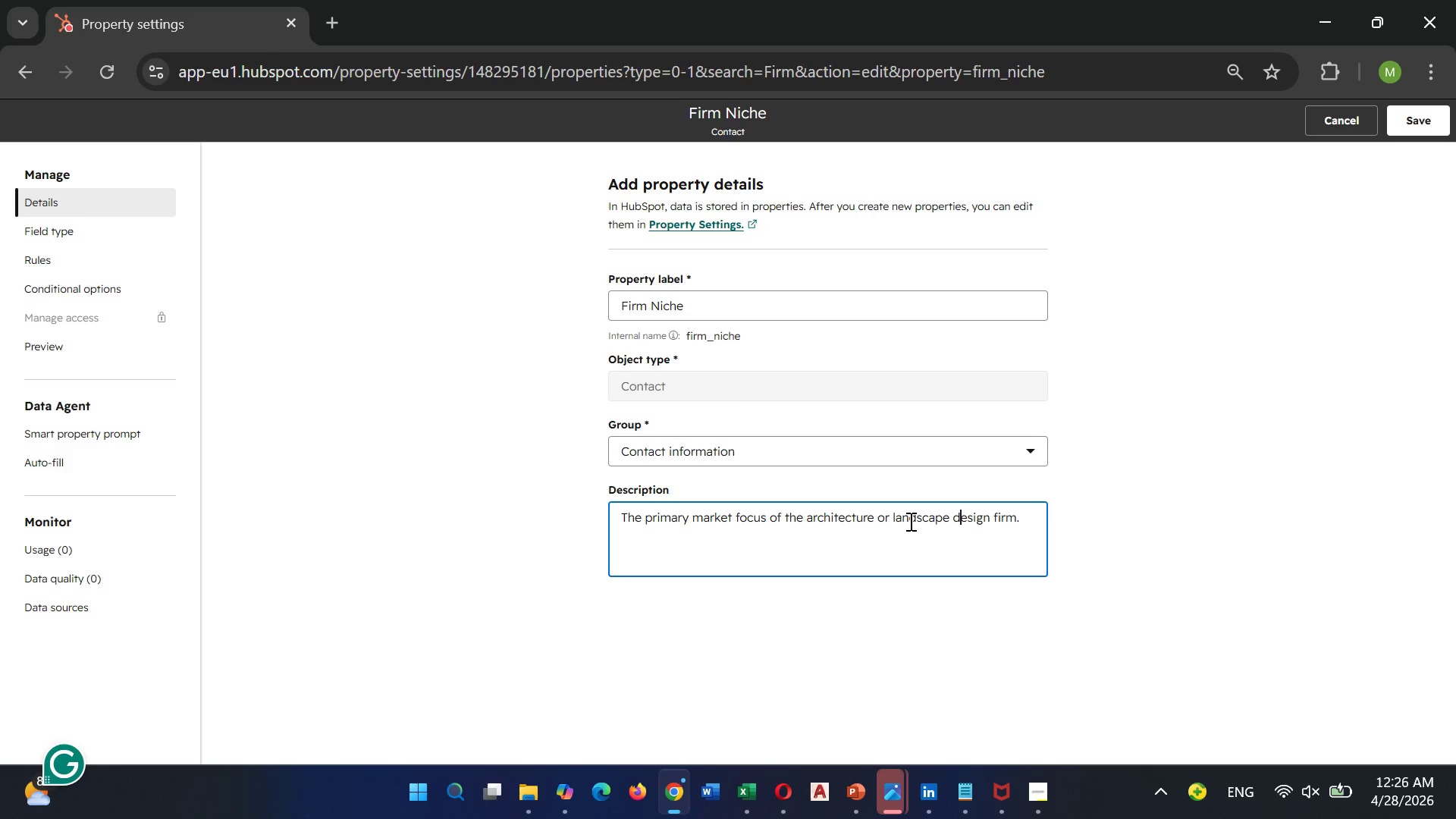 
key(ArrowLeft)
 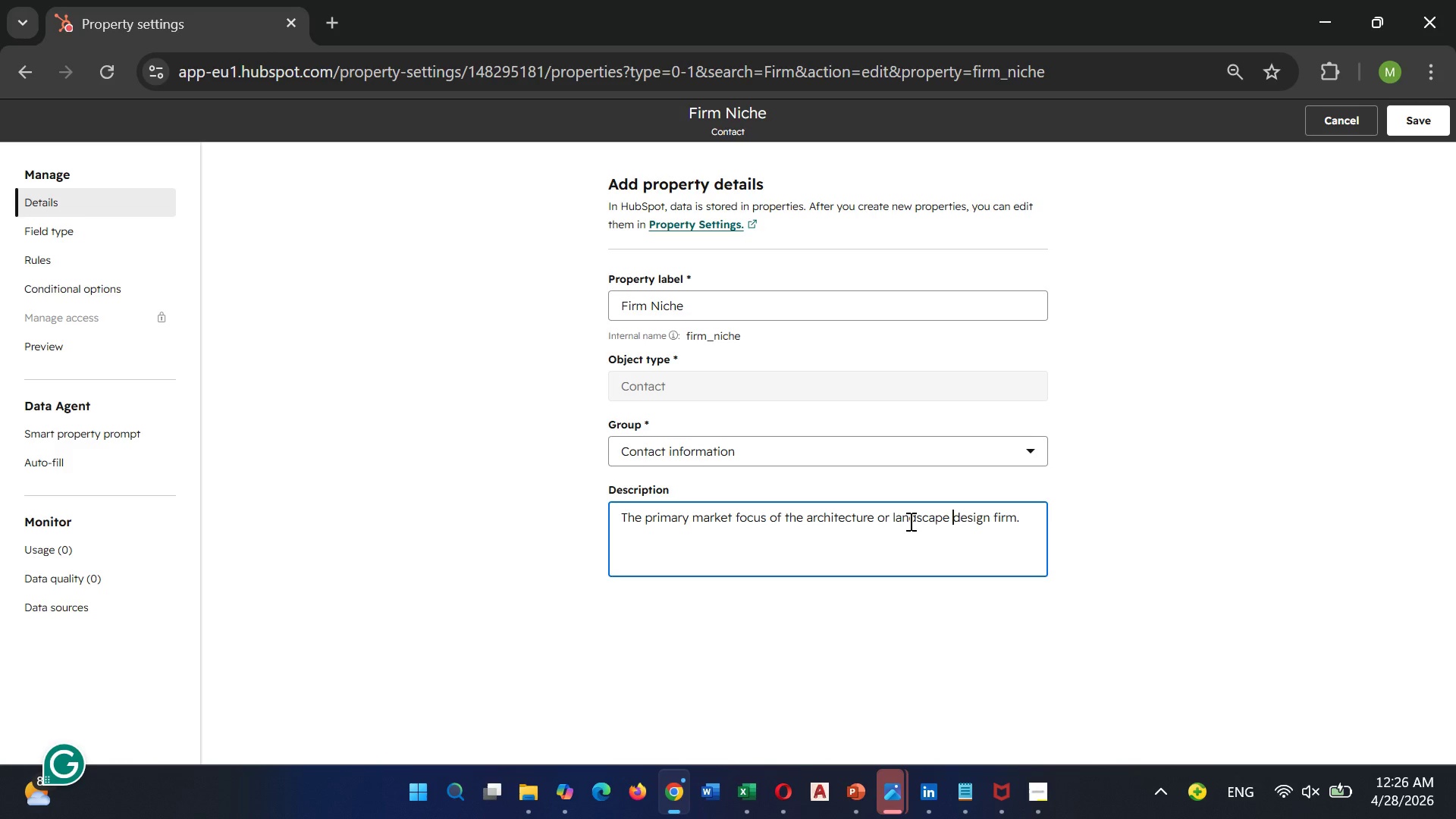 
key(ArrowLeft)
 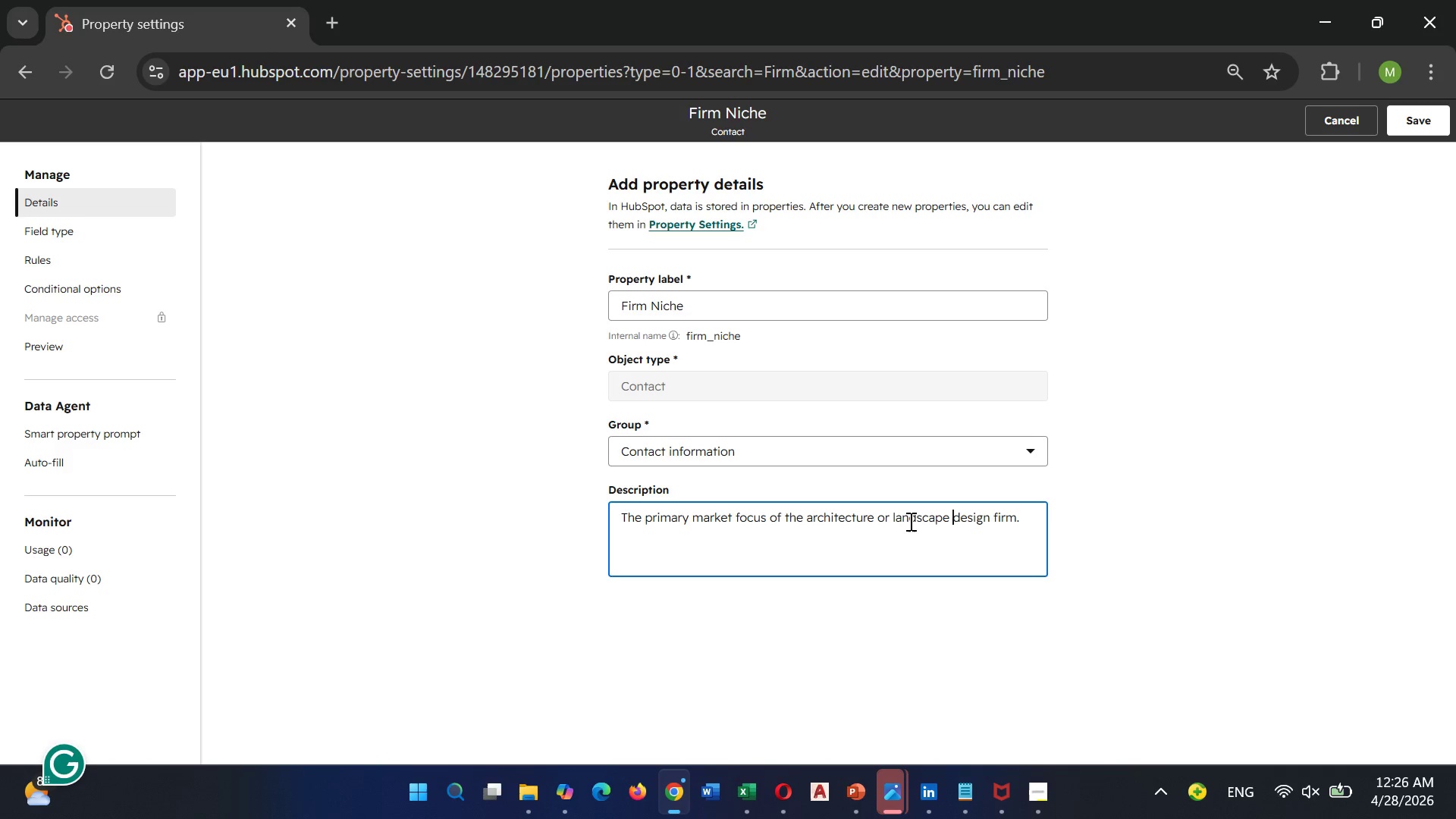 
key(ArrowLeft)
 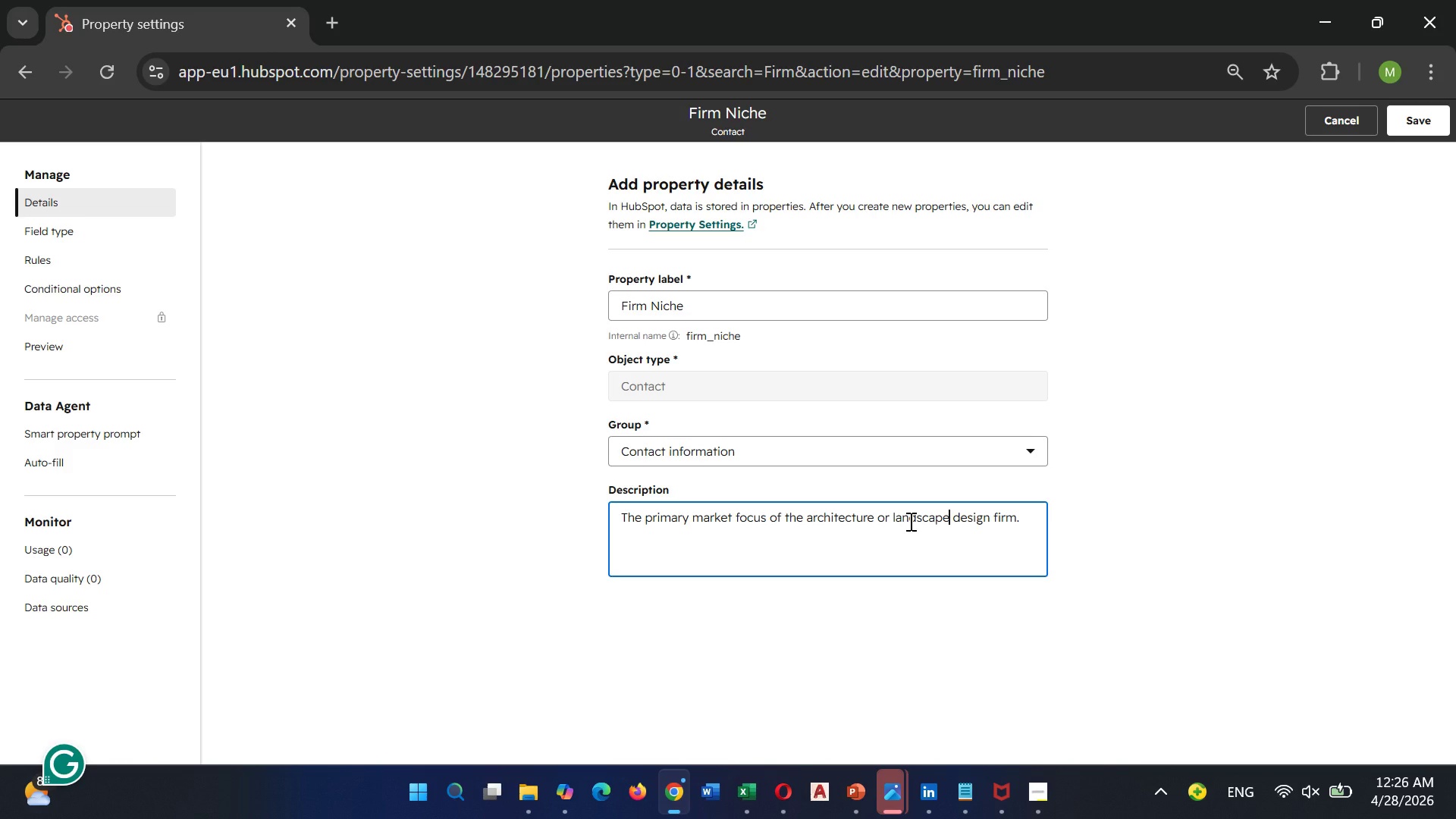 
key(ArrowLeft)
 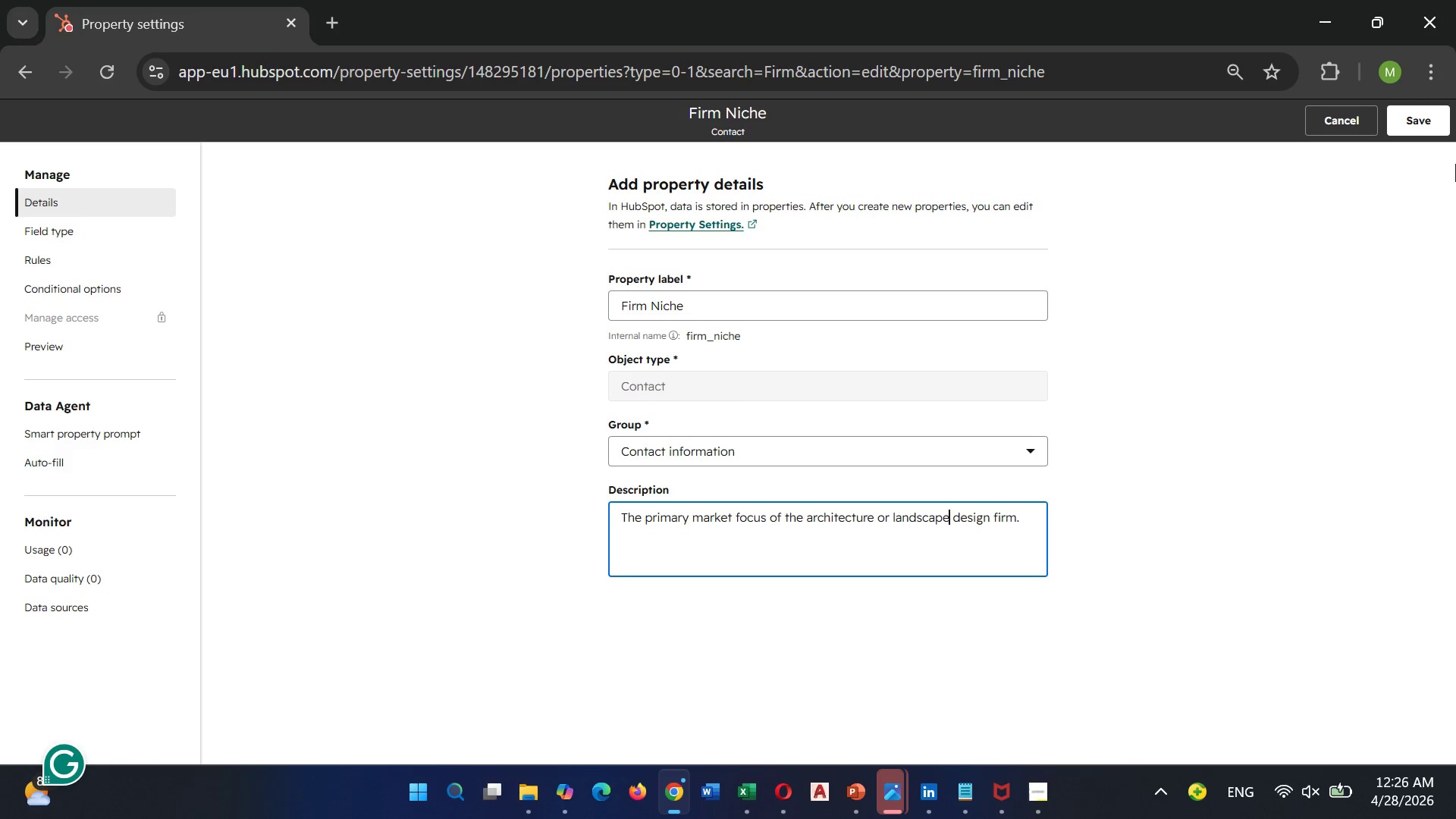 
wait(5.7)
 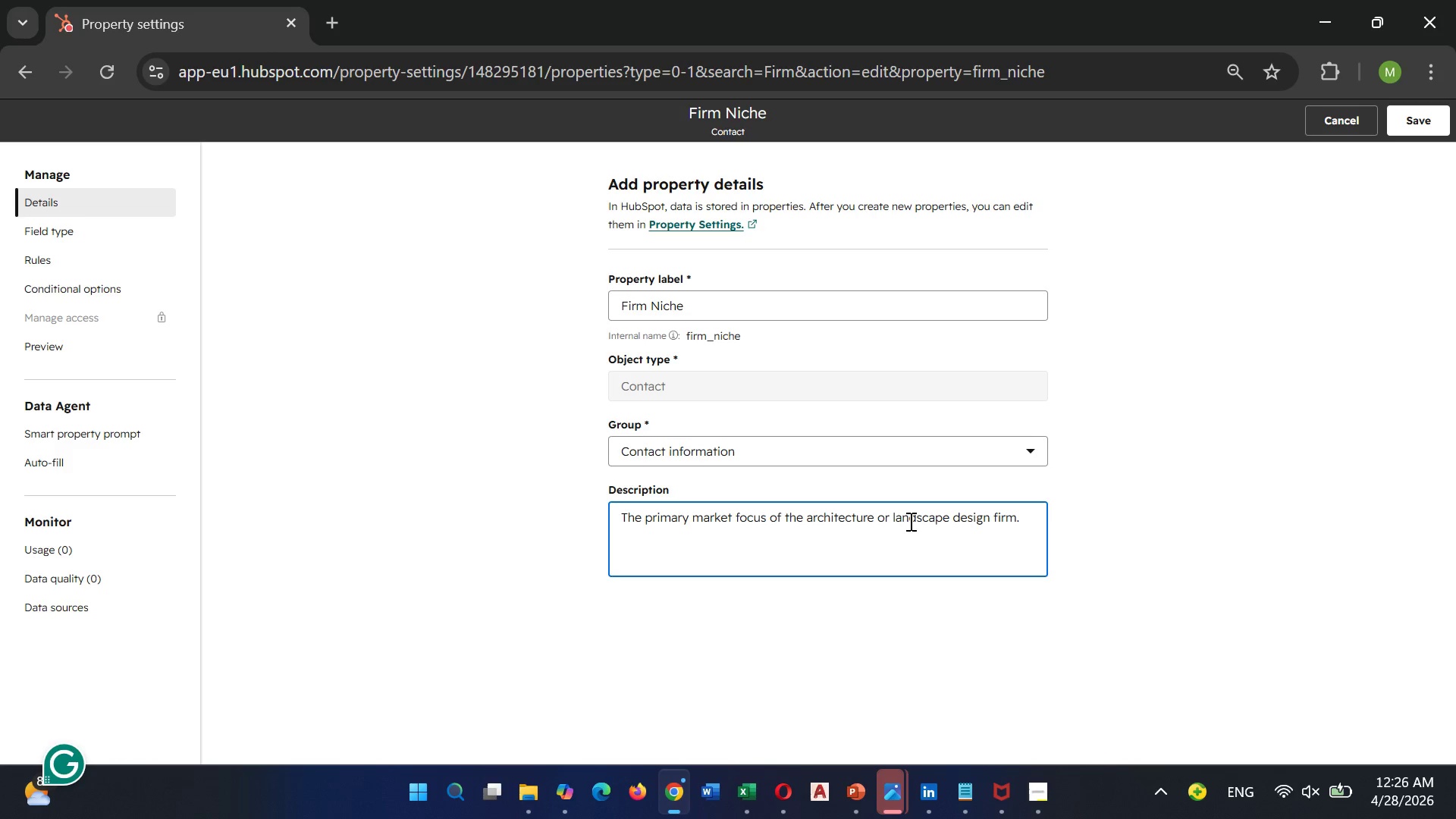 
left_click([1414, 126])
 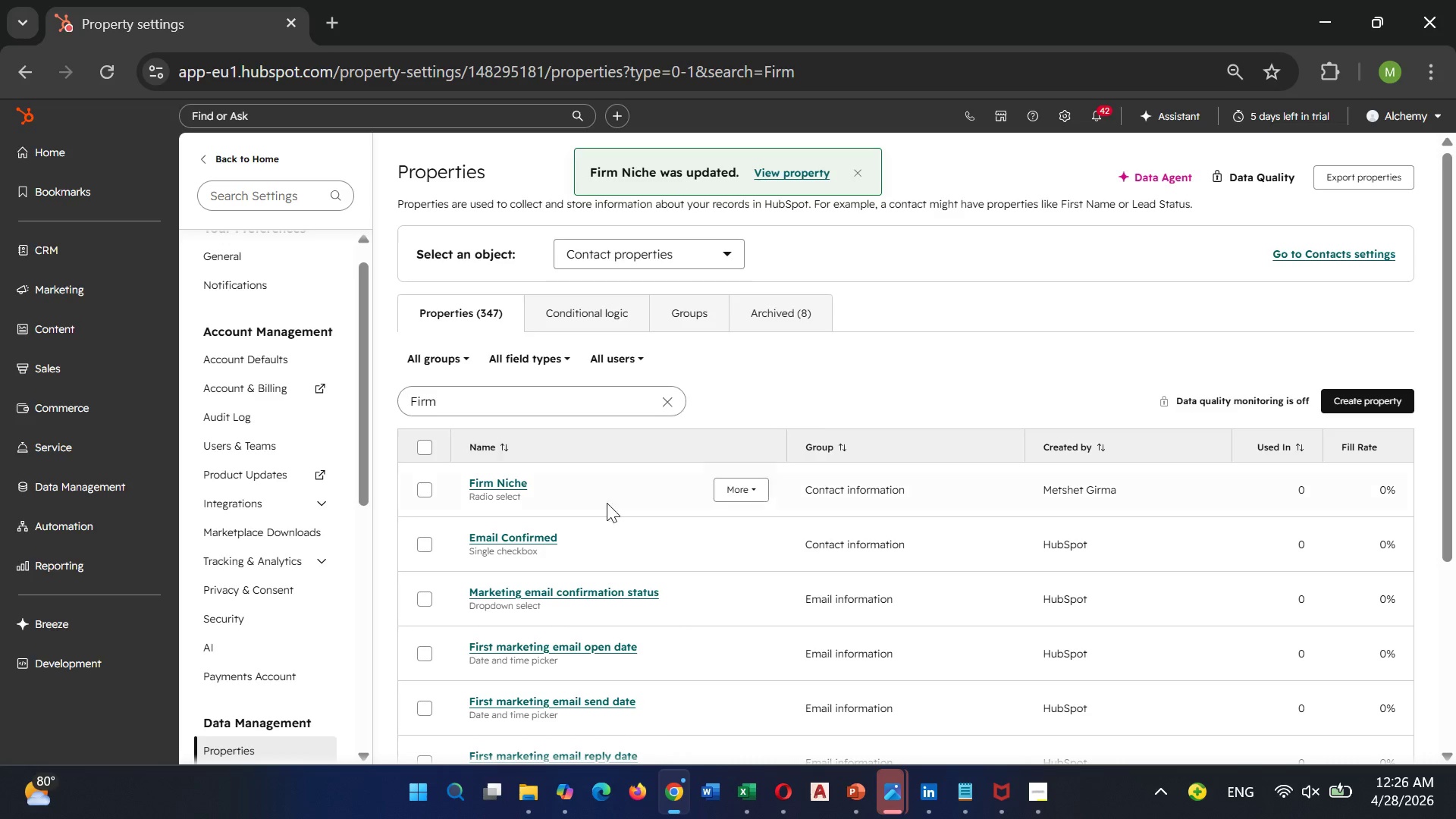 
left_click([551, 392])
 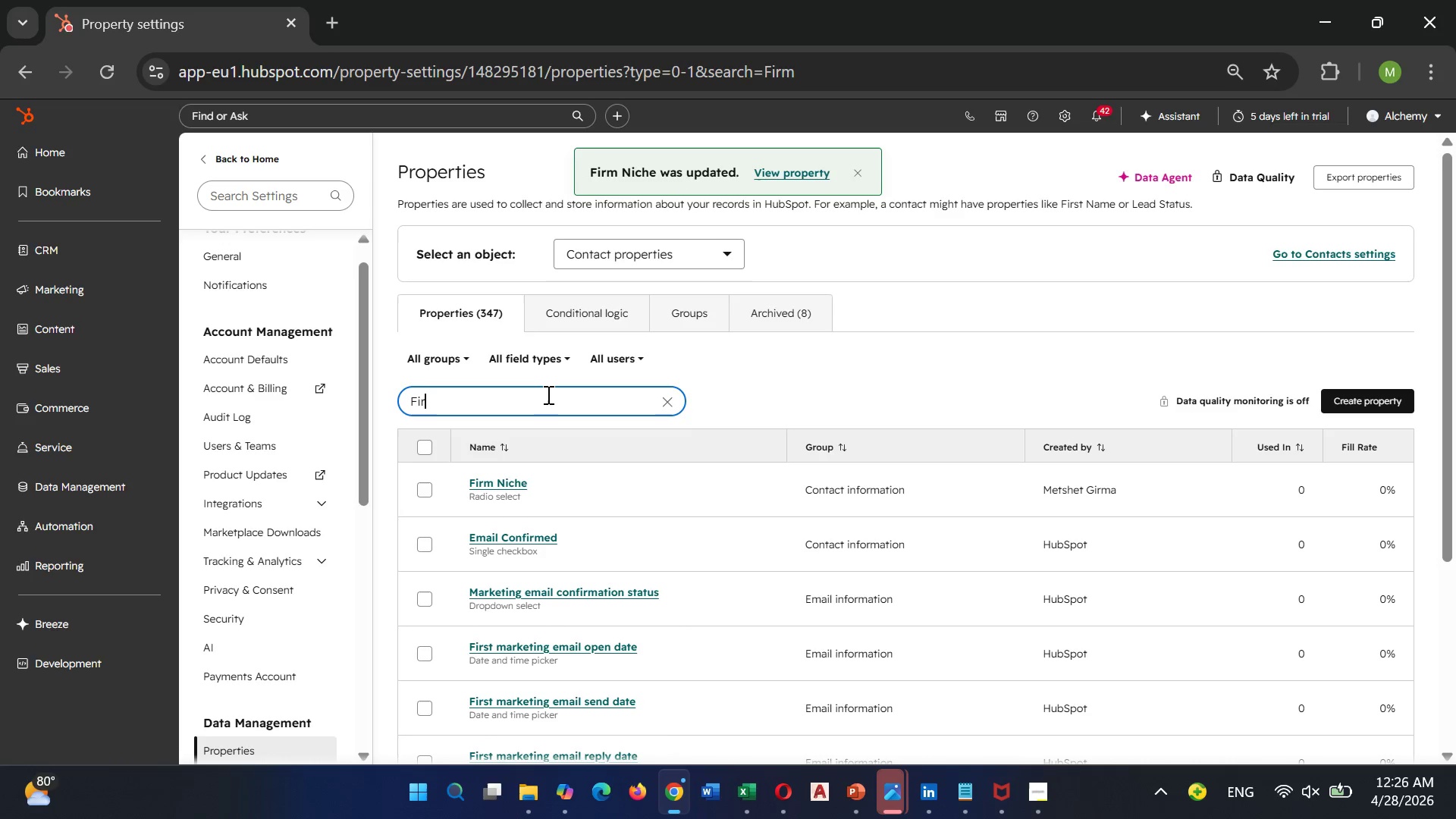 
hold_key(key=Backspace, duration=0.61)
 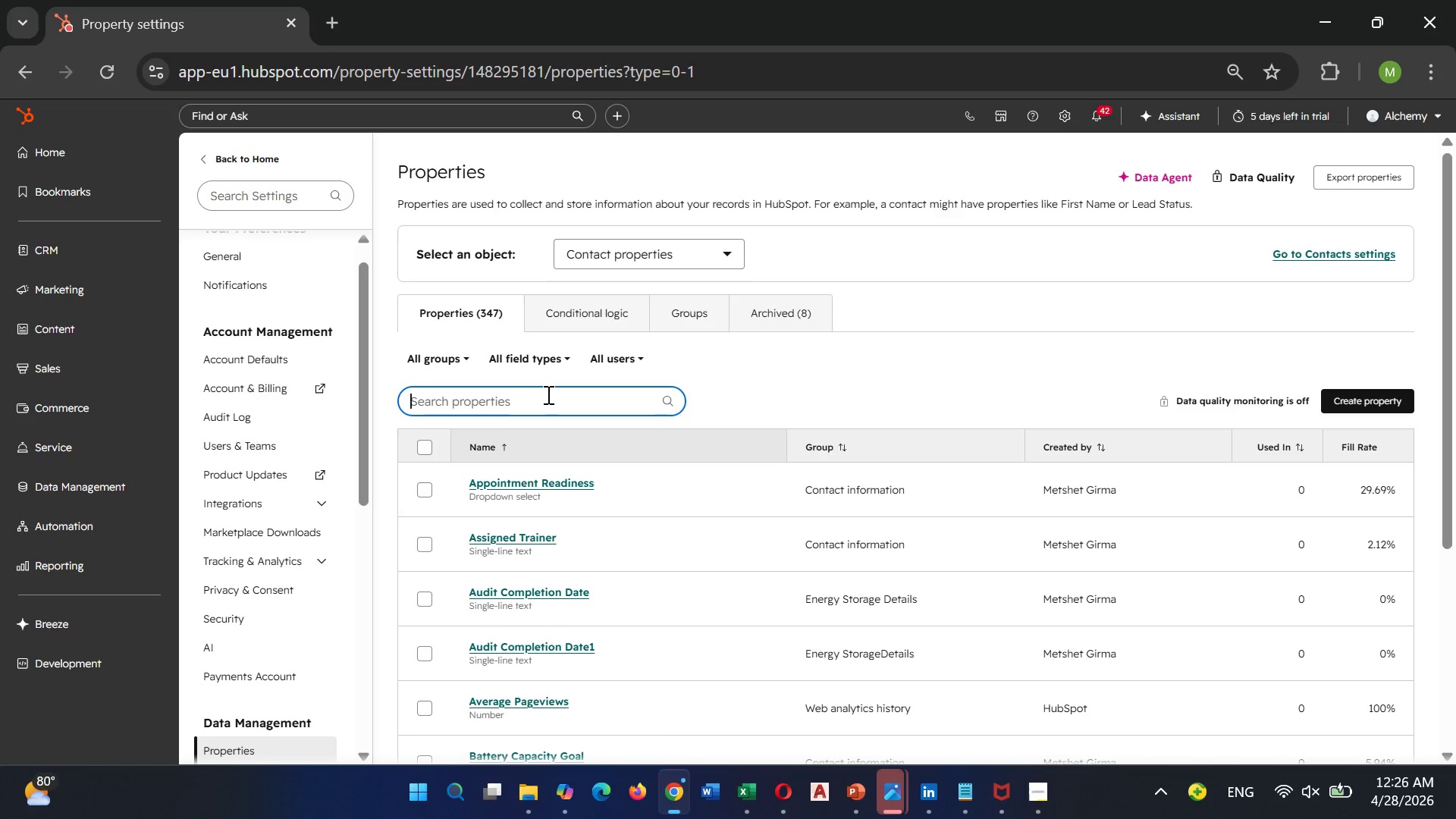 
type(Curree)
 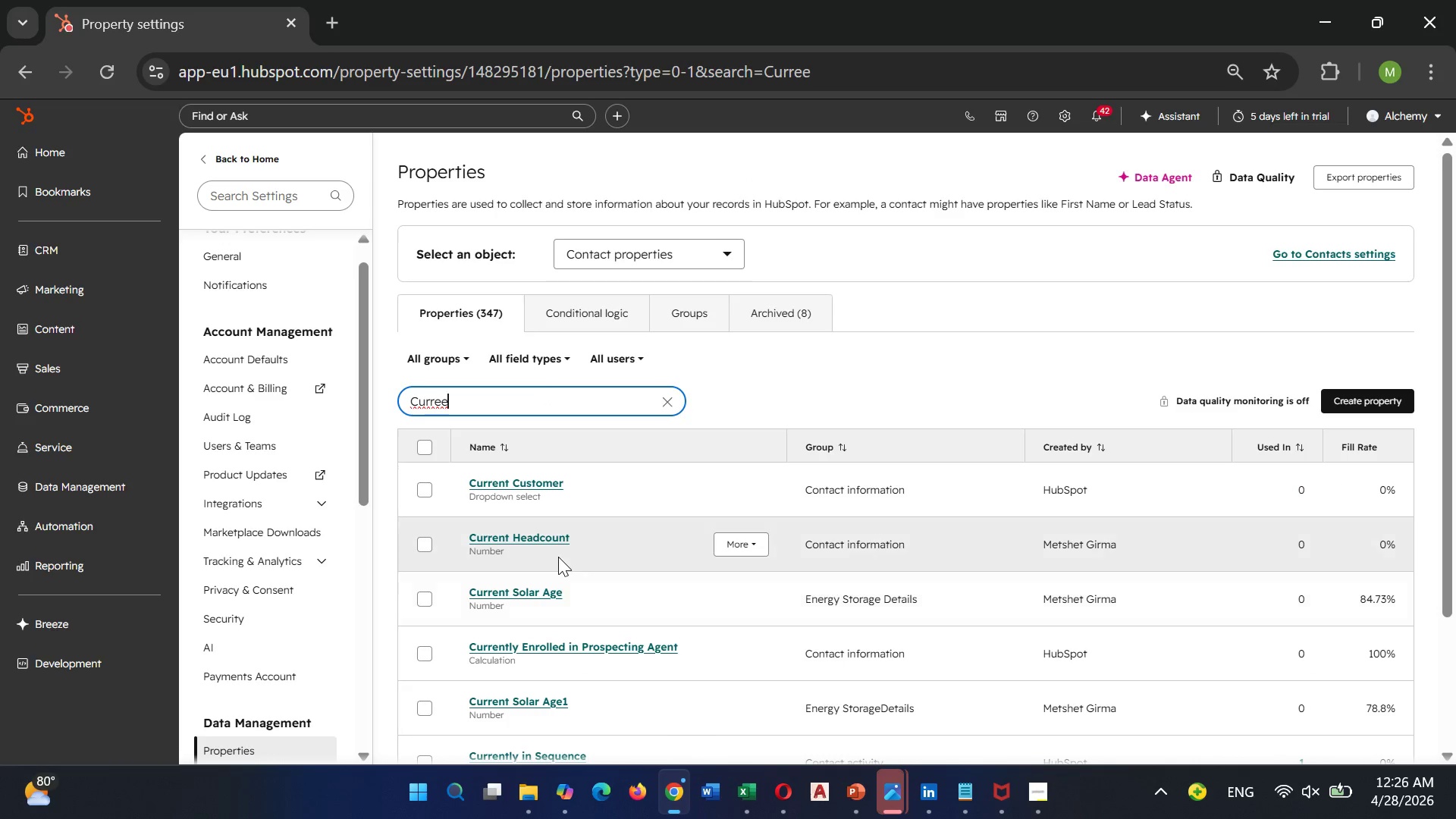 
double_click([558, 557])
 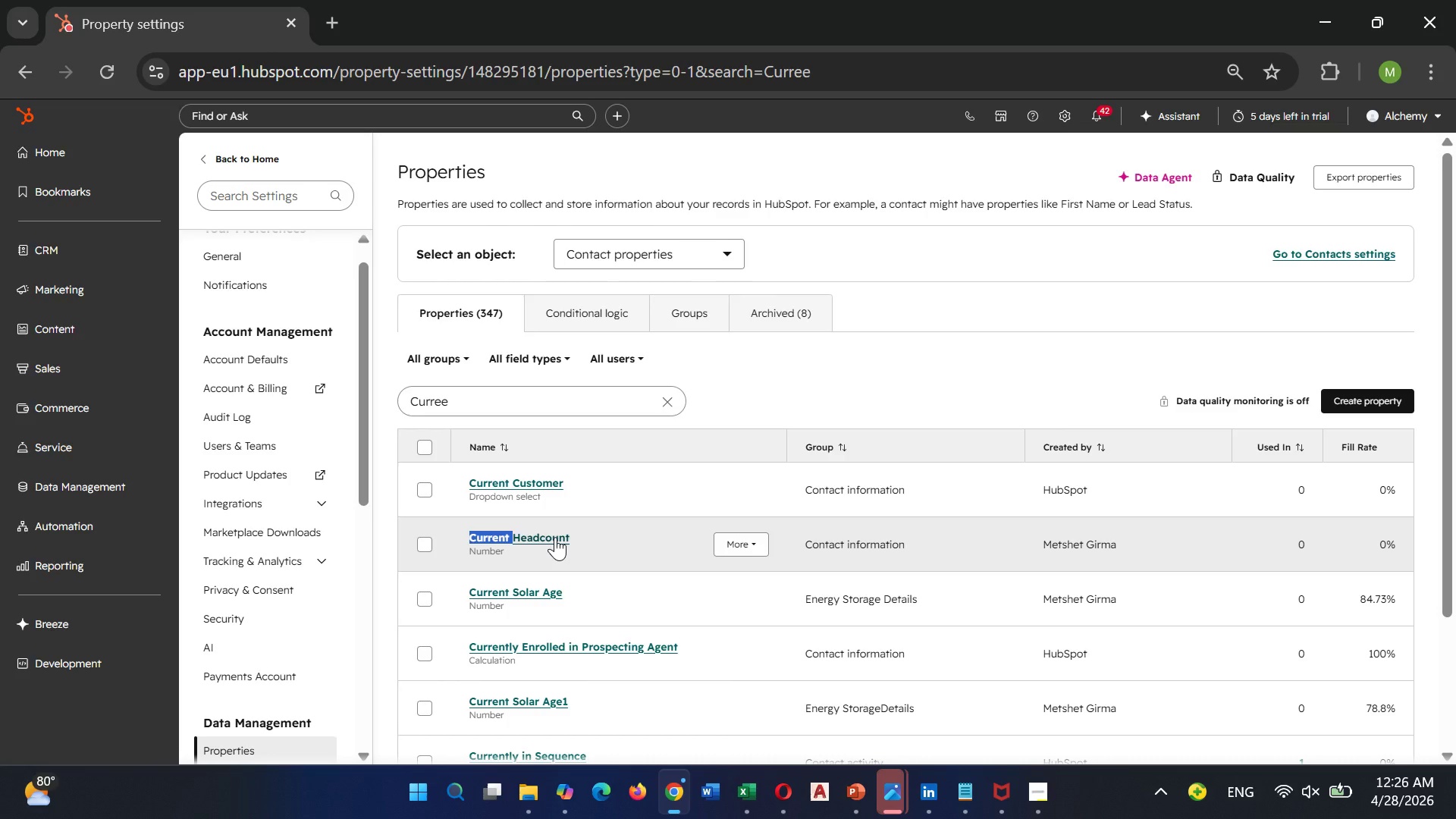 
left_click([555, 537])
 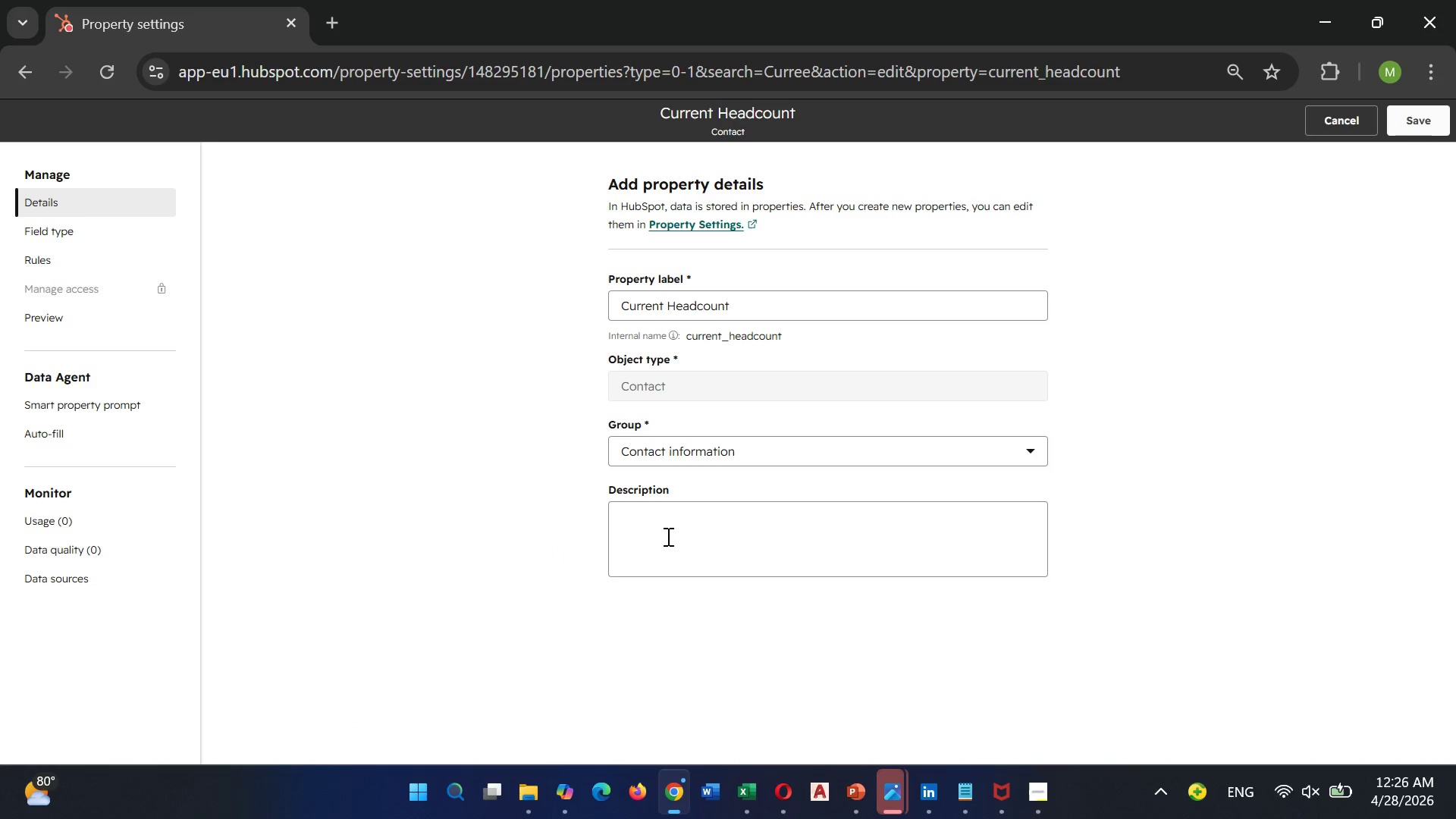 
left_click([669, 530])
 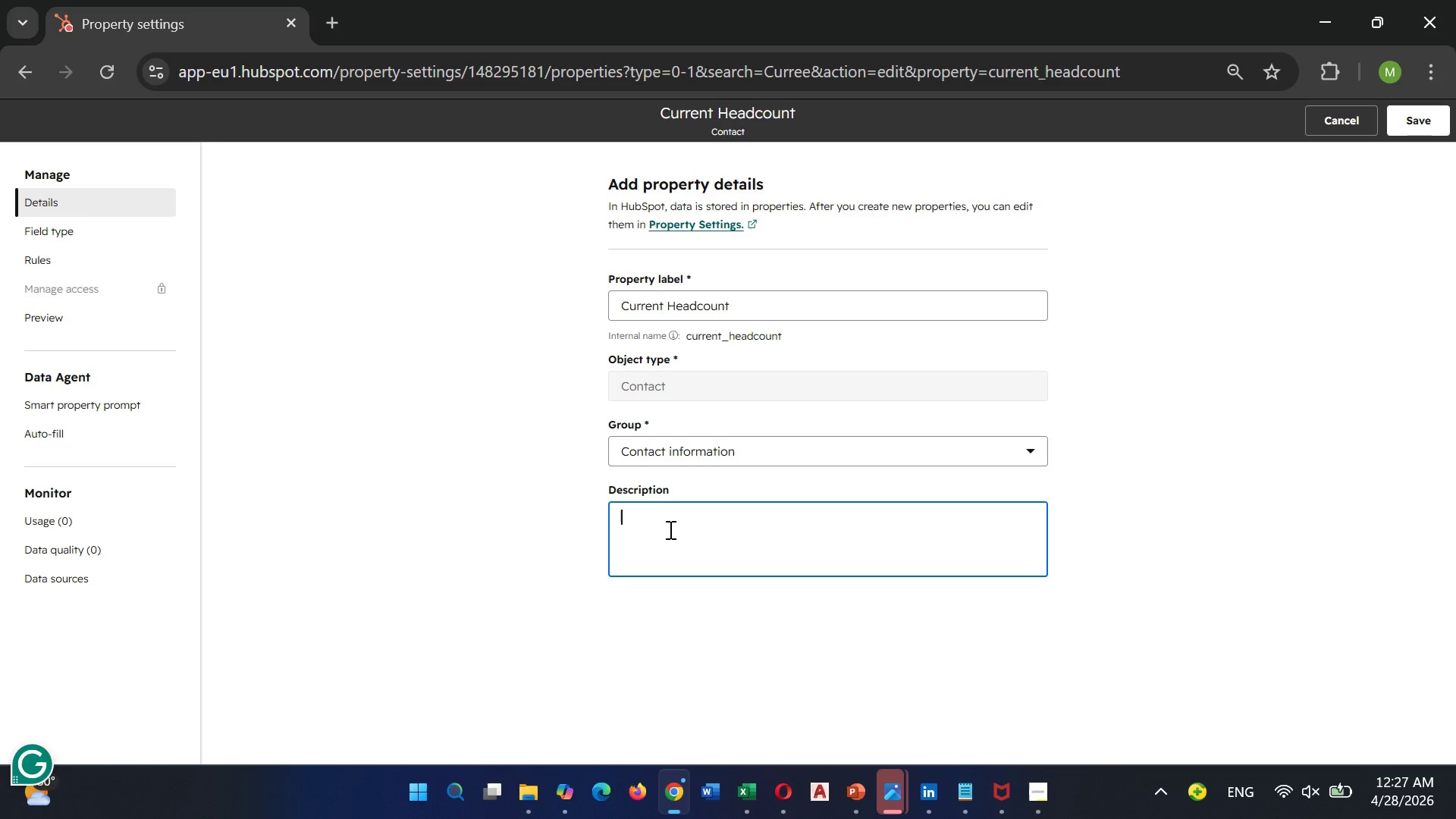 
type(Toatal number)
 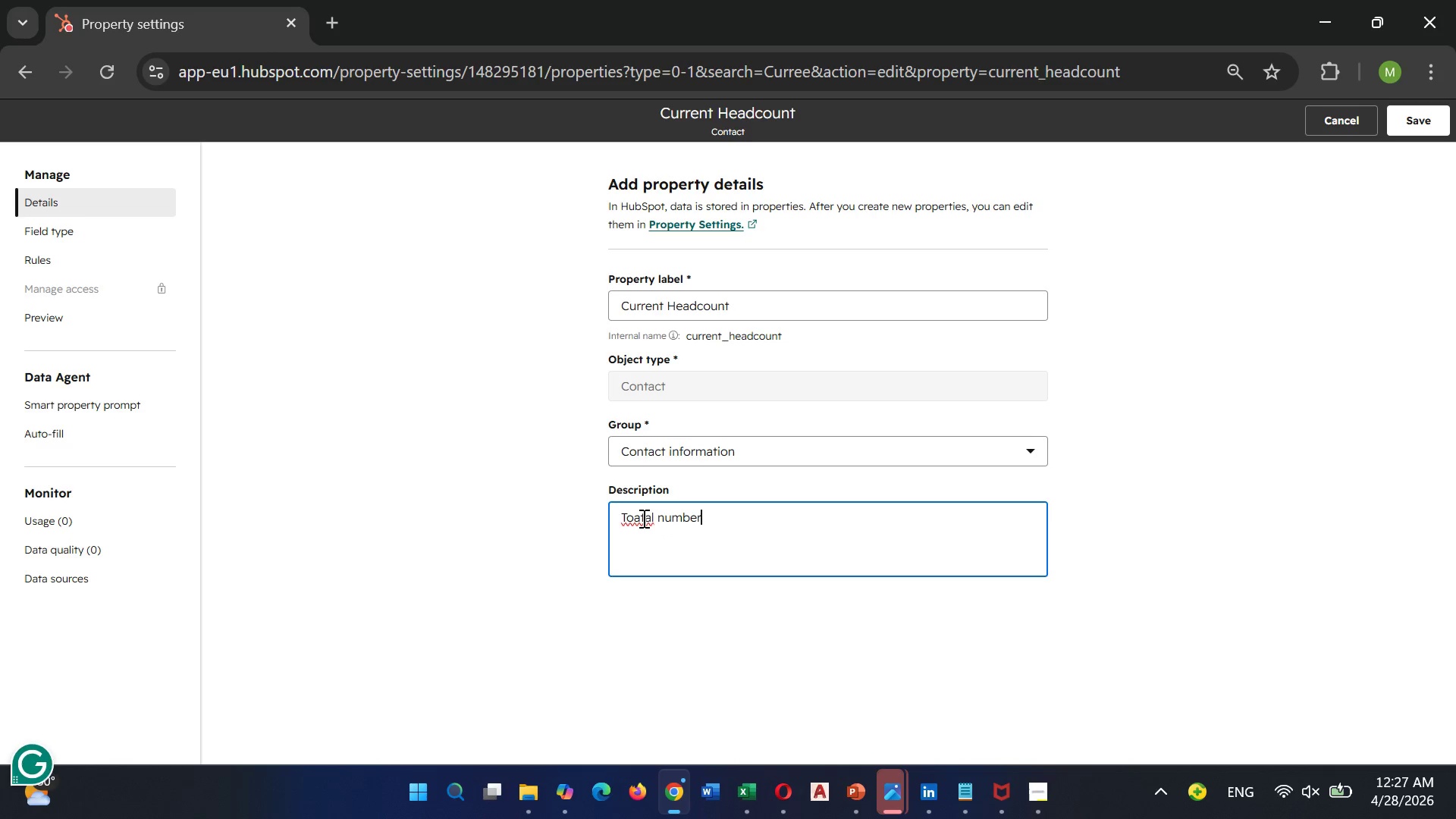 
left_click([642, 518])
 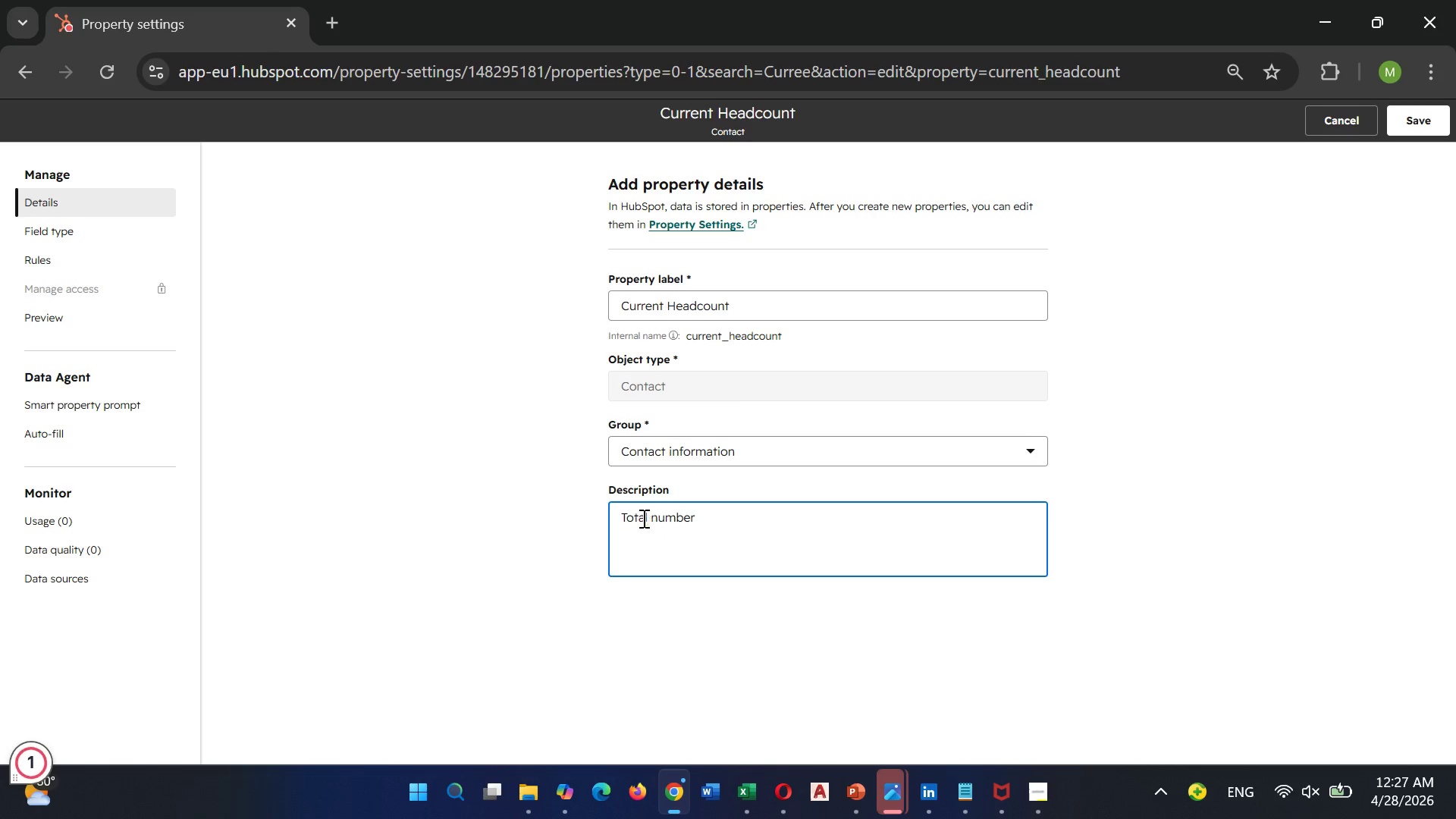 
key(Backspace)
 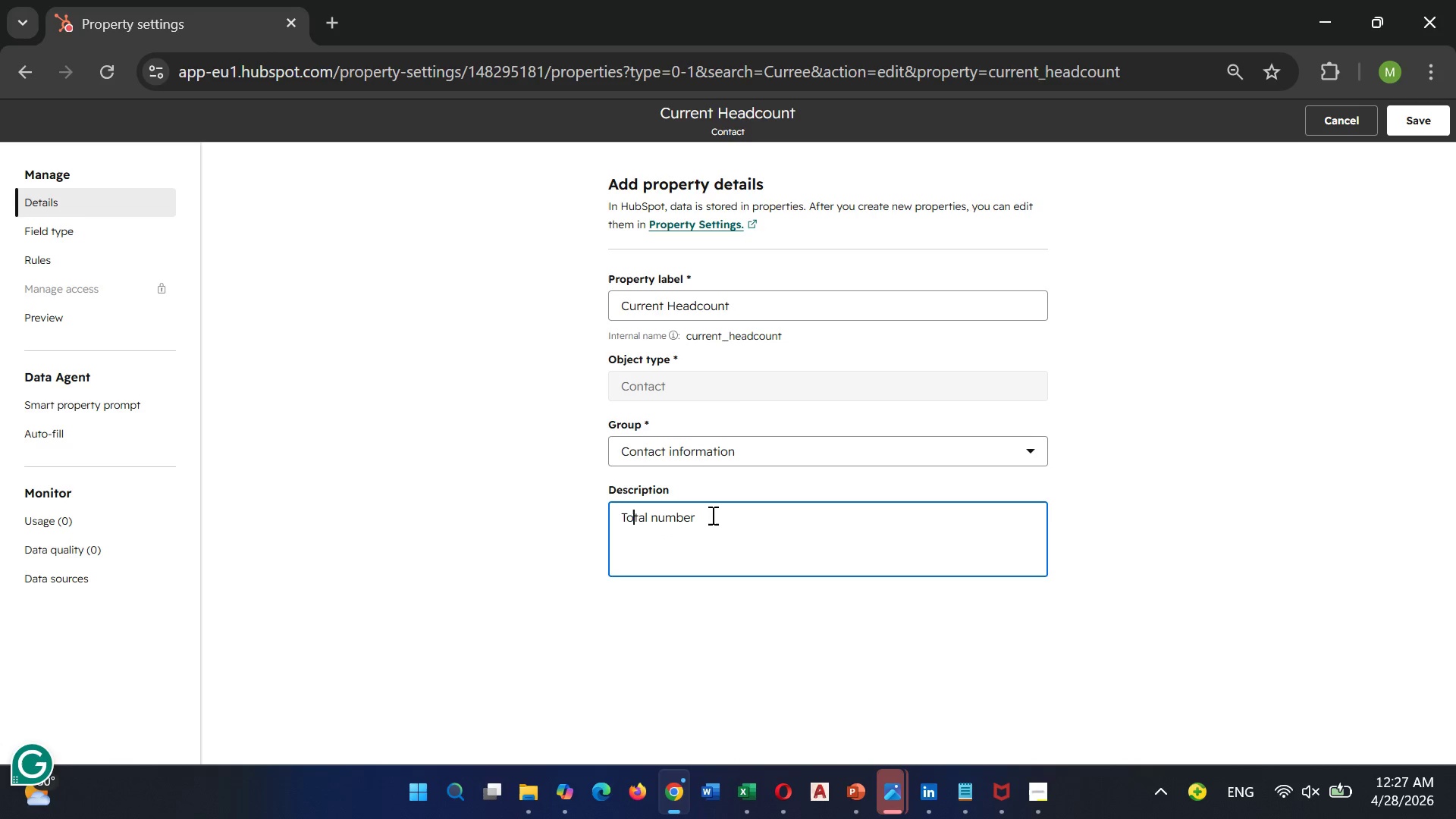 
left_click([711, 515])
 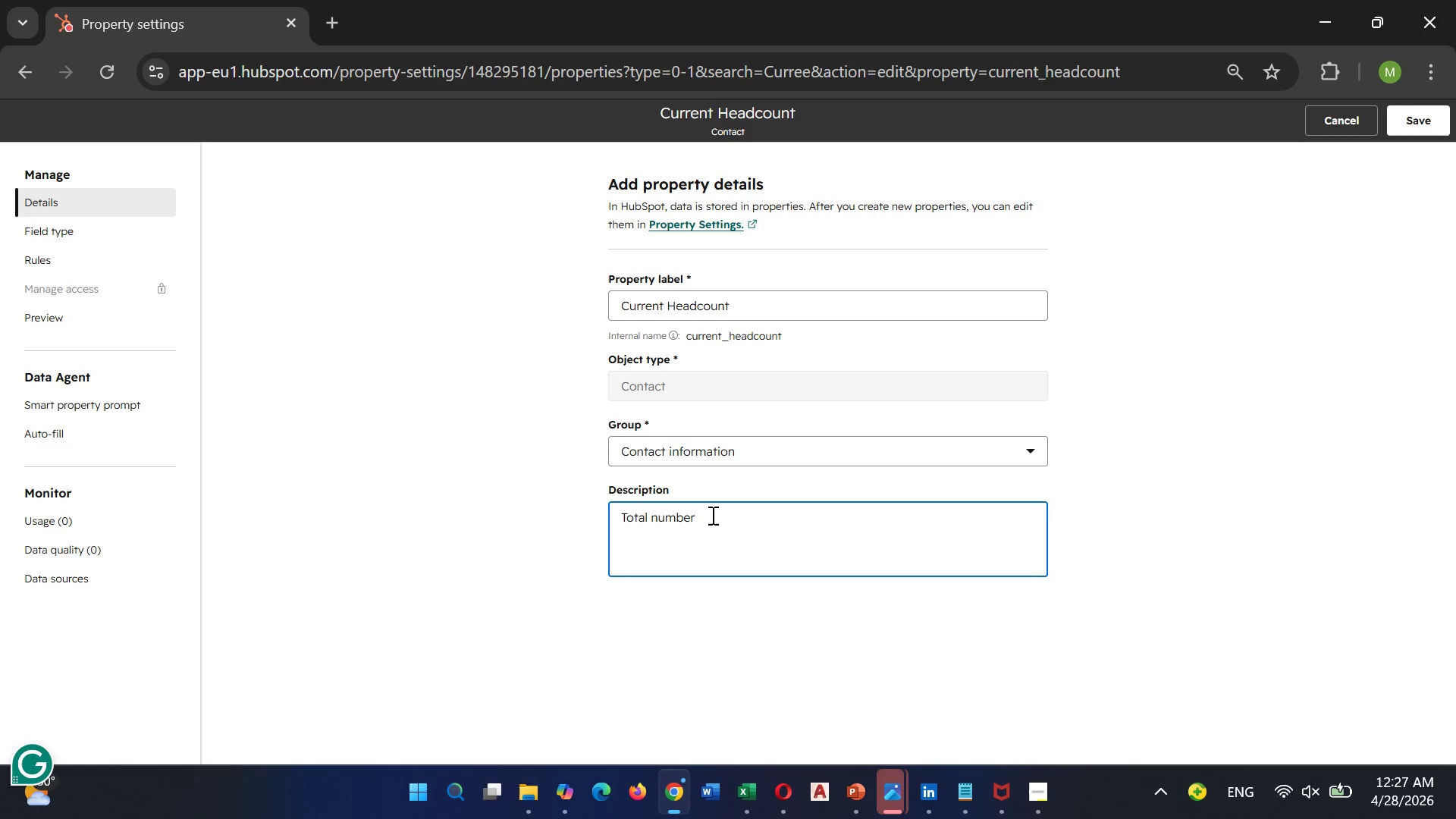 
type( of employees currently wot)
key(Backspace)
type(rking at the firm.)
 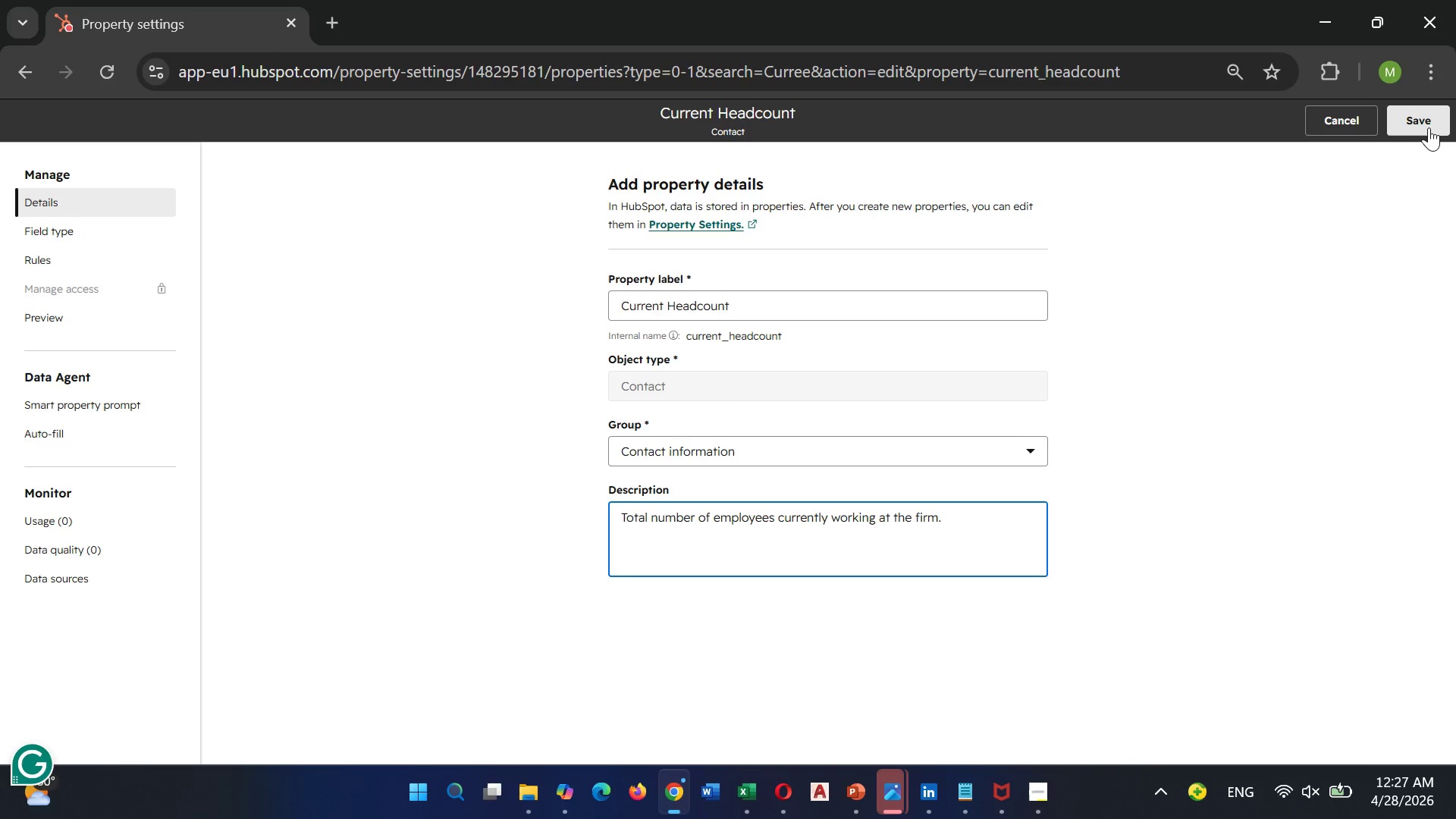 
left_click([1429, 127])
 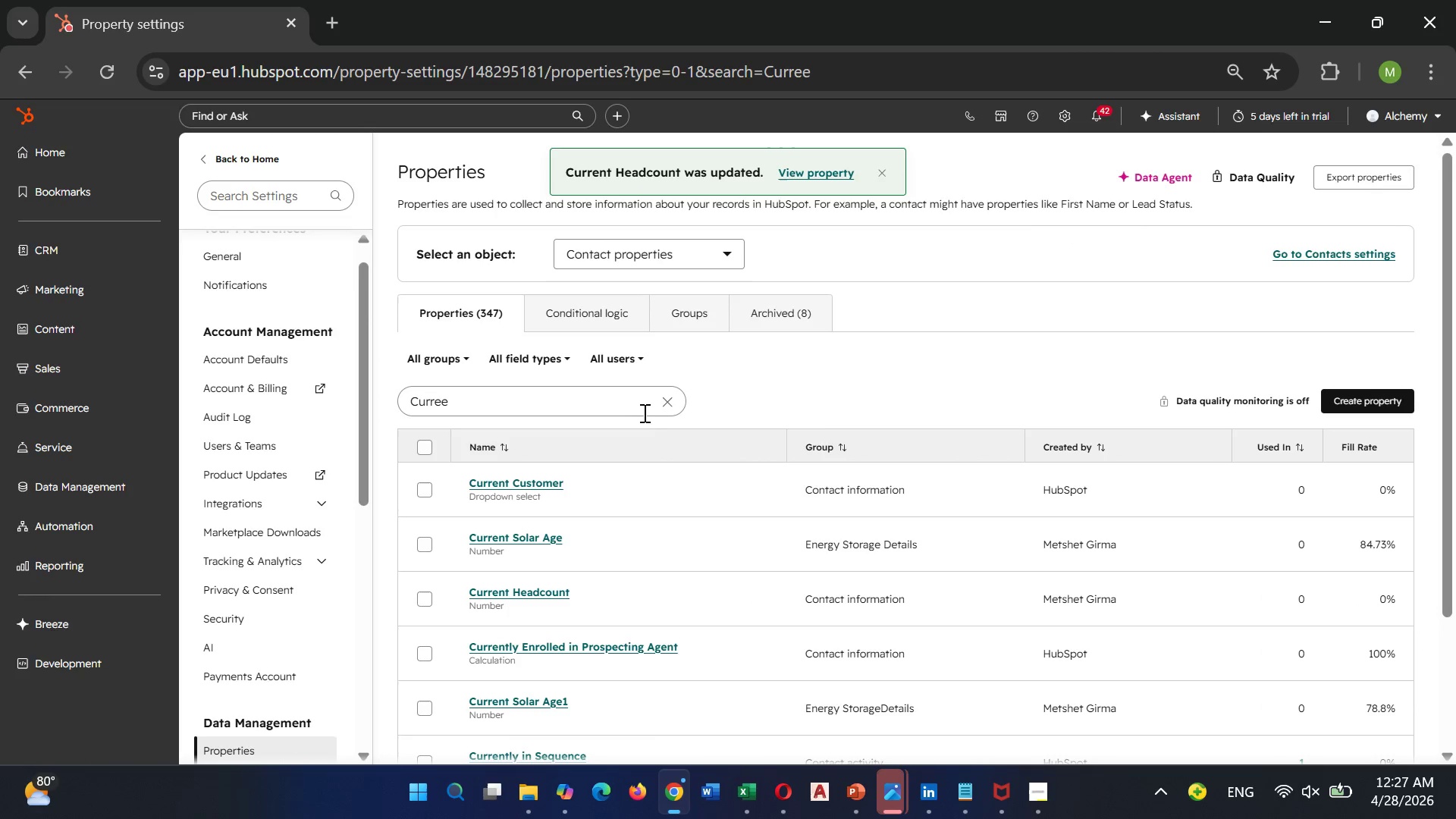 
left_click([667, 403])
 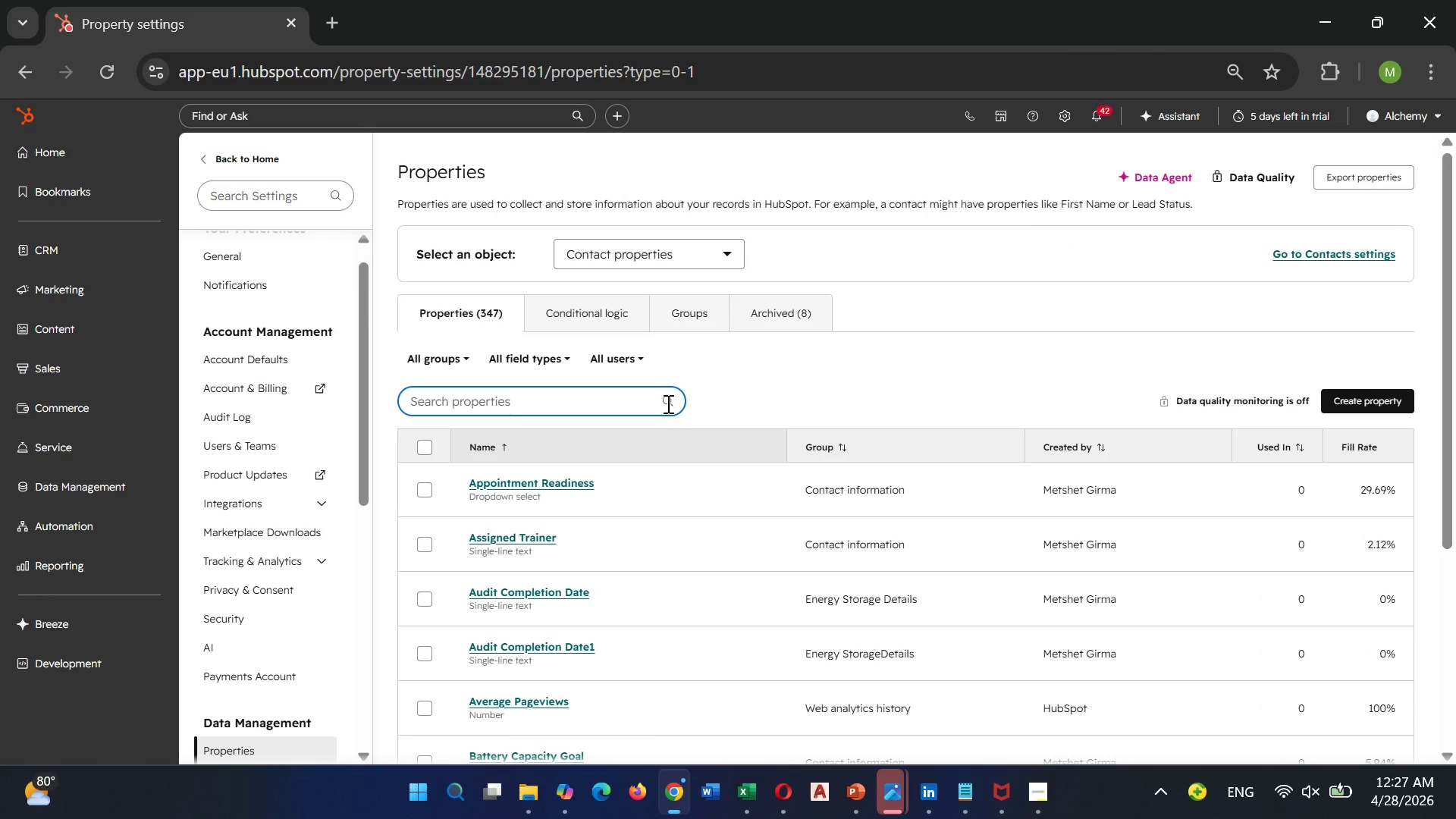 
type(Oprat)
 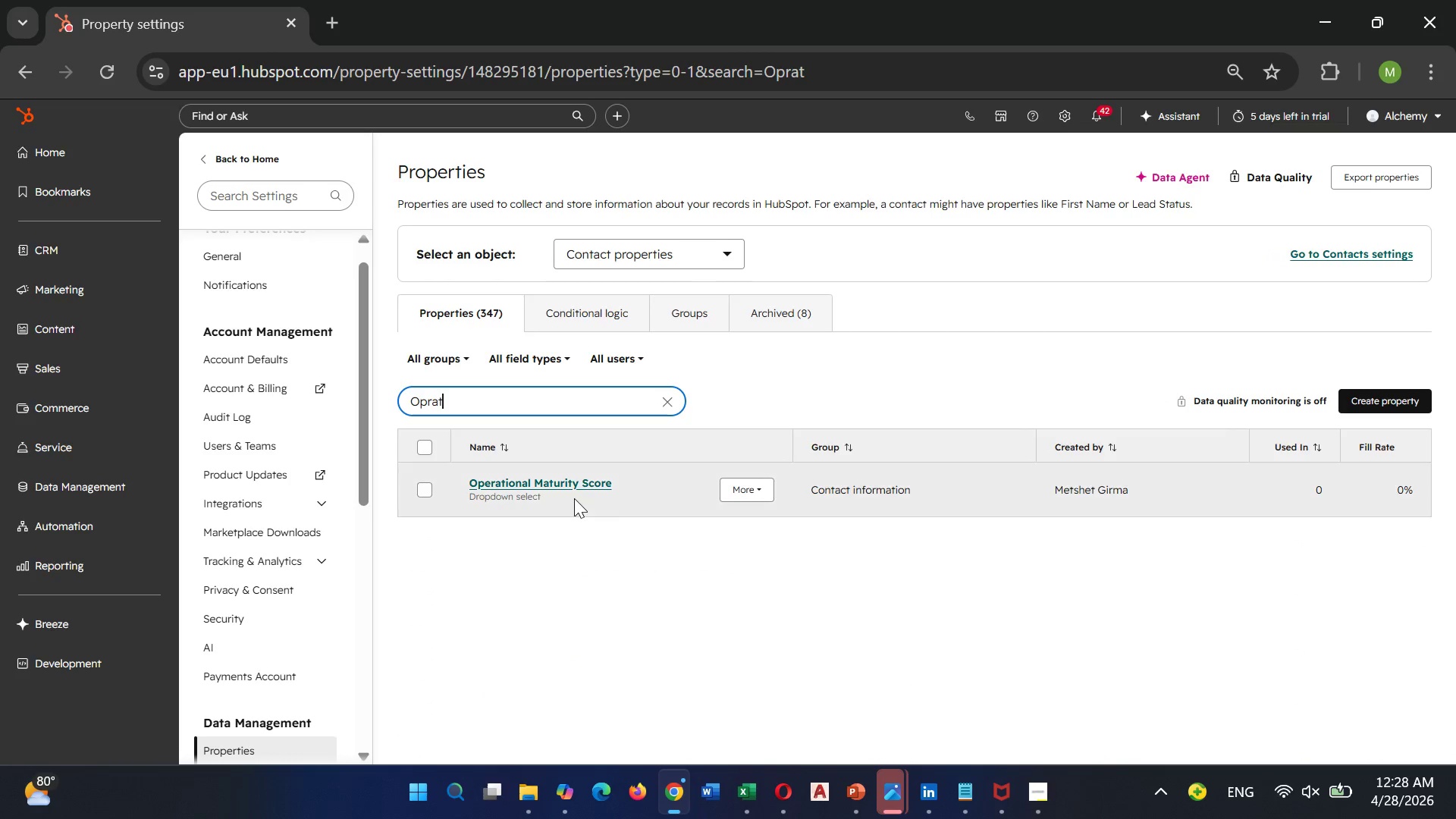 
double_click([575, 498])
 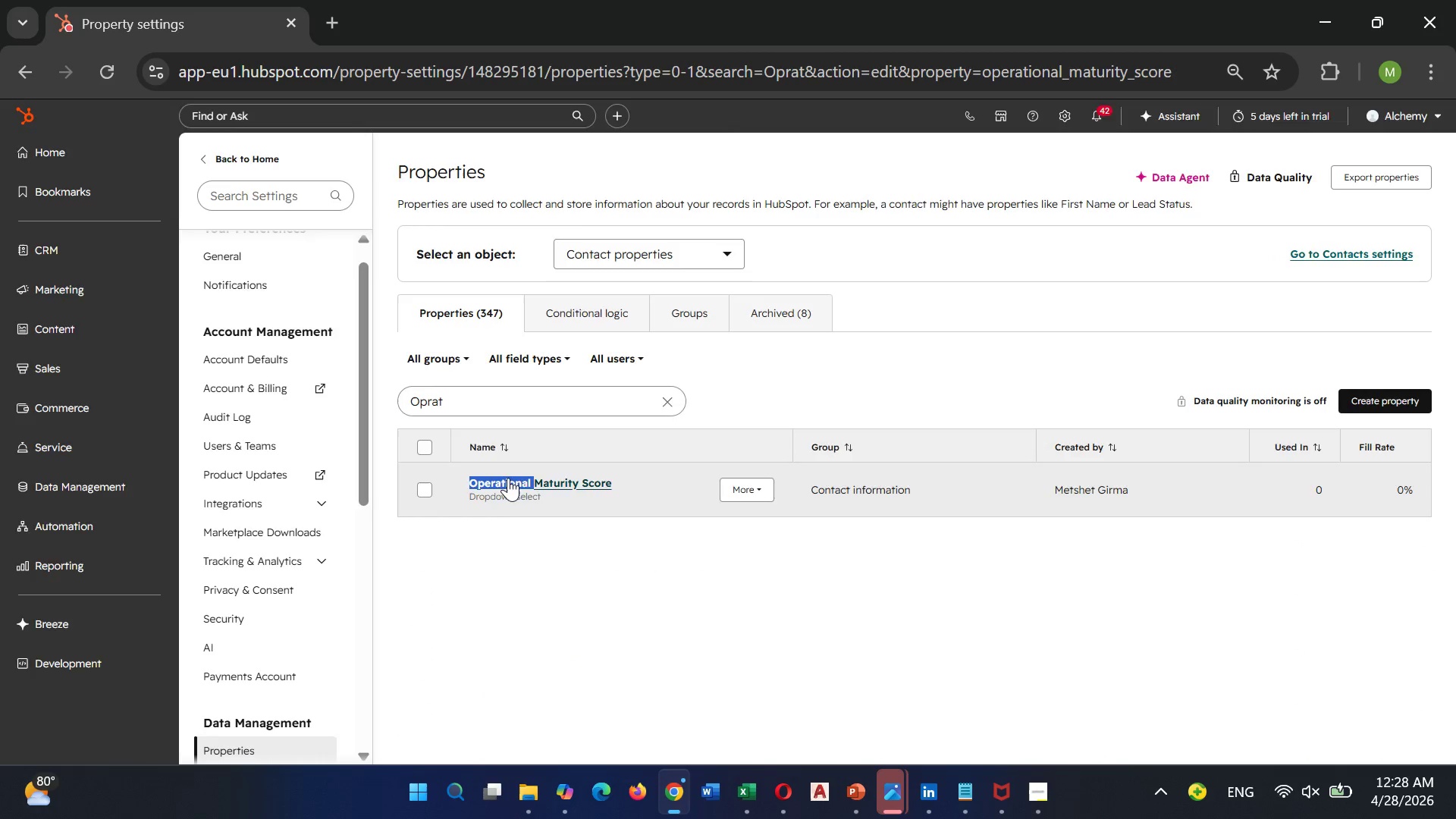 
double_click([508, 478])
 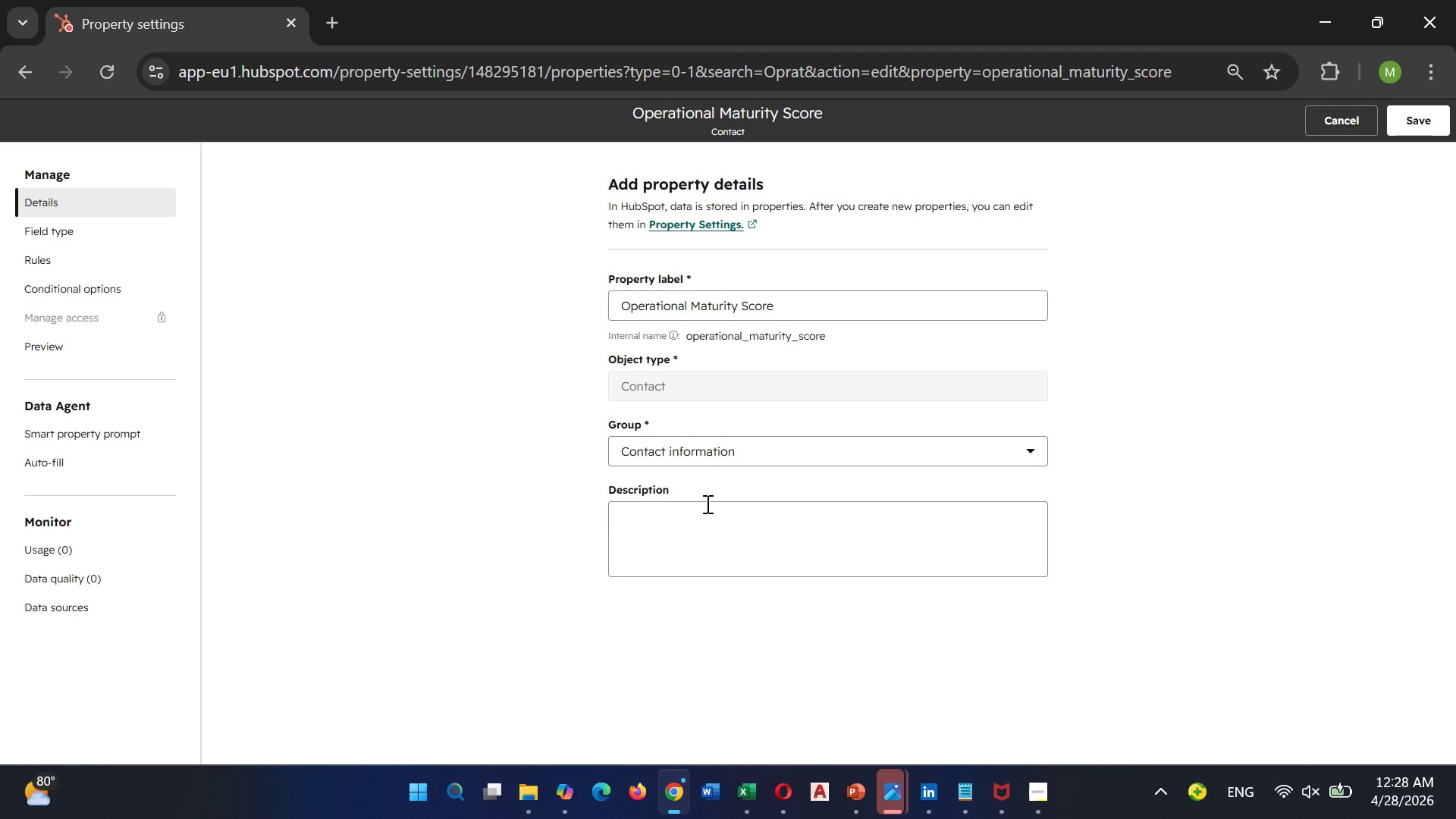 
left_click([704, 510])
 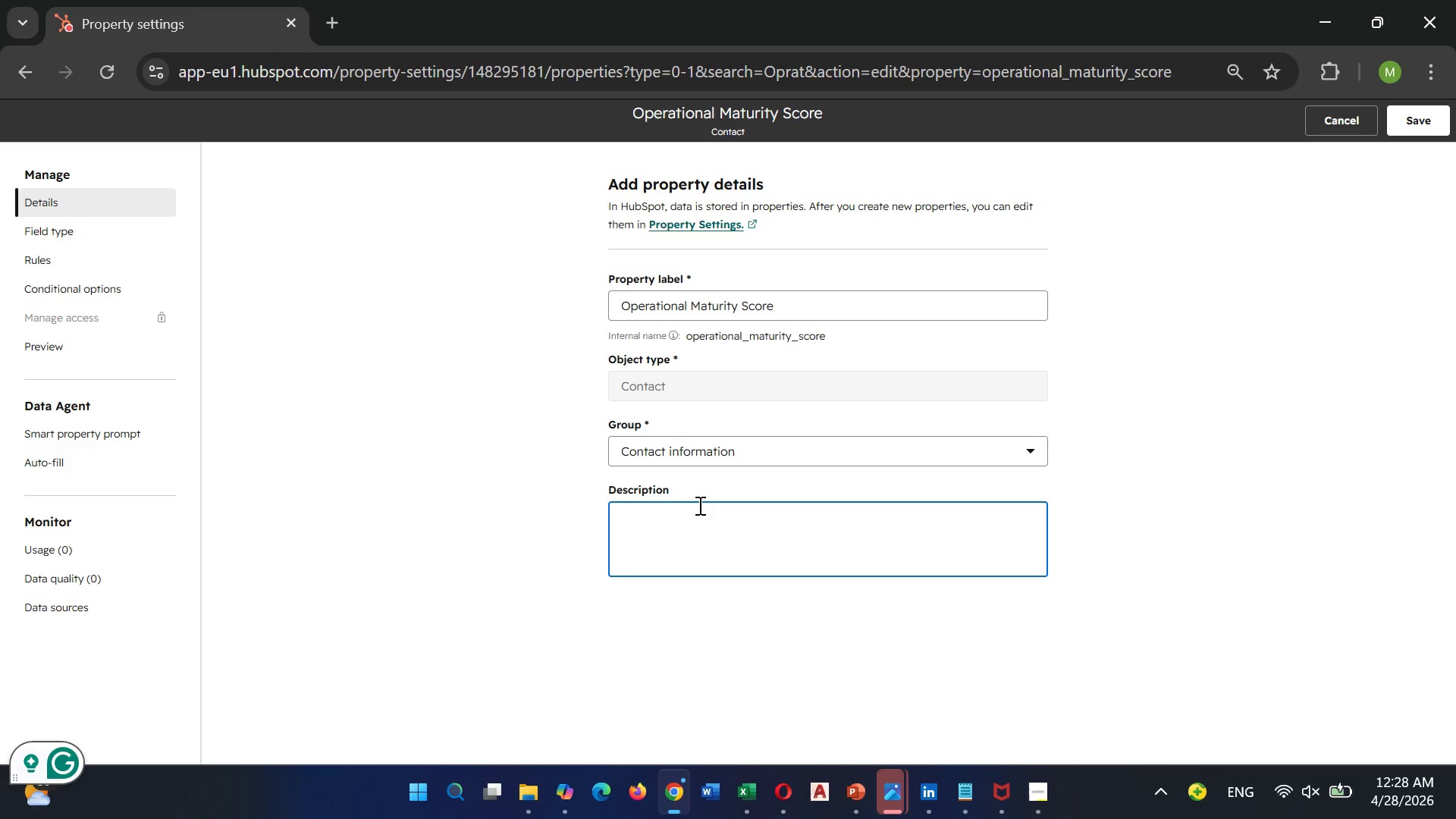 
wait(5.27)
 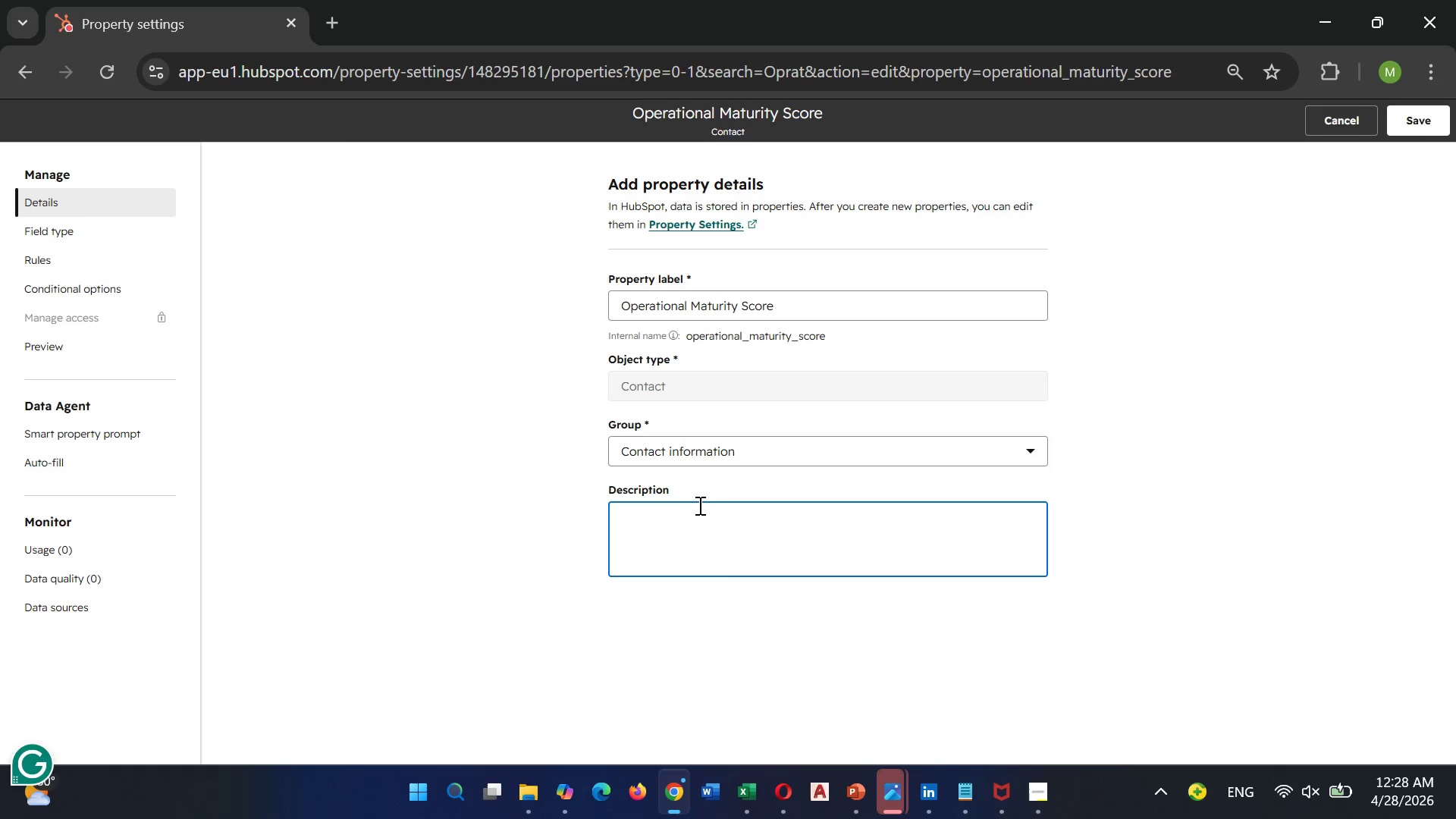 
type(Proprietary)
 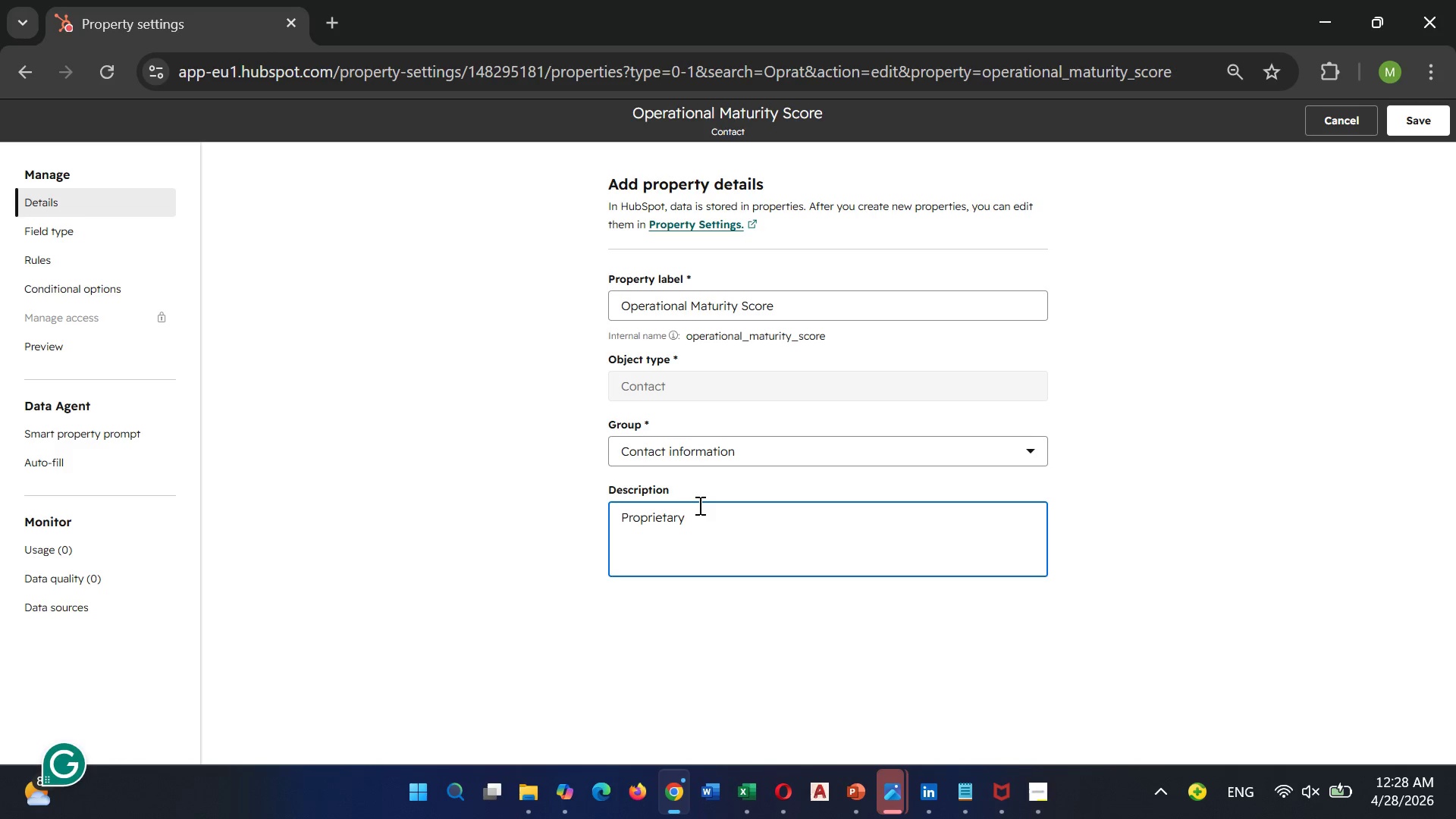 
type( score from 1(lowest) to 5 (highest) measuring)
 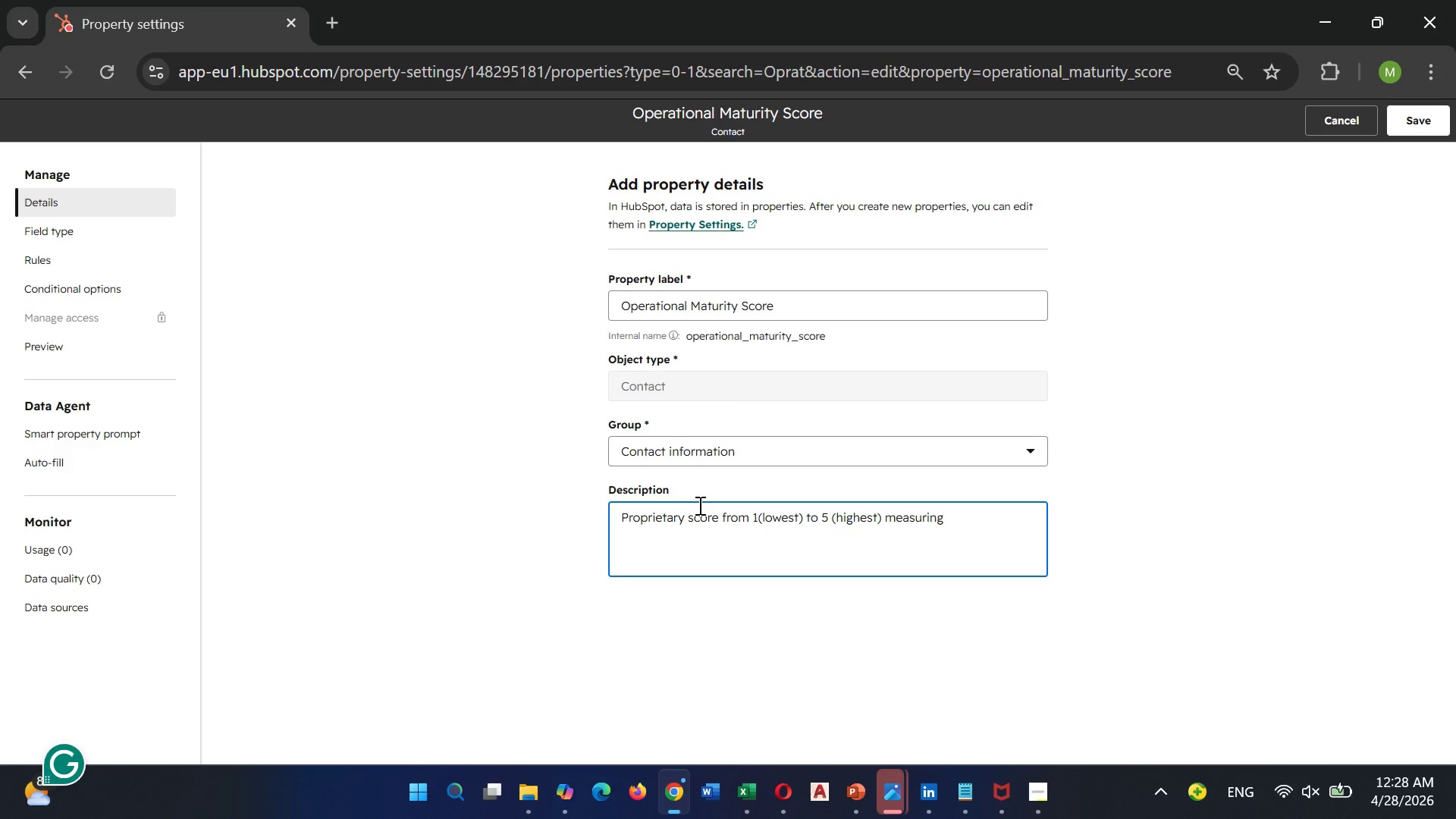 
type( firm's)
 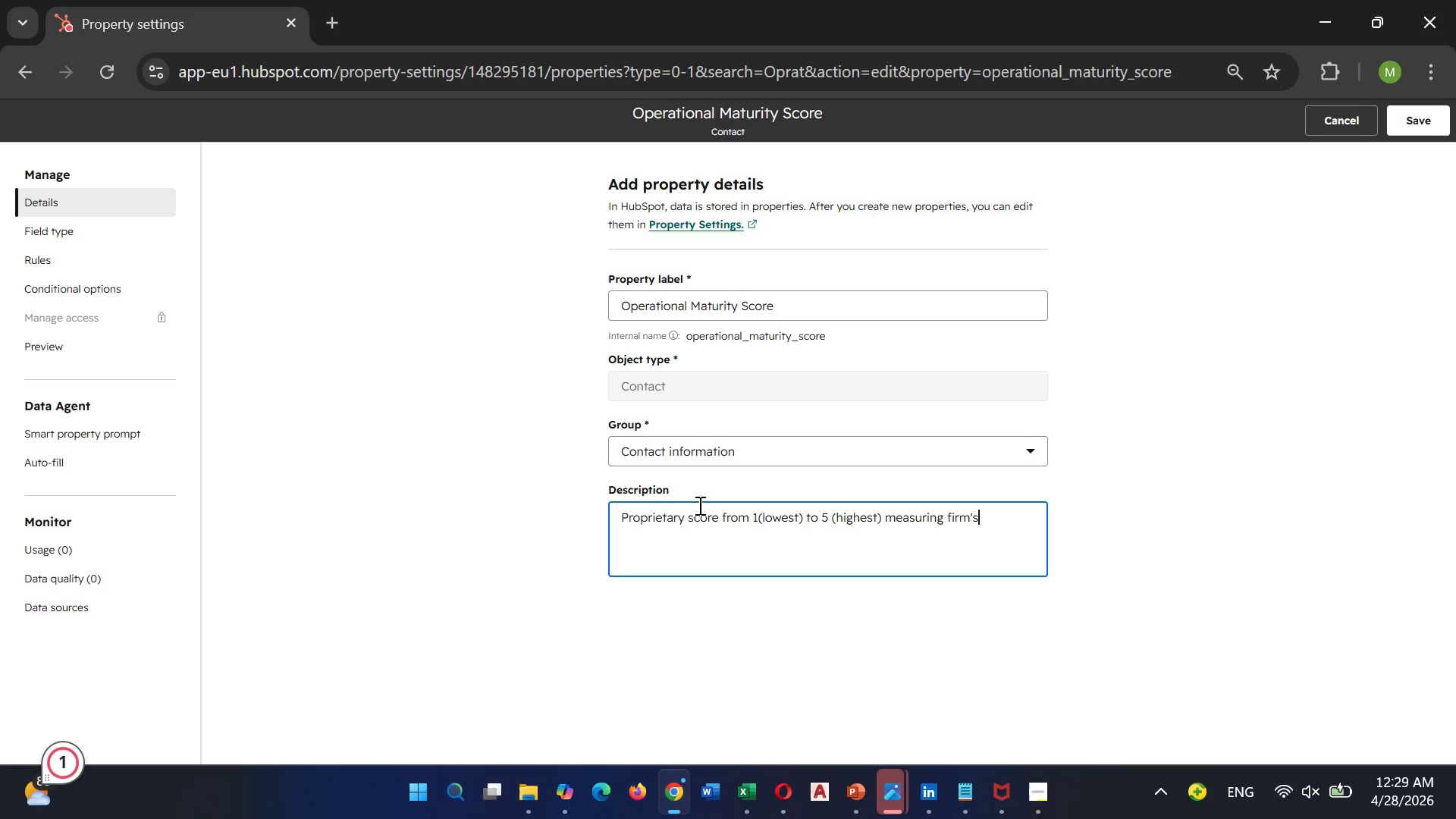 
type( opration)
 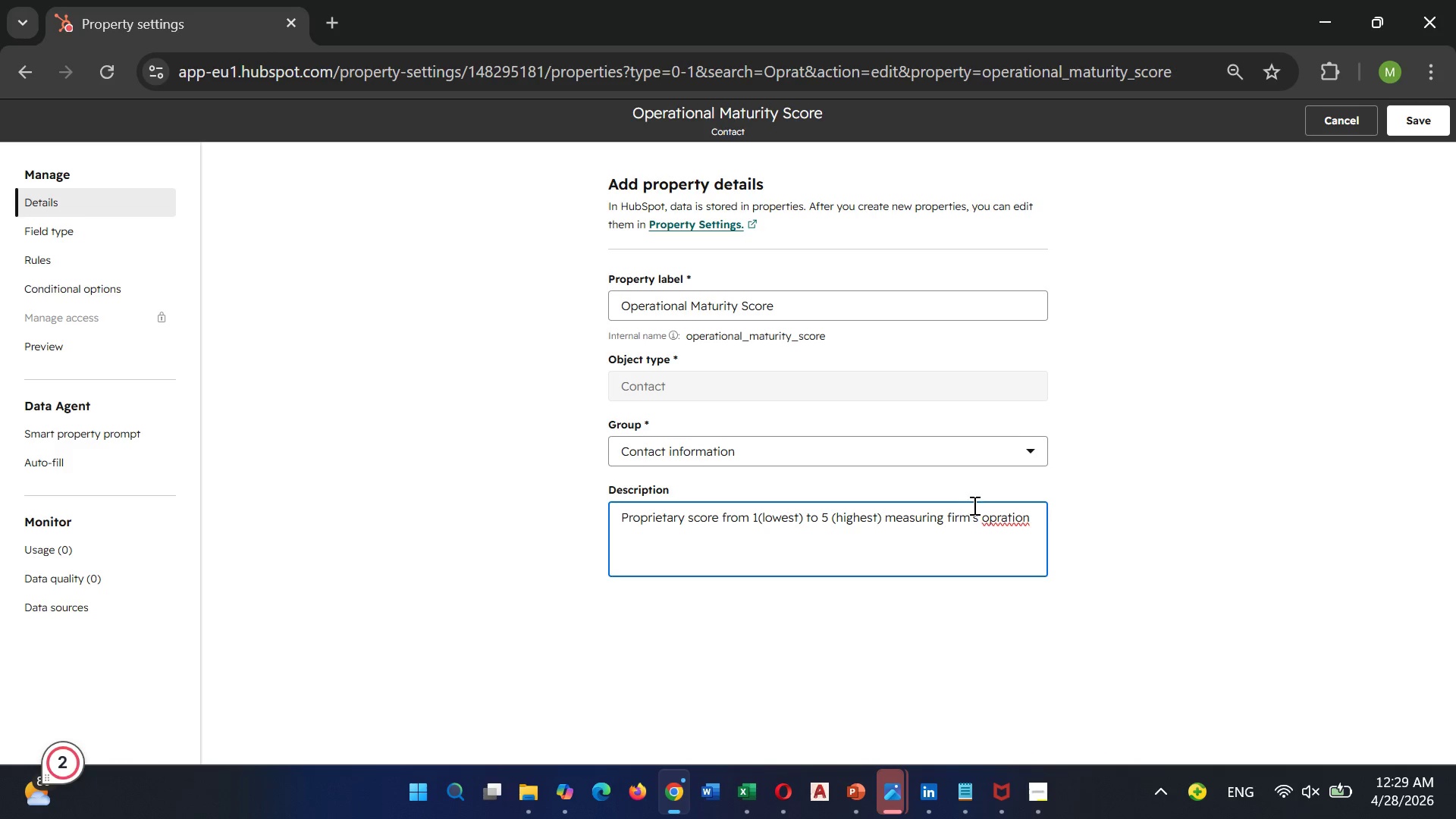 
wait(5.12)
 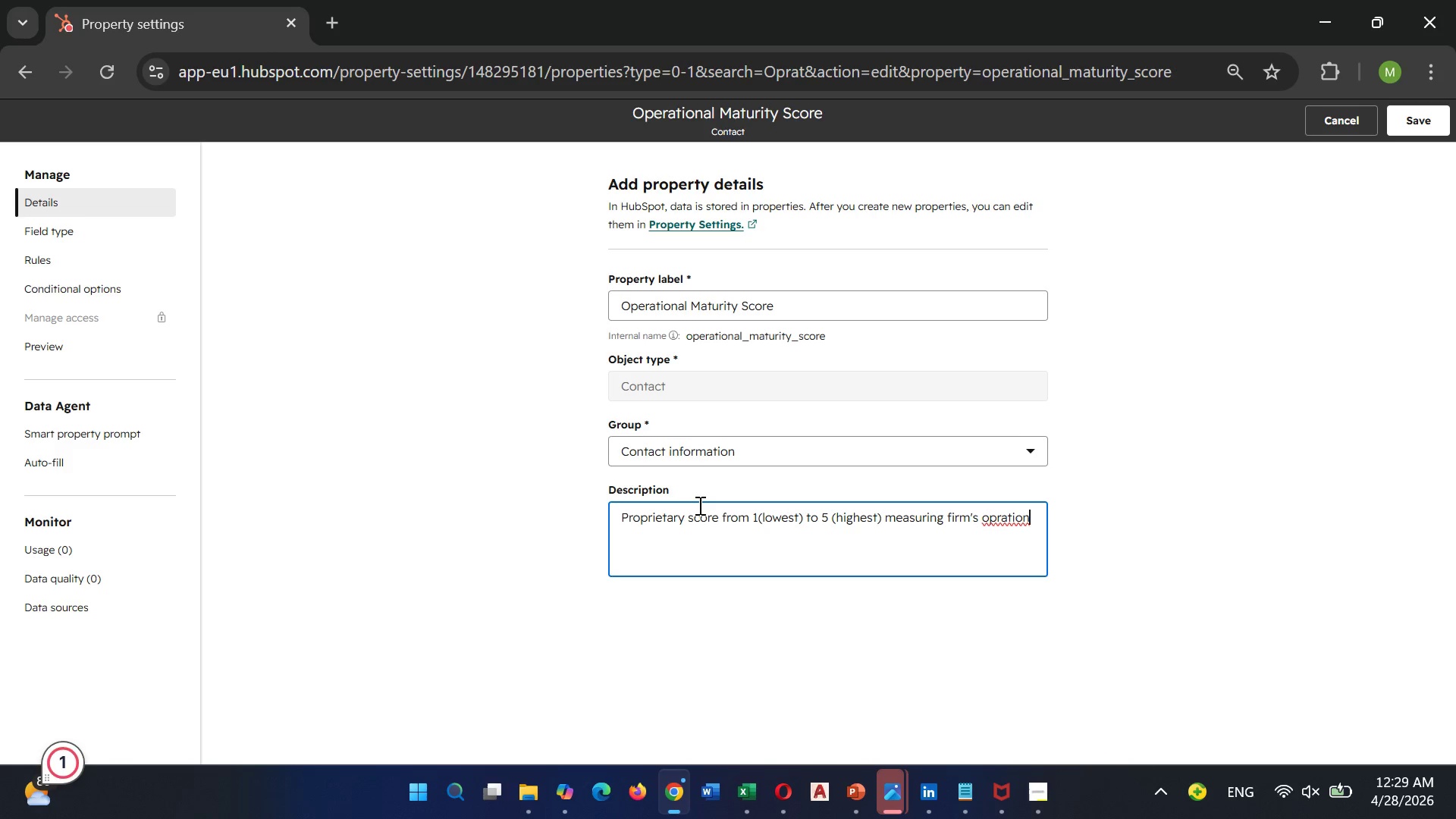 
left_click([995, 513])
 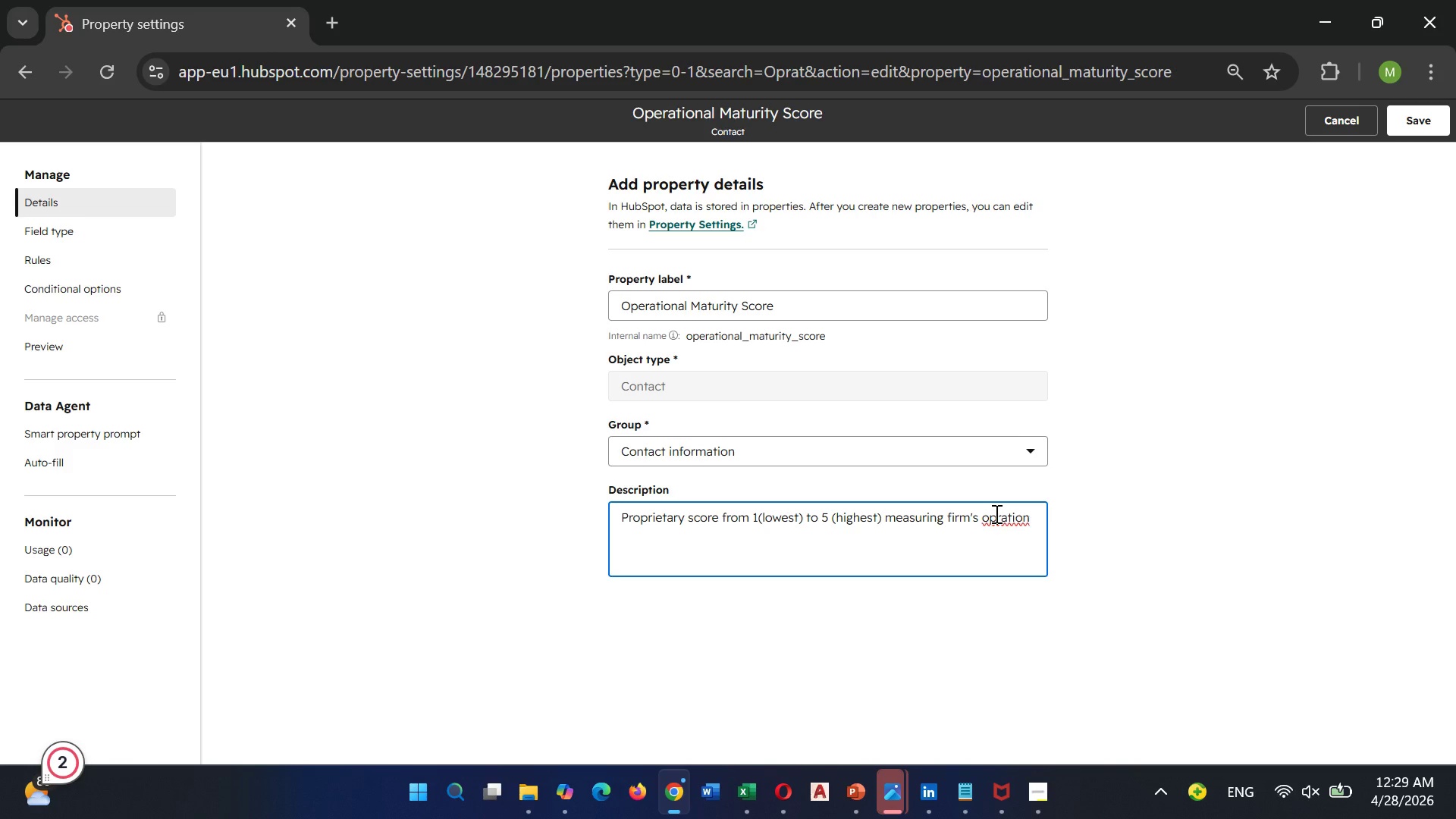 
key(E)
 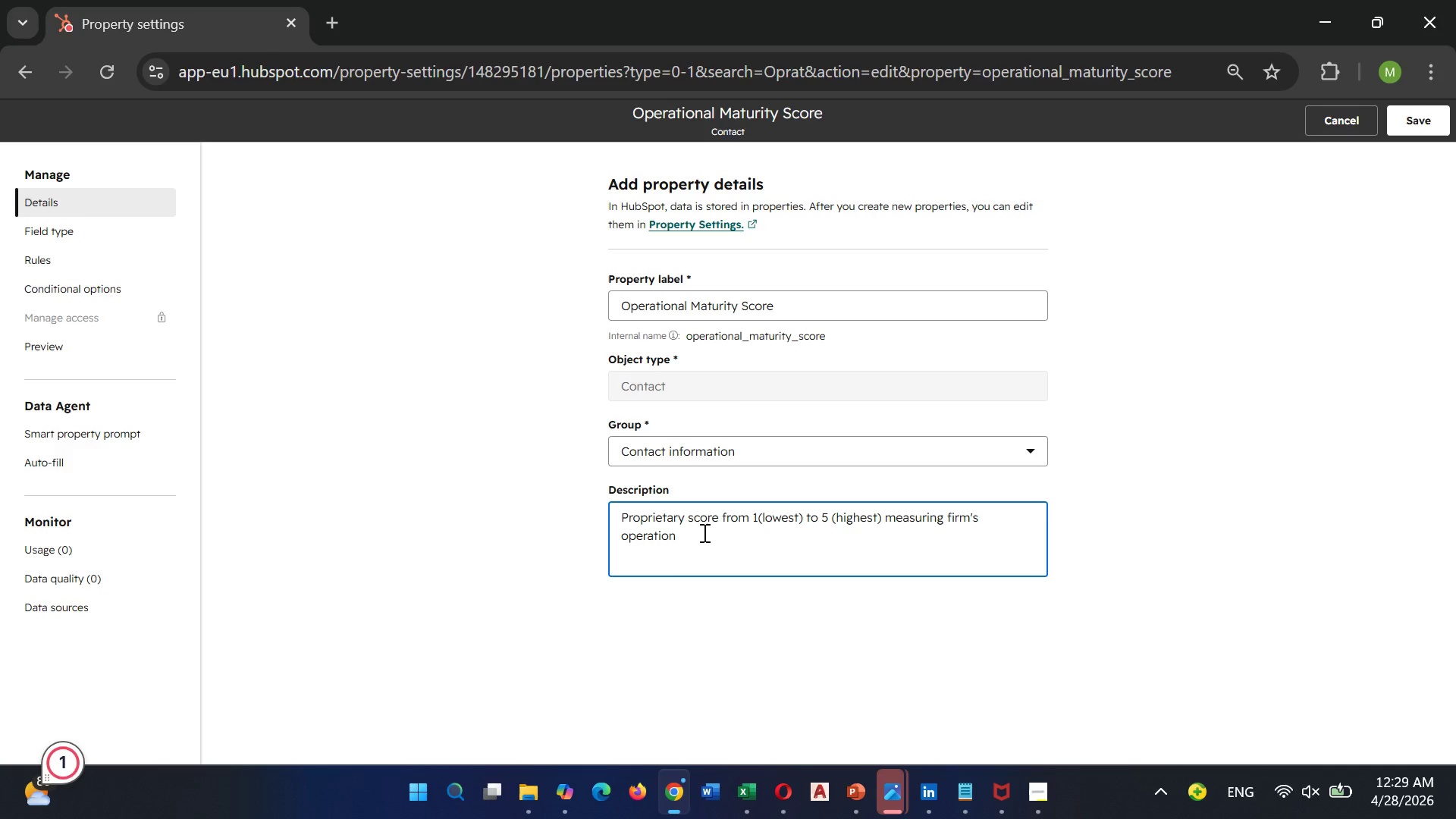 
left_click([703, 532])
 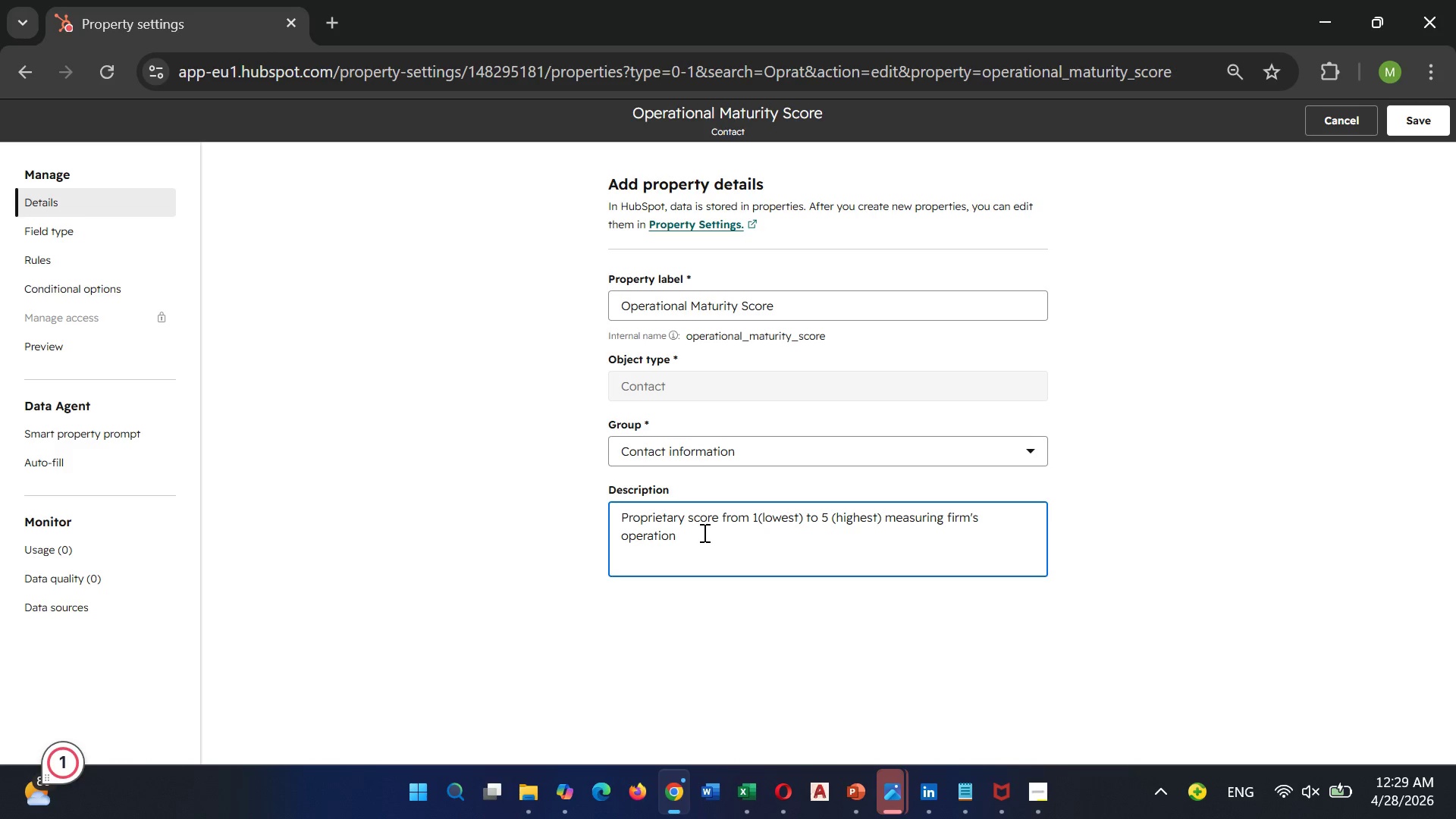 
type(al ed)
key(Backspace)
type(fficiency)
 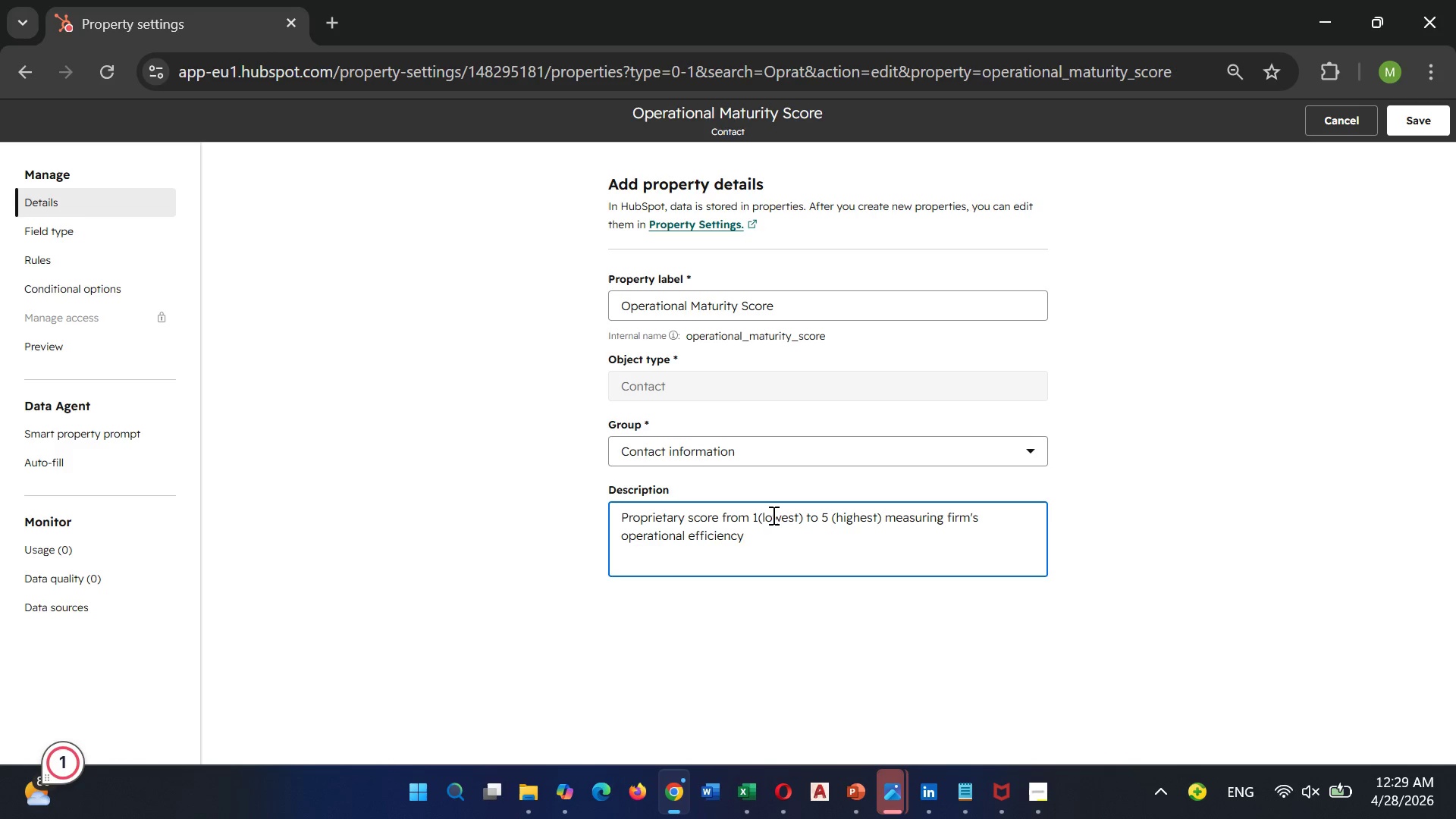 
type( and system am)
key(Backspace)
key(Backspace)
type(maturity)
 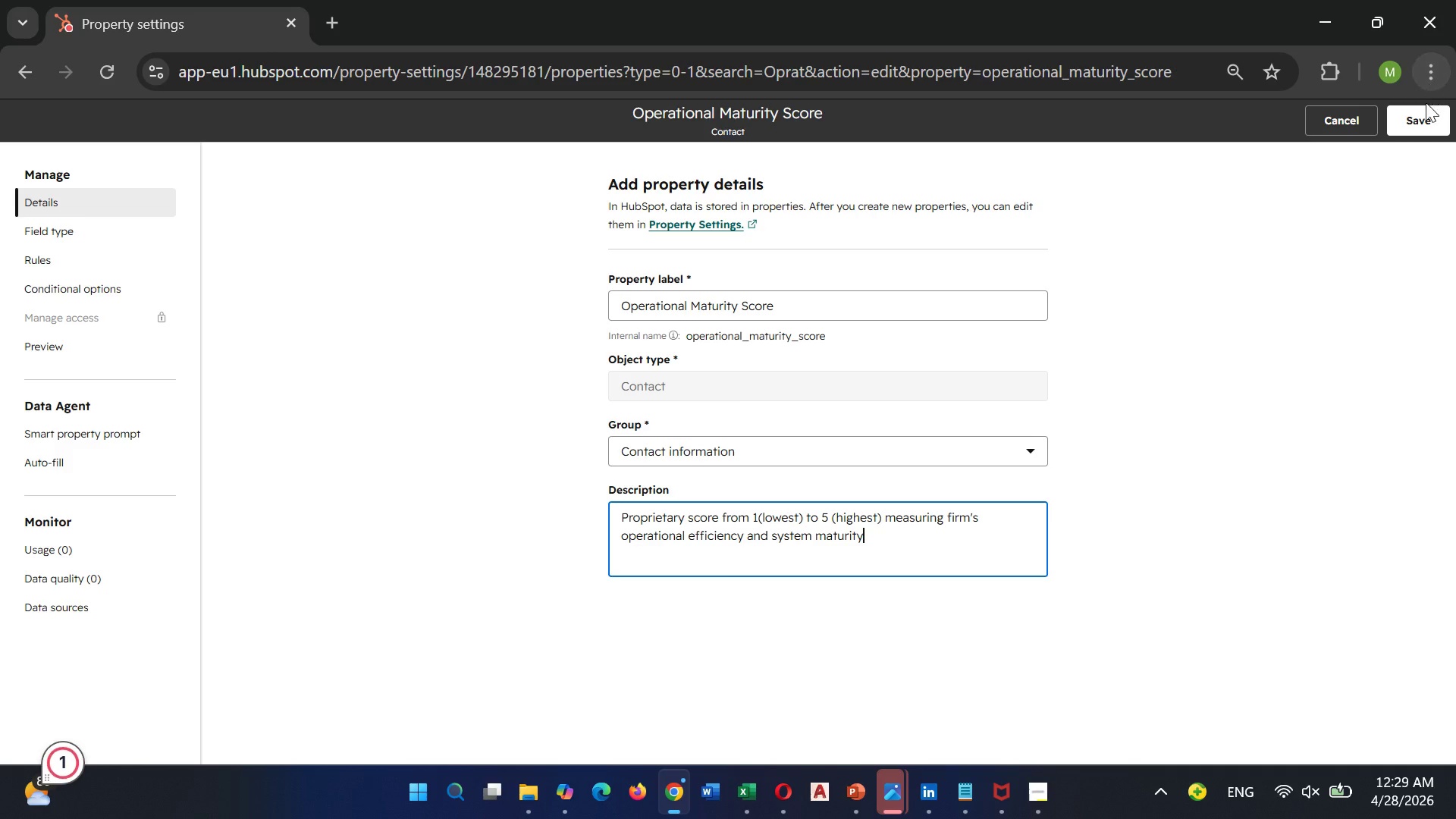 
left_click([1414, 118])
 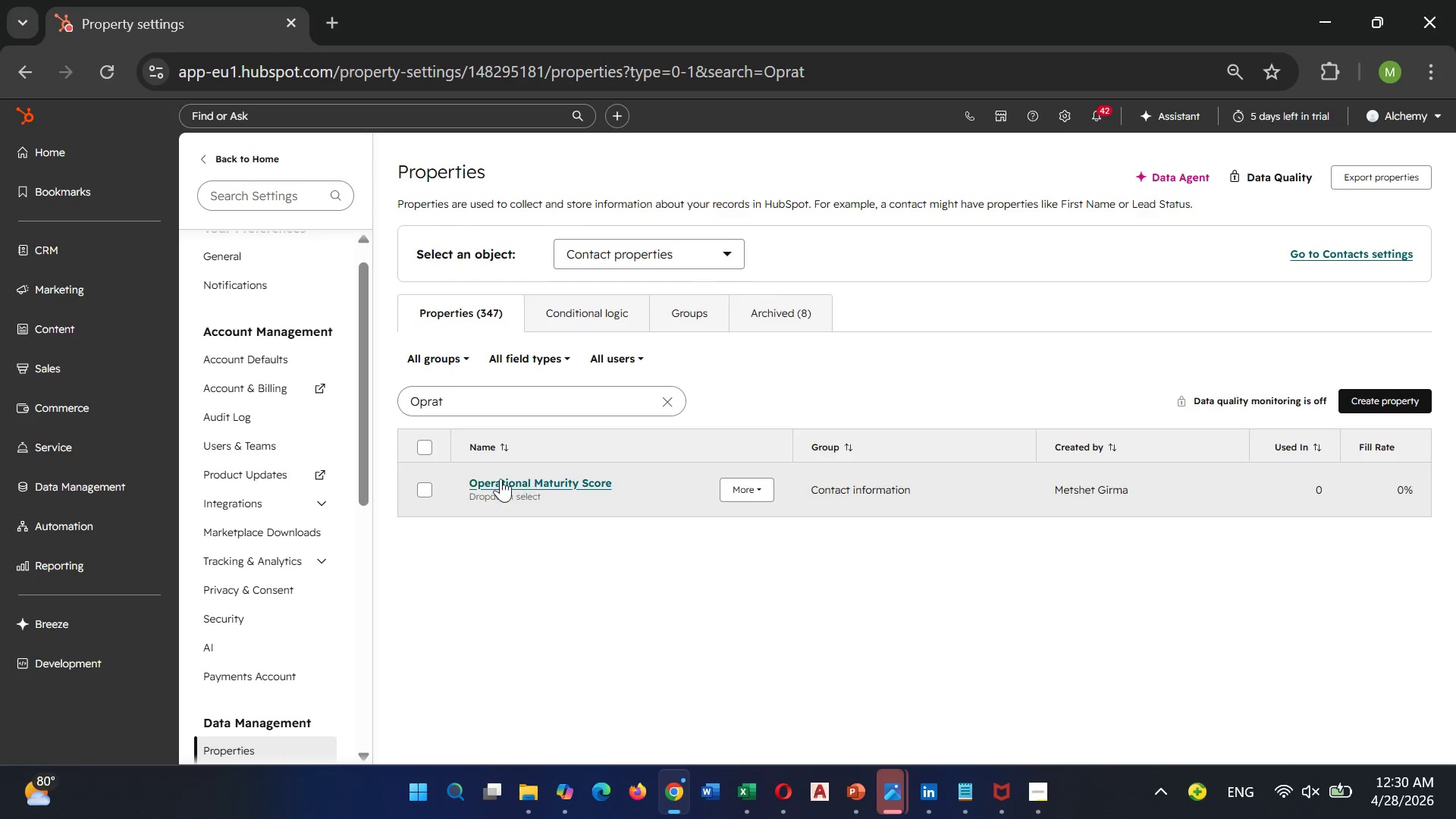 
wait(21.73)
 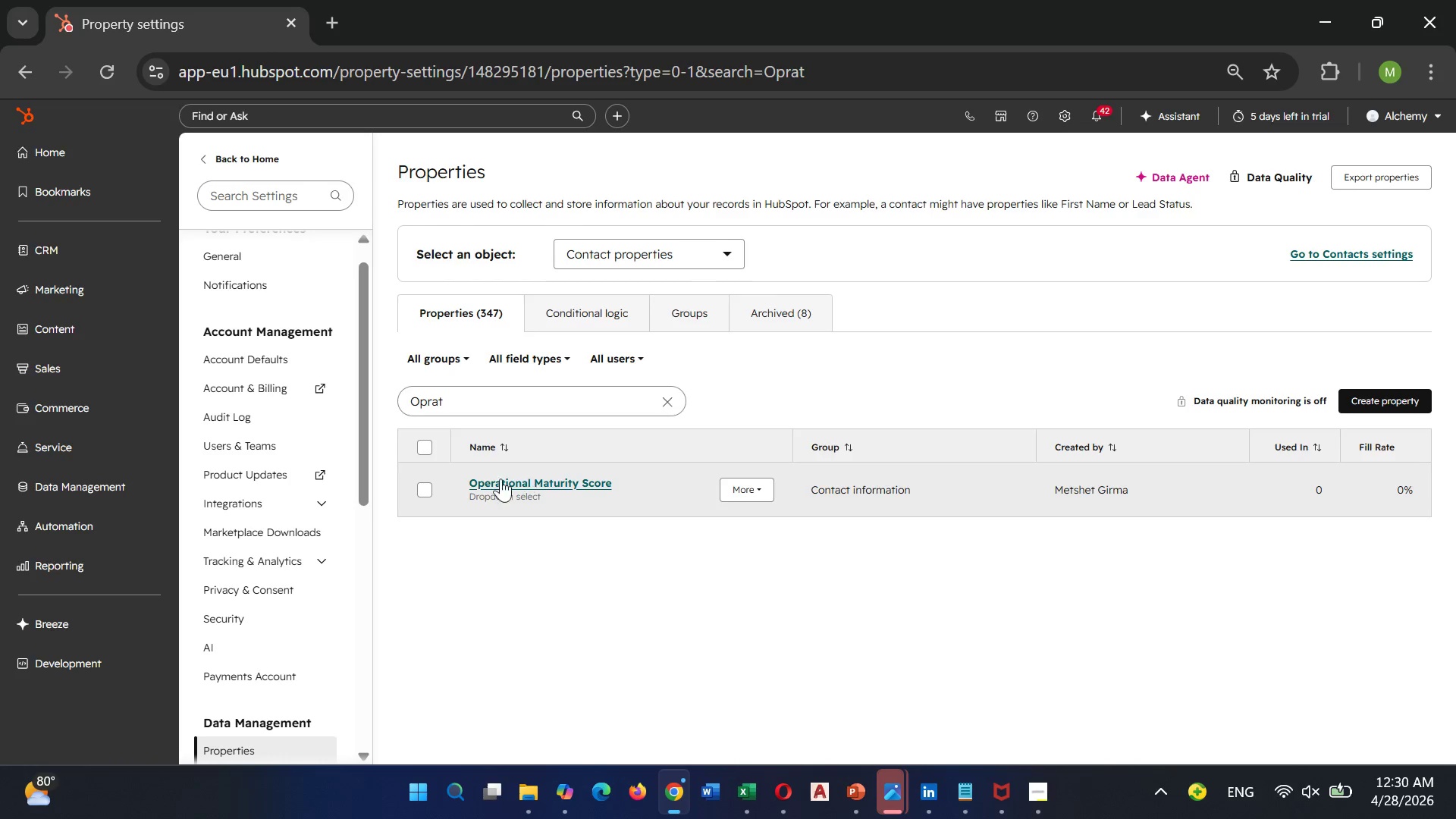 
scroll: coordinate [262, 540], scroll_direction: down, amount: 2.0
 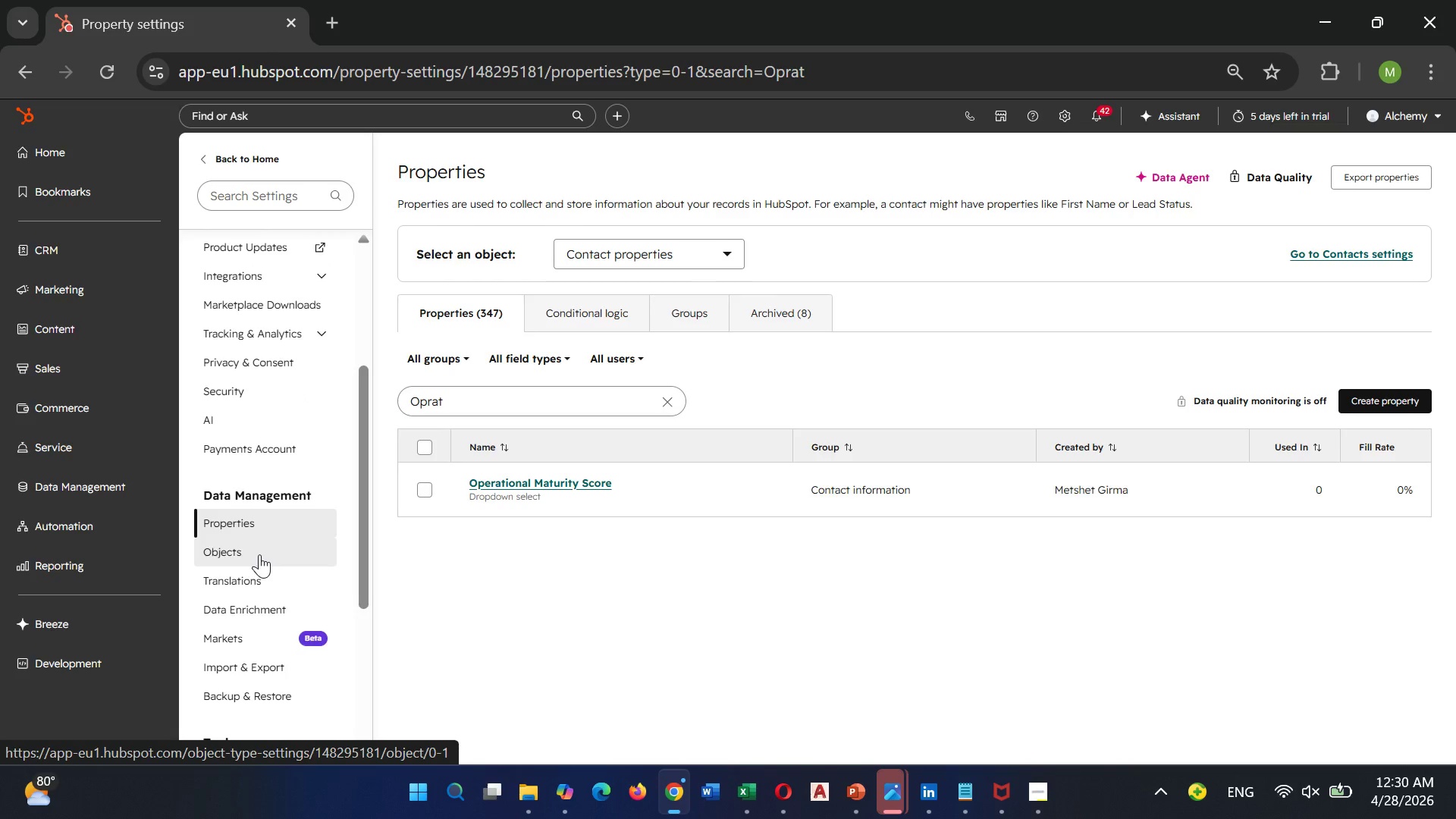 
left_click([259, 554])
 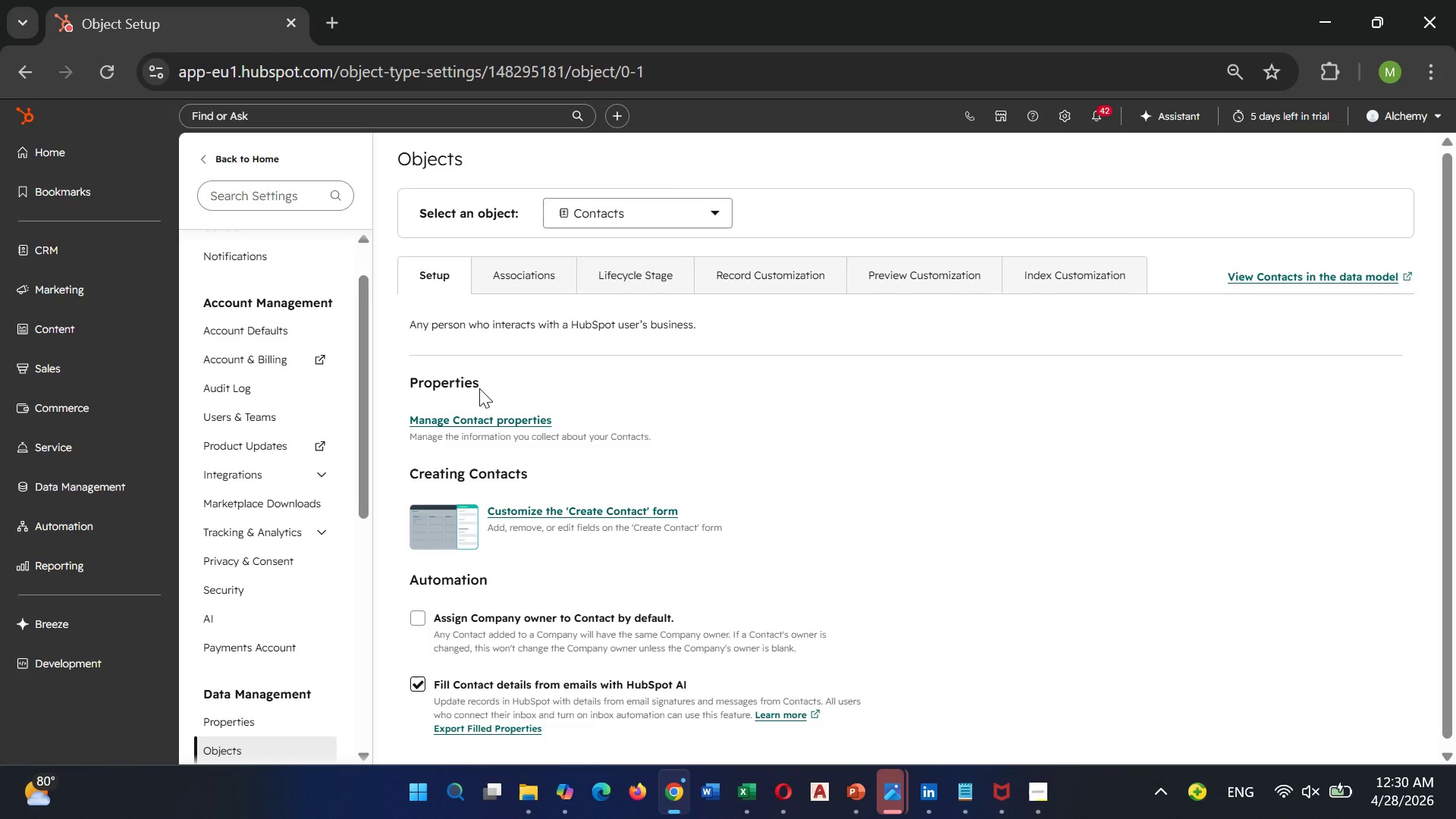 
wait(6.76)
 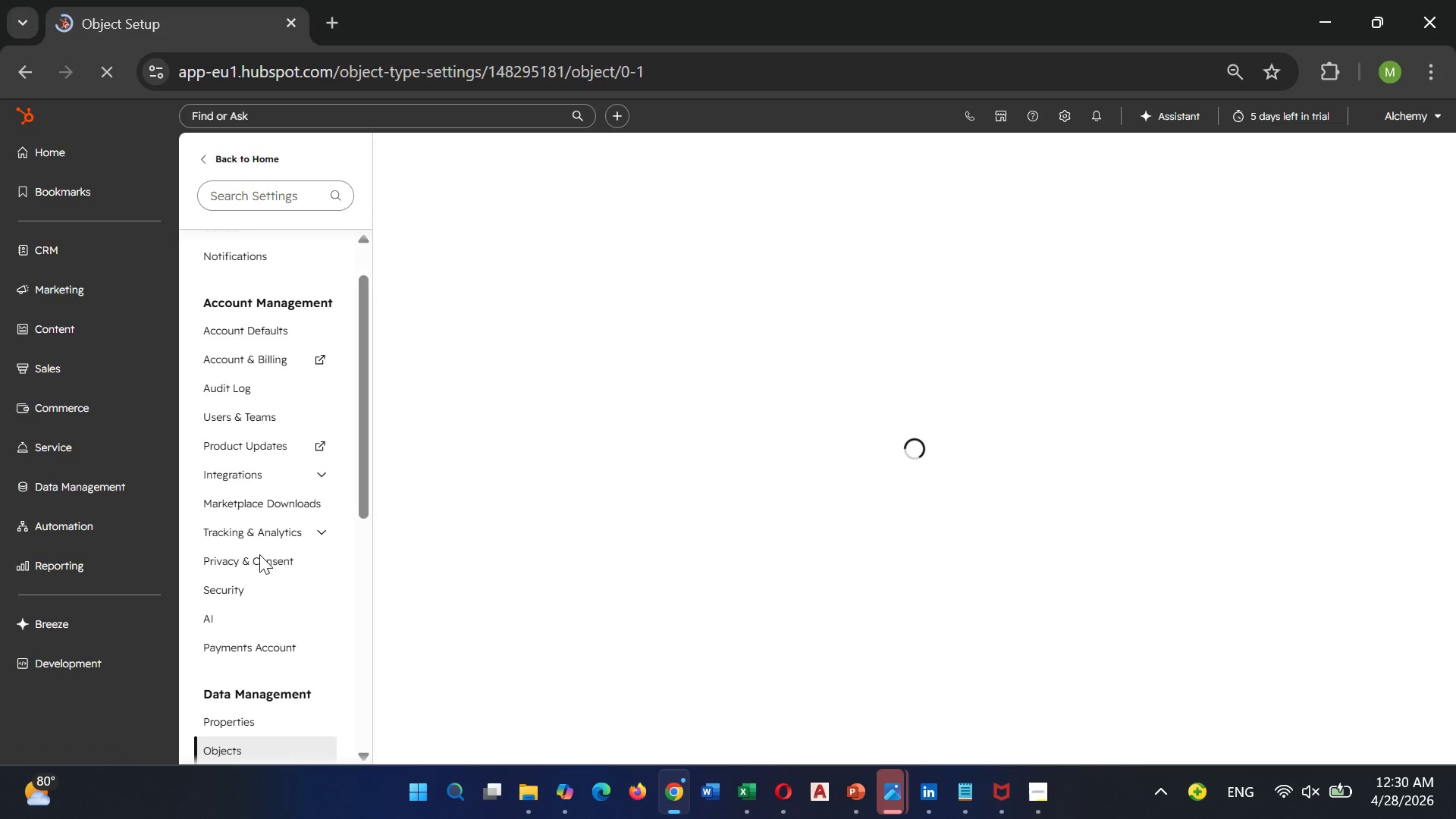 
left_click([584, 204])
 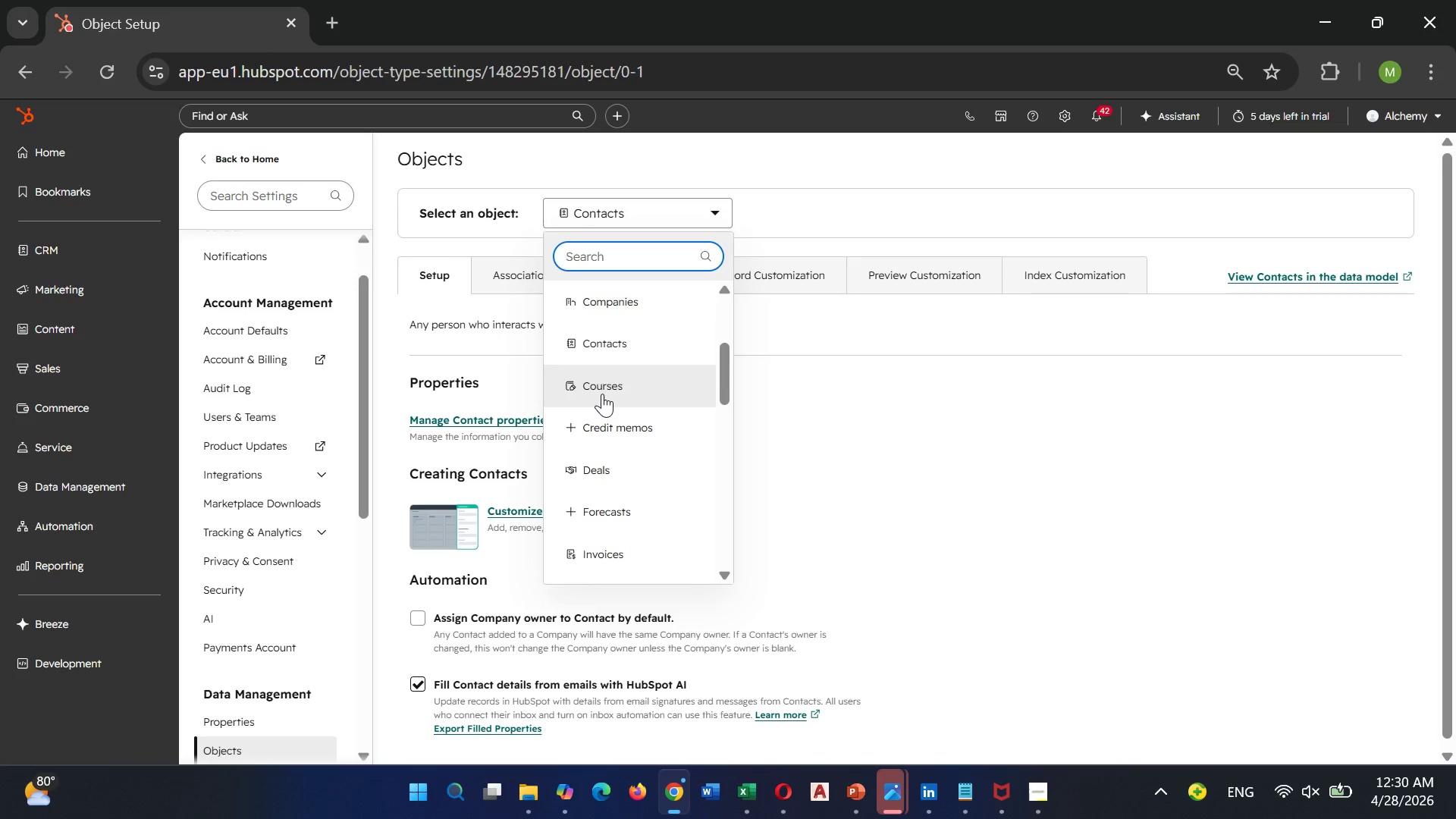 
left_click([613, 468])
 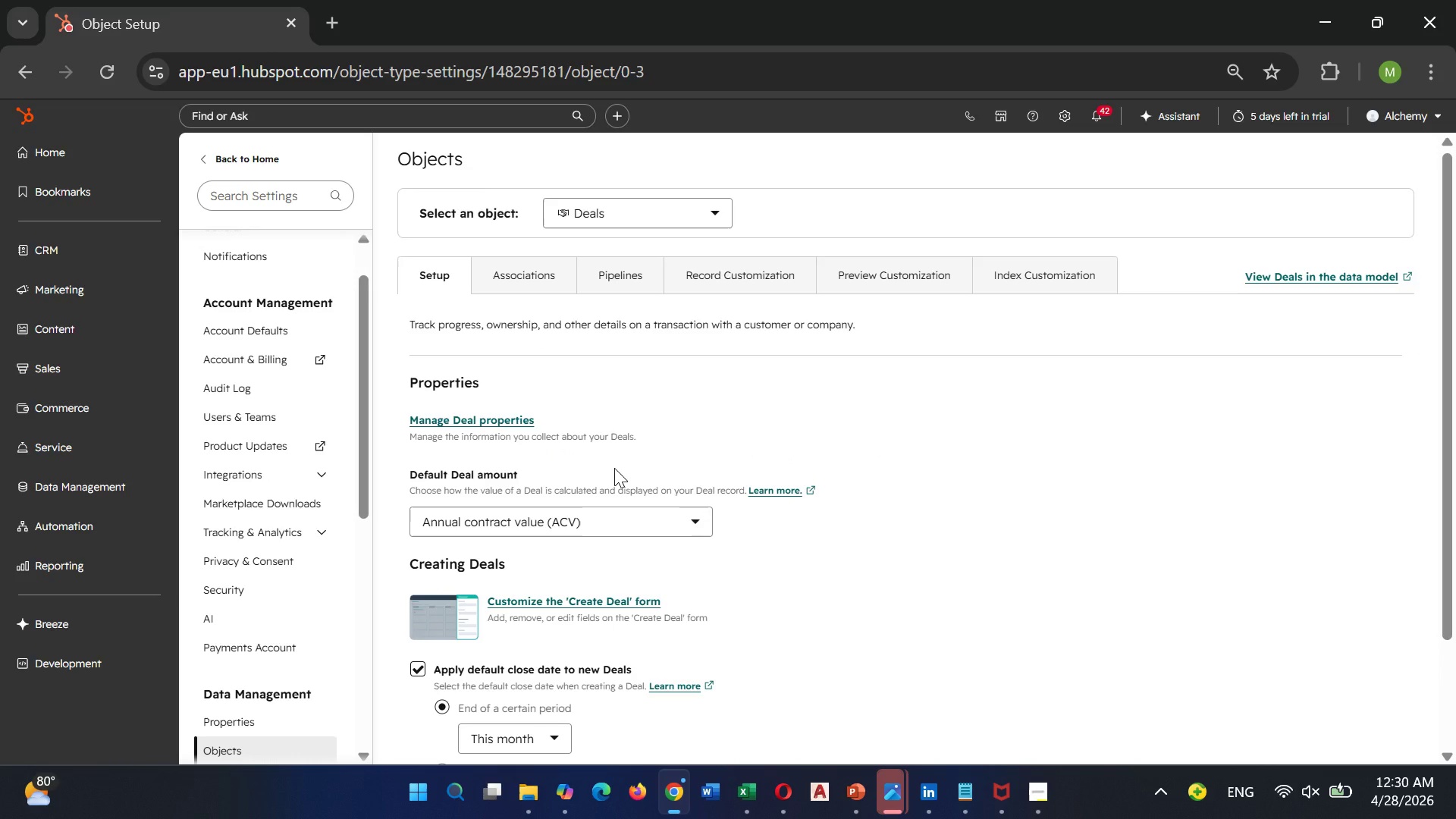 
wait(7.22)
 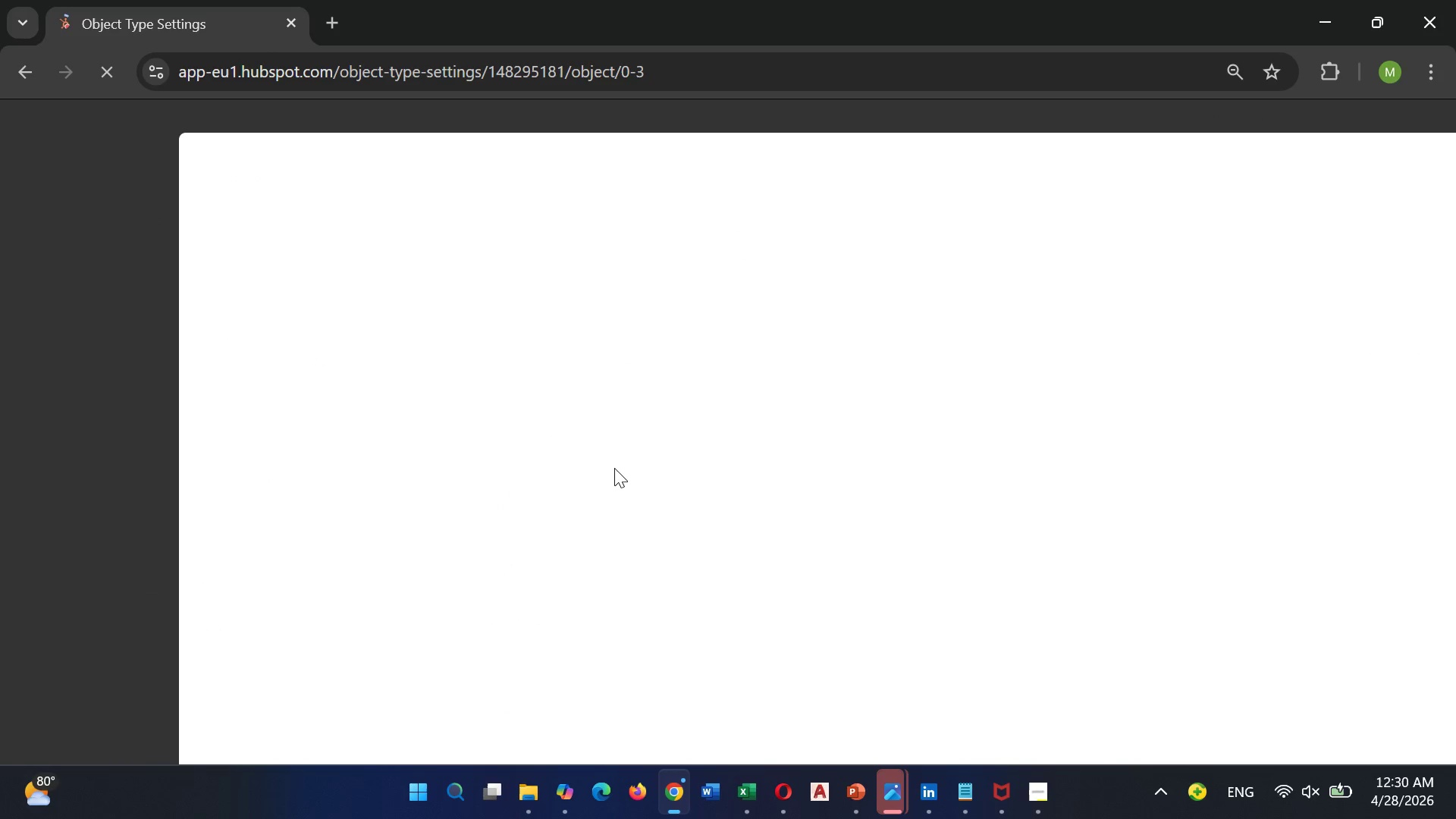 
scroll: coordinate [698, 504], scroll_direction: down, amount: 9.0
 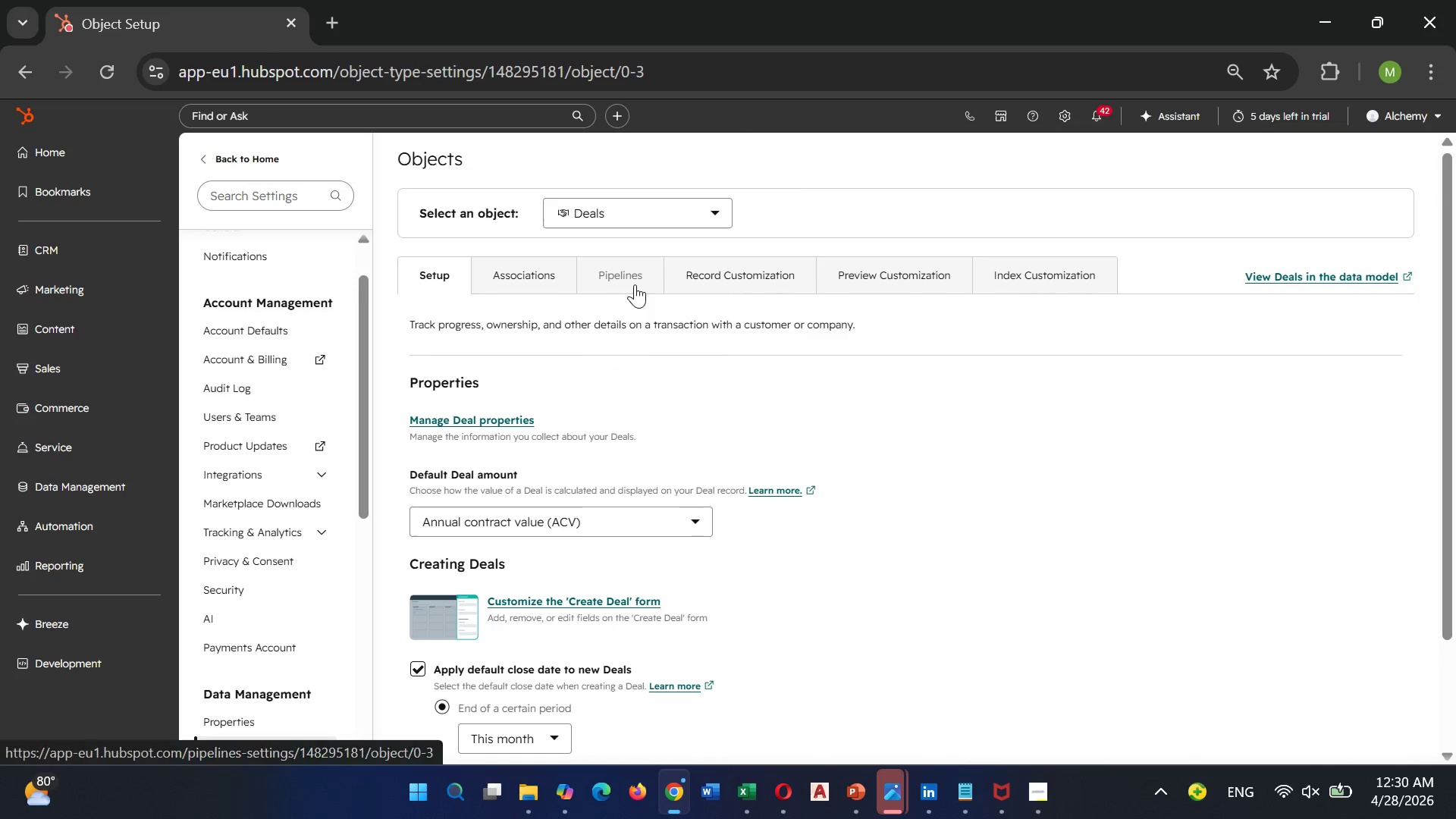 
left_click([635, 284])
 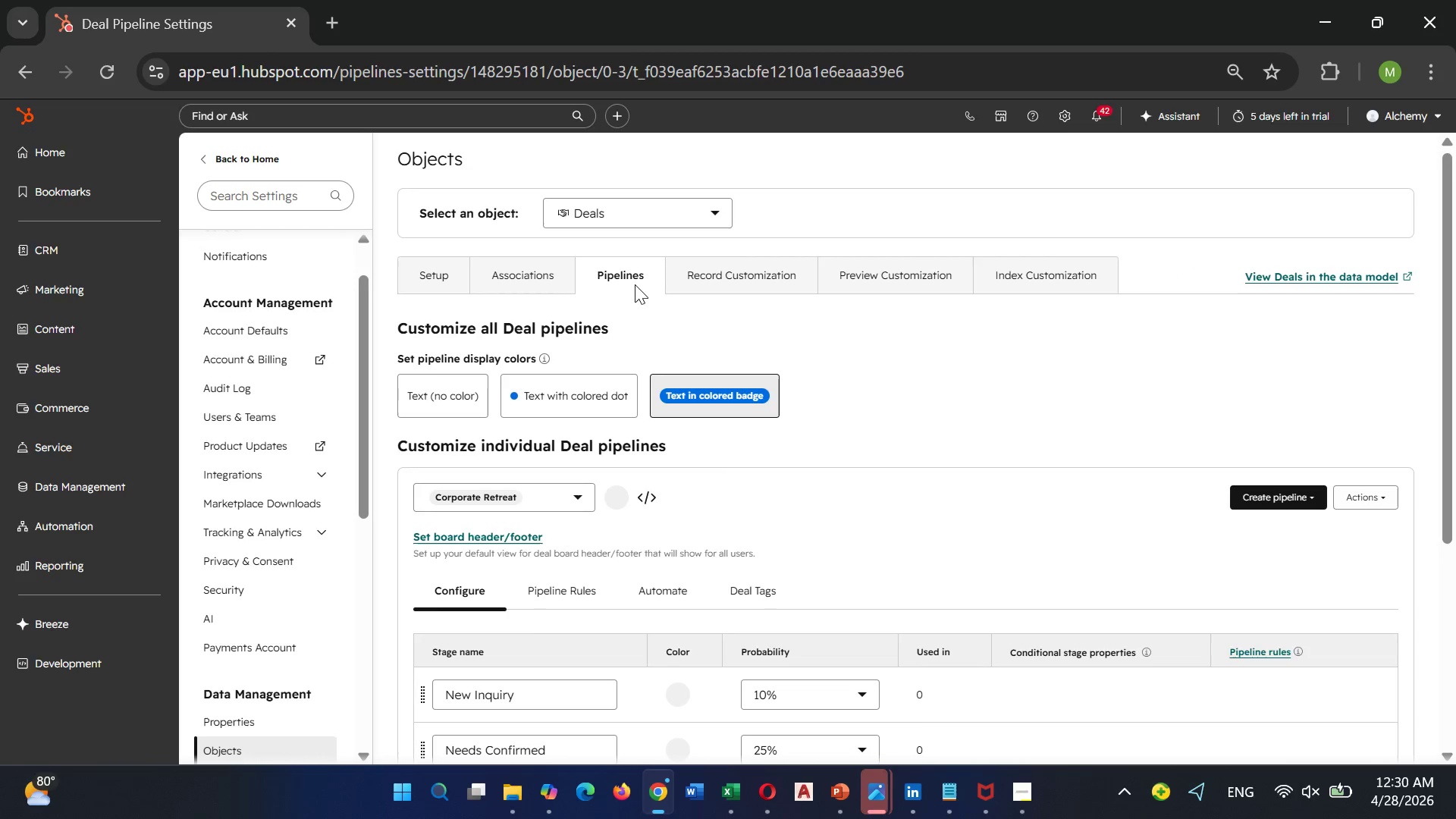 
wait(17.97)
 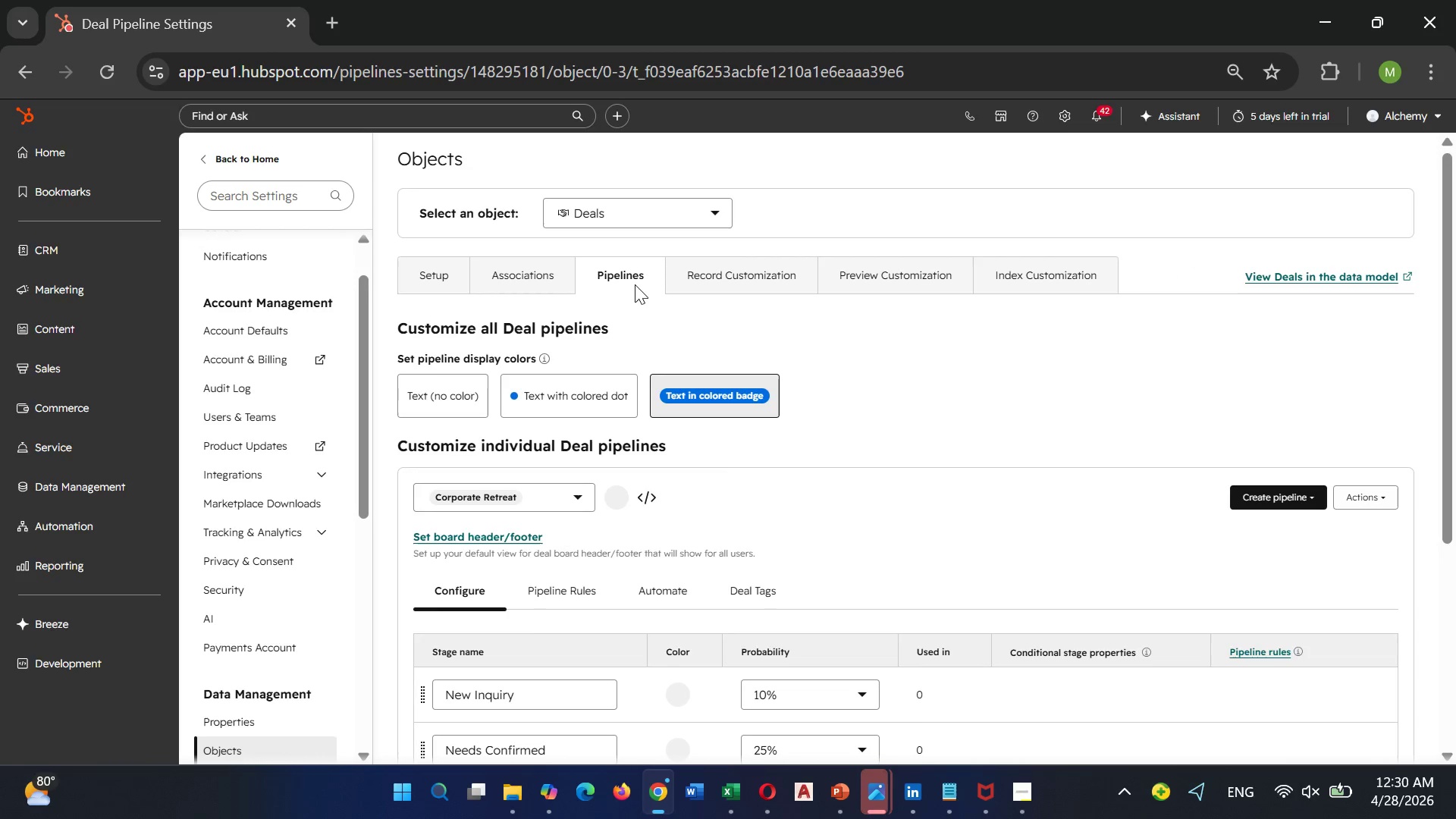 
left_click([1279, 506])
 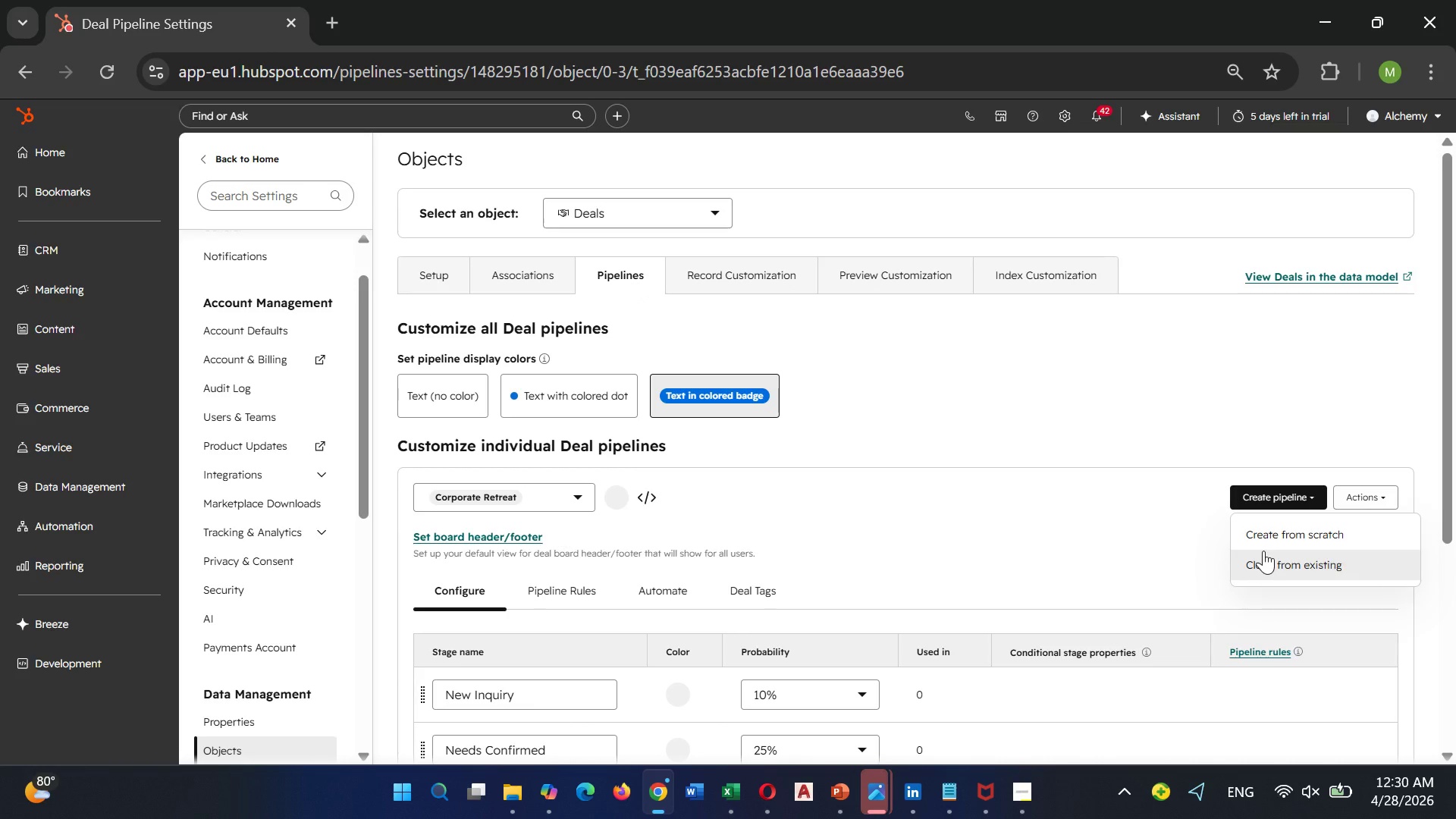 
left_click([1264, 536])
 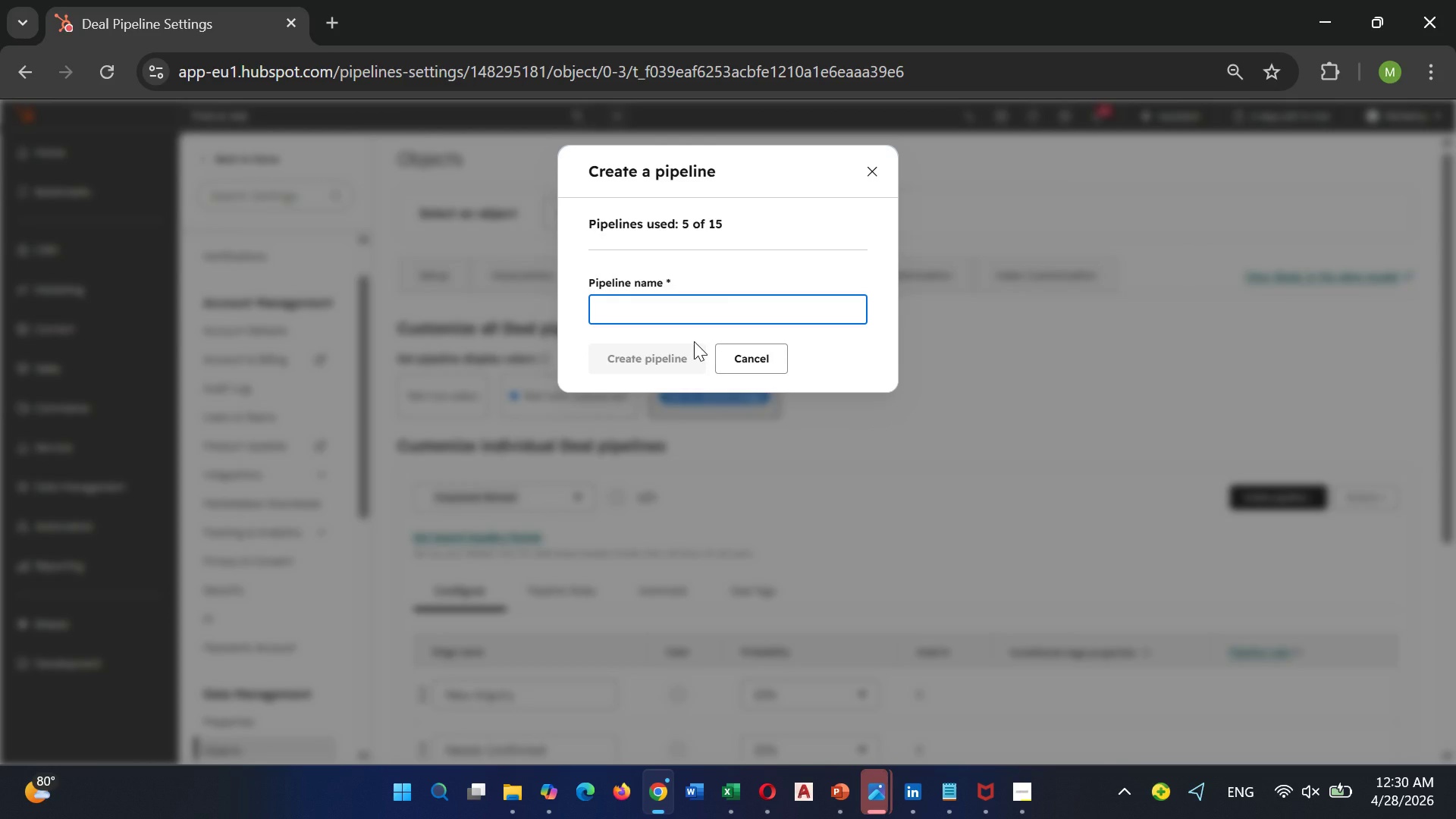 
wait(5.3)
 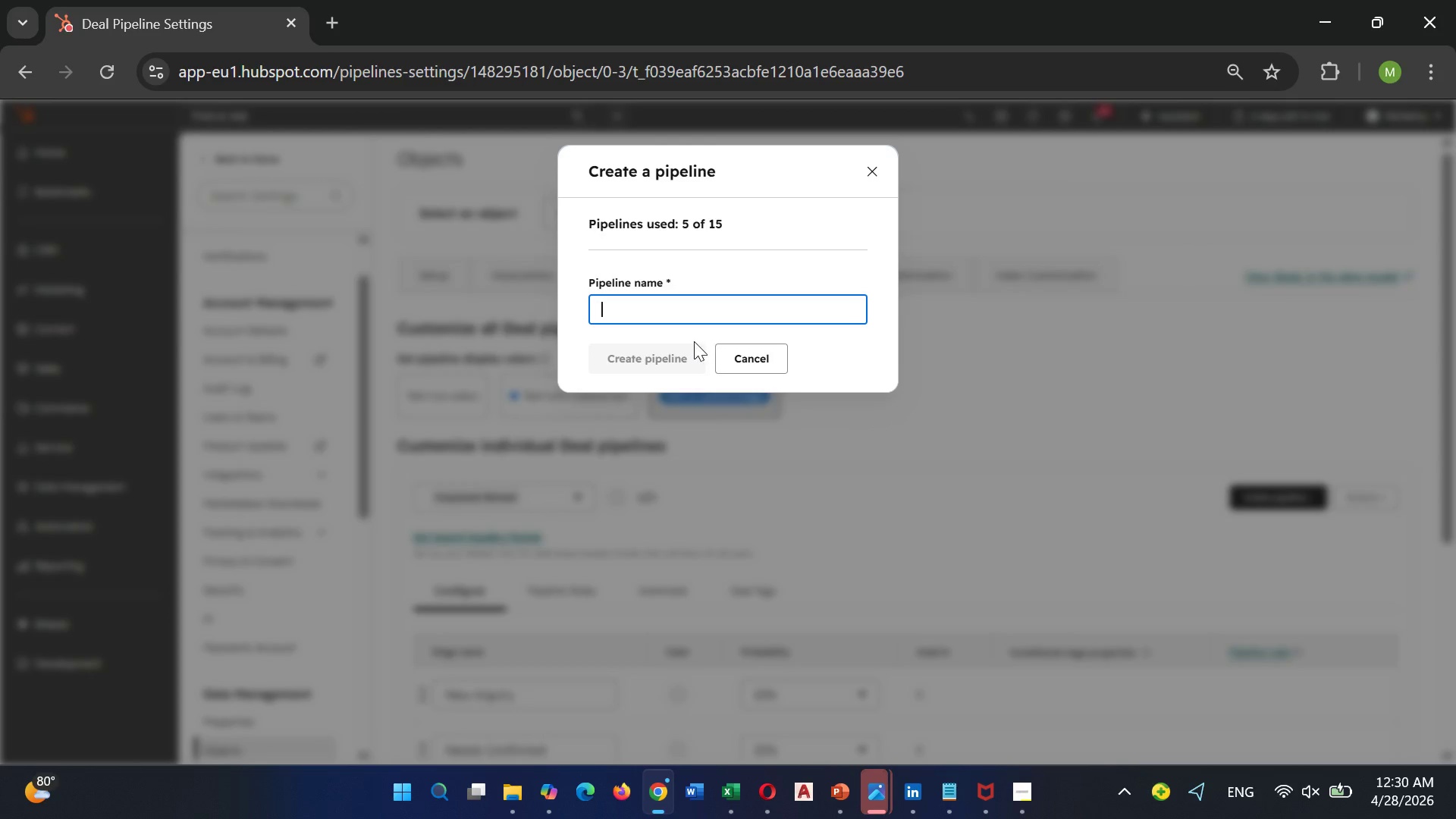 
type(Vanguard)
 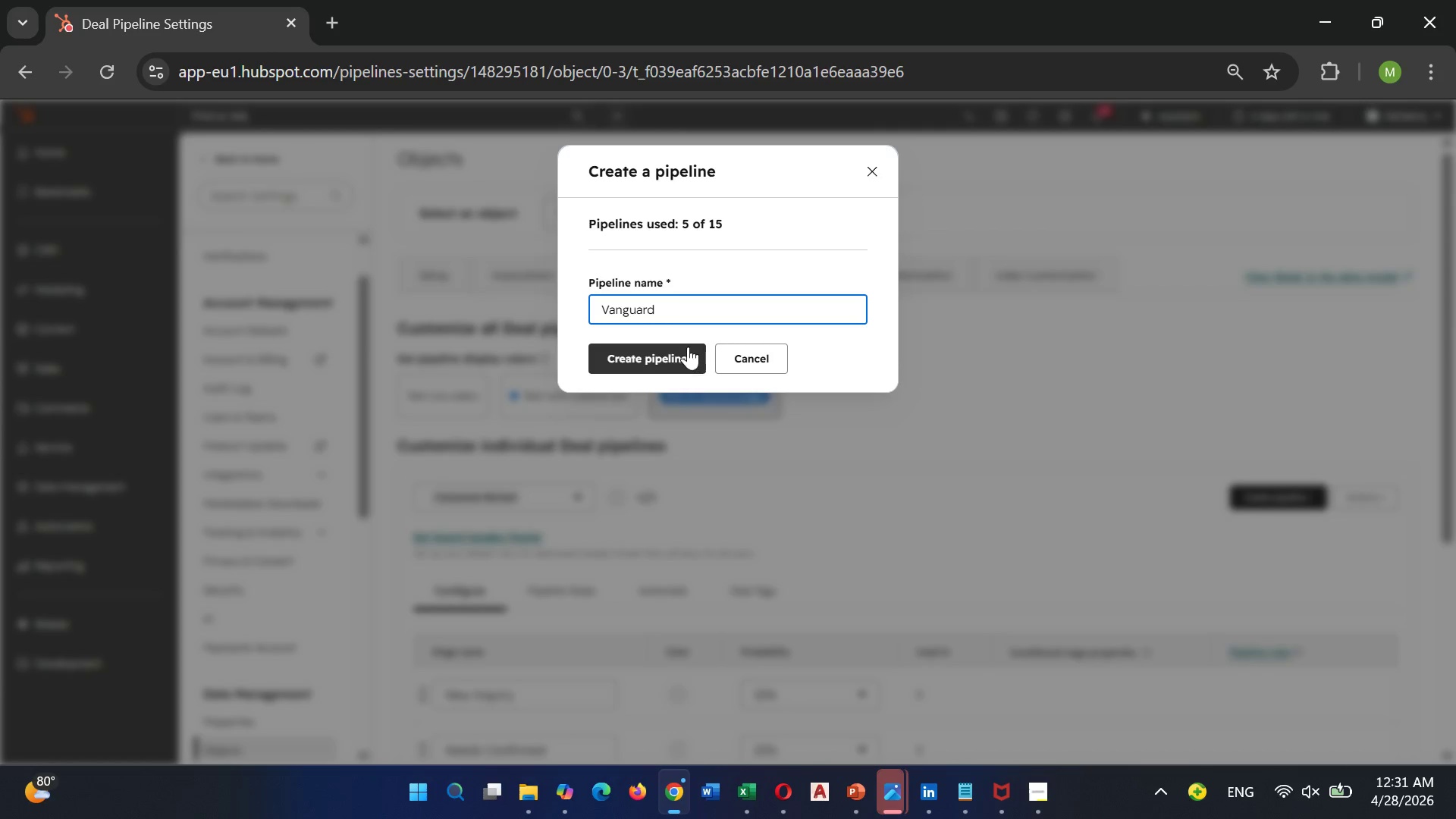 
type( Discovery Pipeline)
 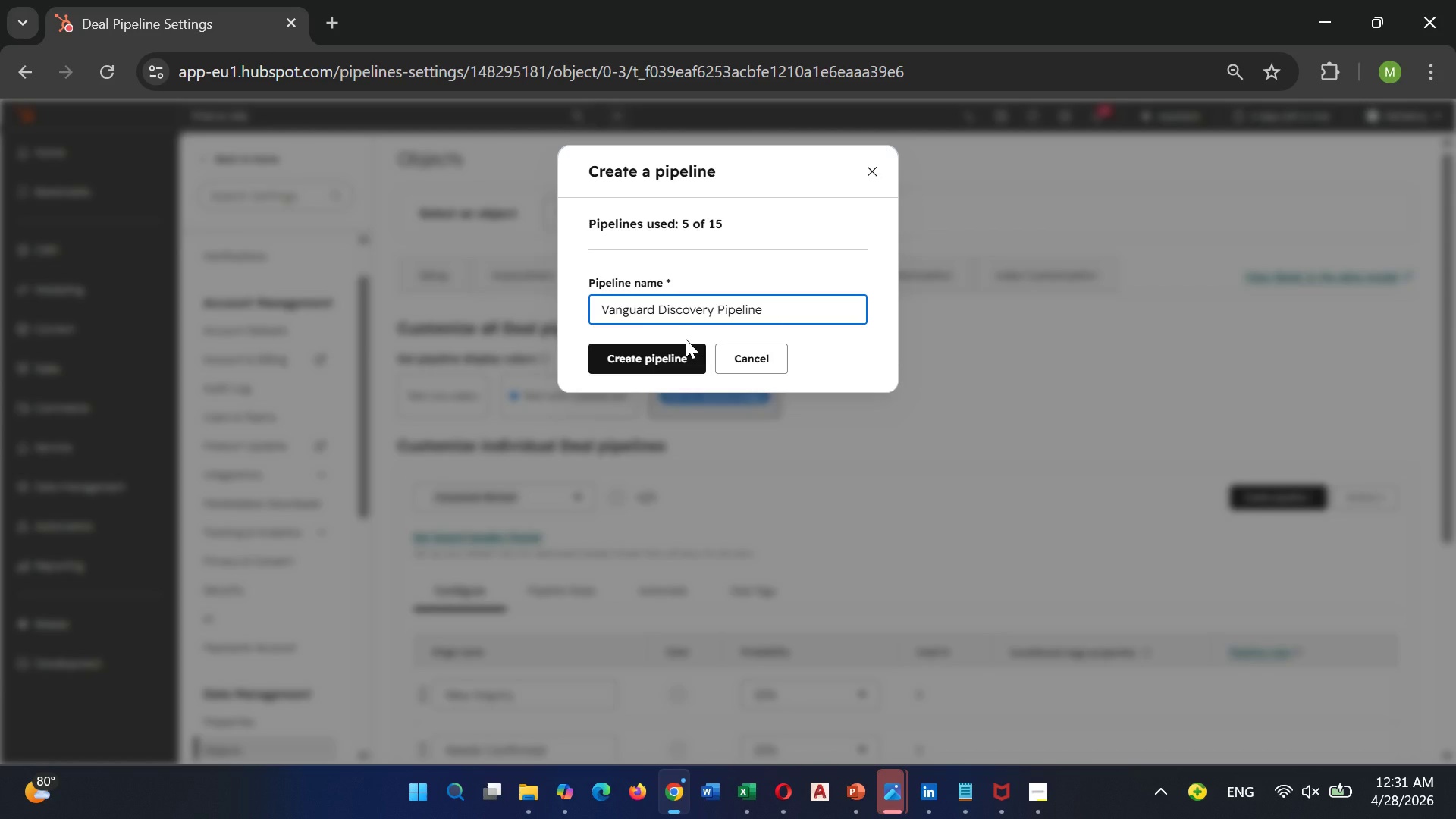 
wait(9.76)
 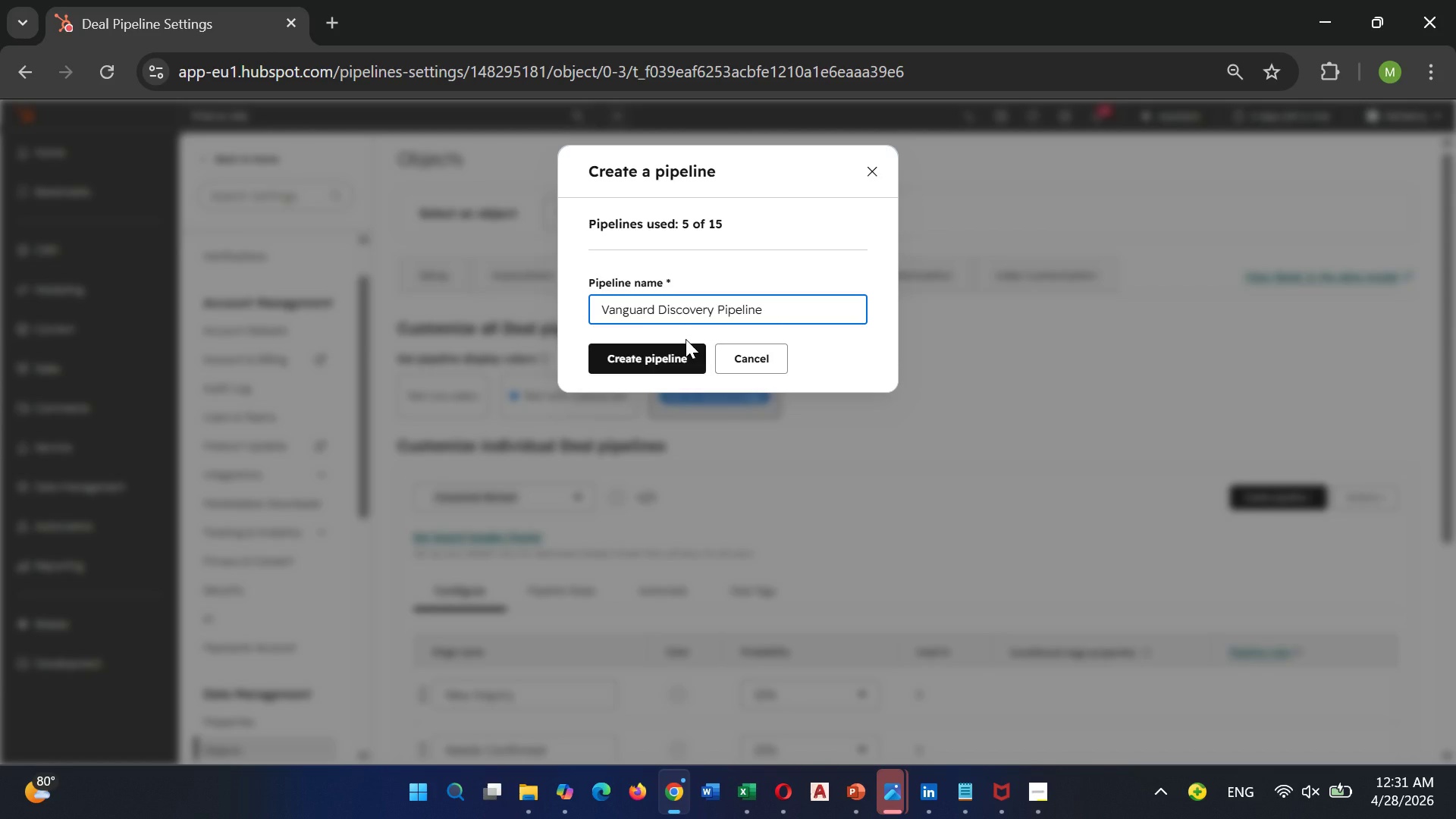 
left_click([663, 357])
 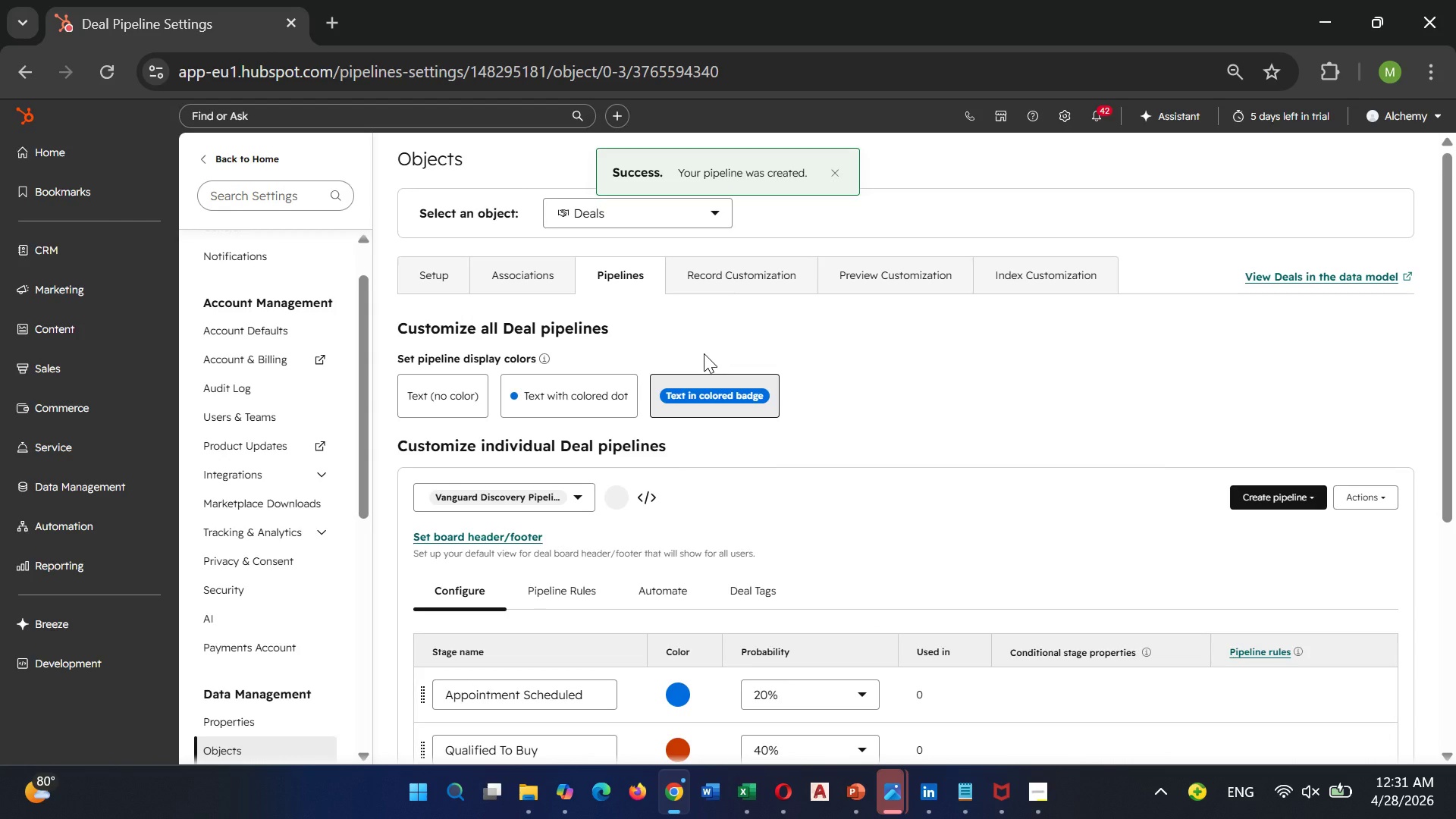 
scroll: coordinate [704, 353], scroll_direction: down, amount: 2.0
 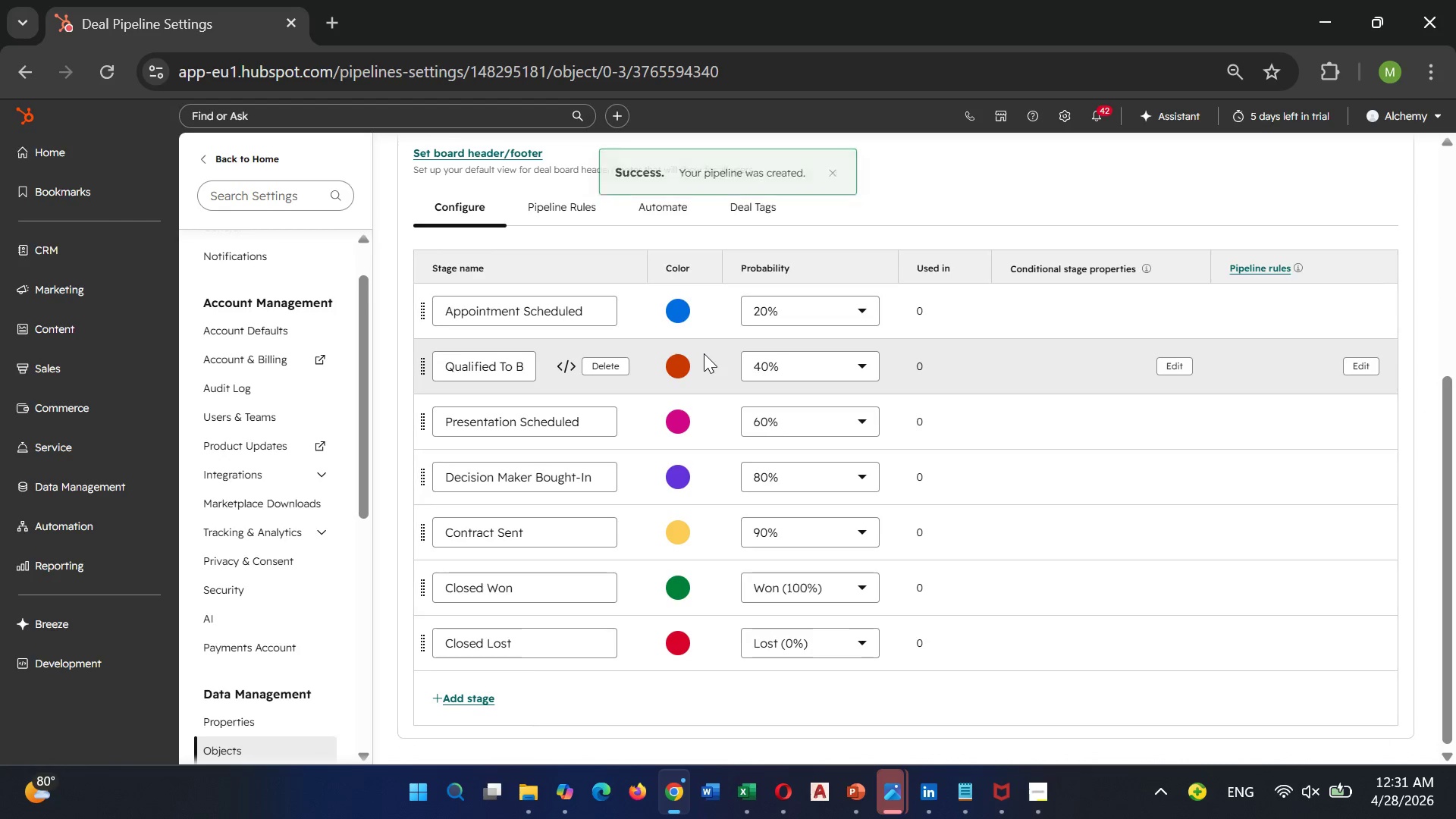 
mouse_move([639, 346])
 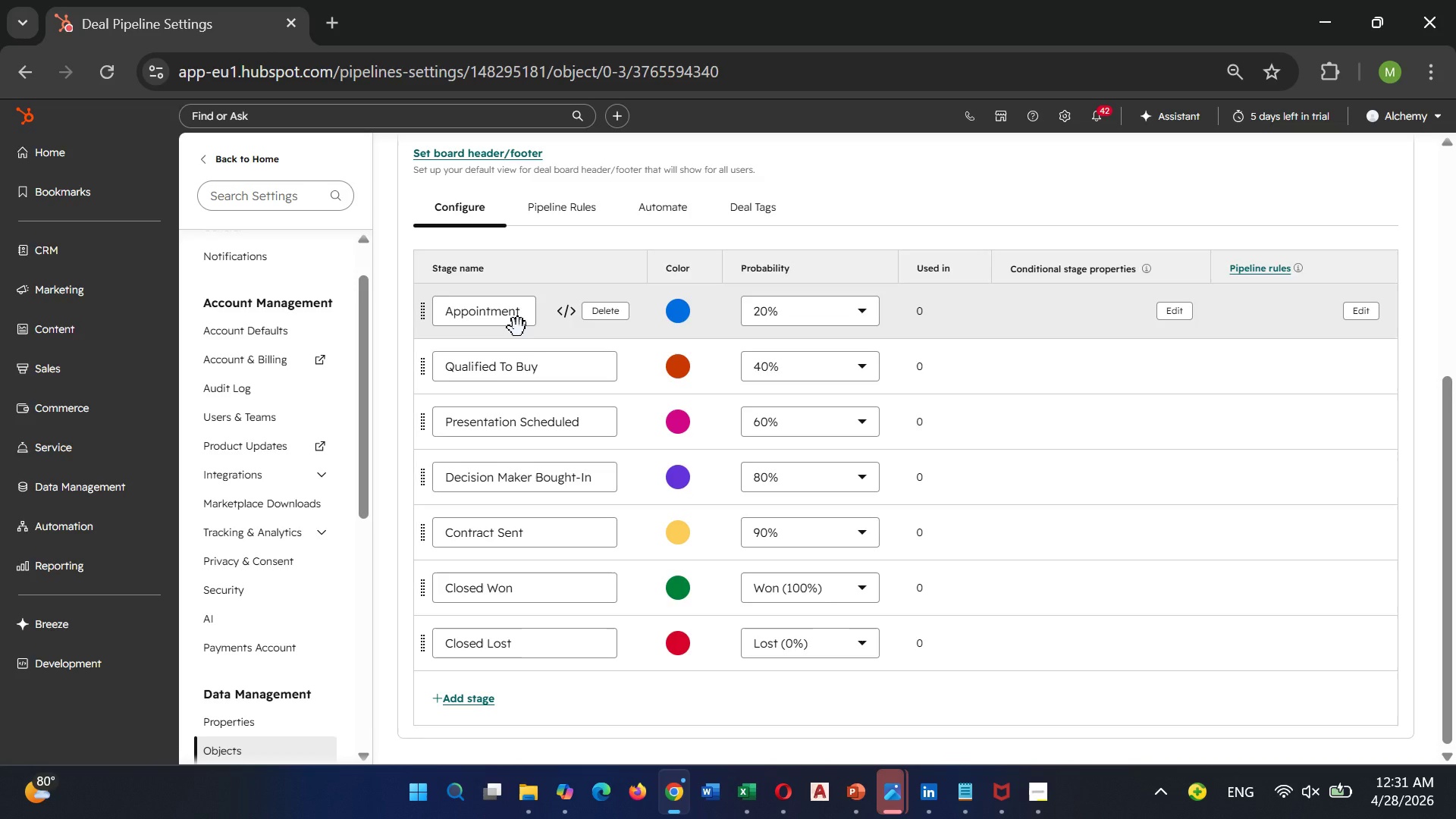 
left_click([518, 328])
 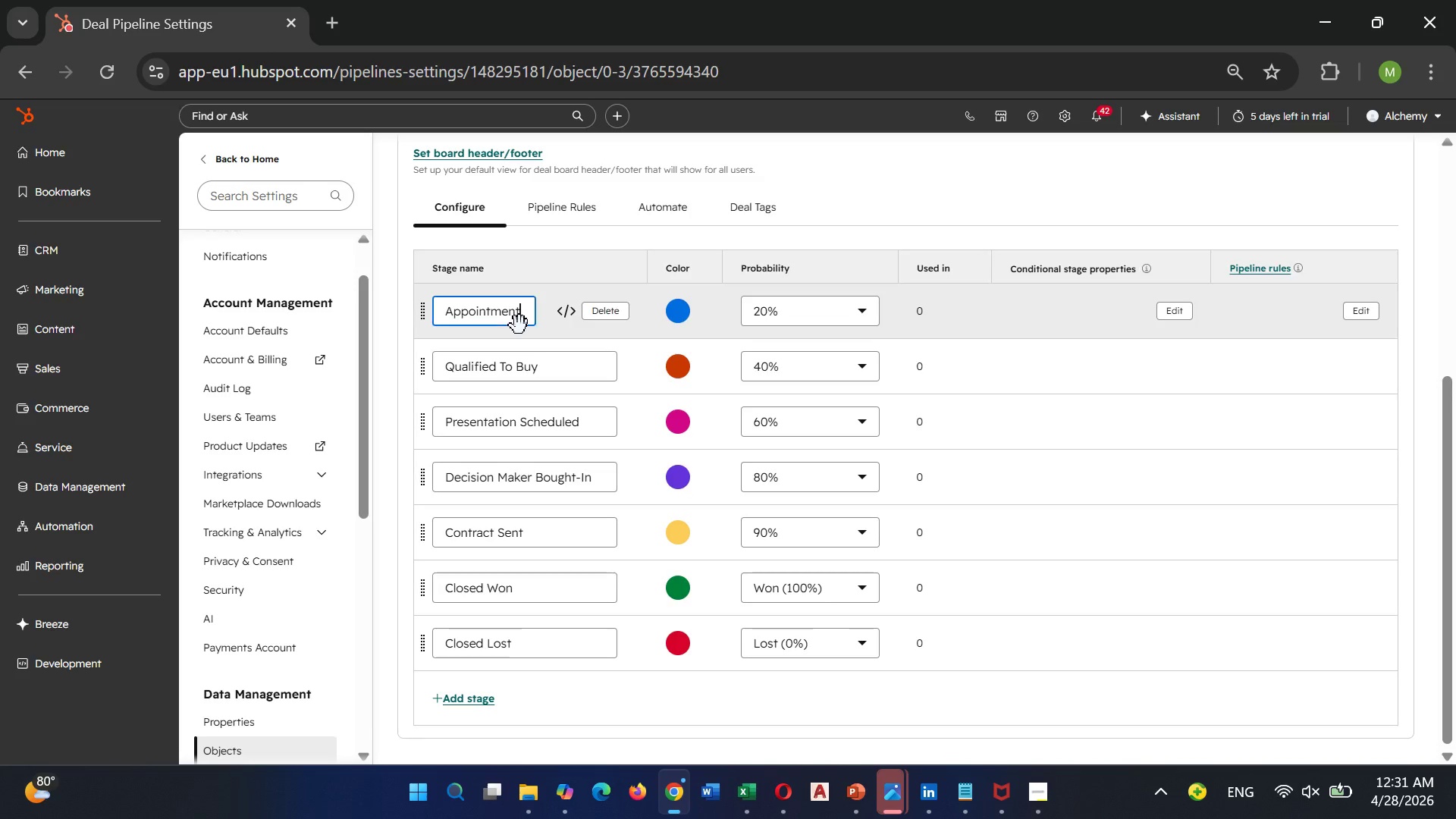 
left_click([519, 325])
 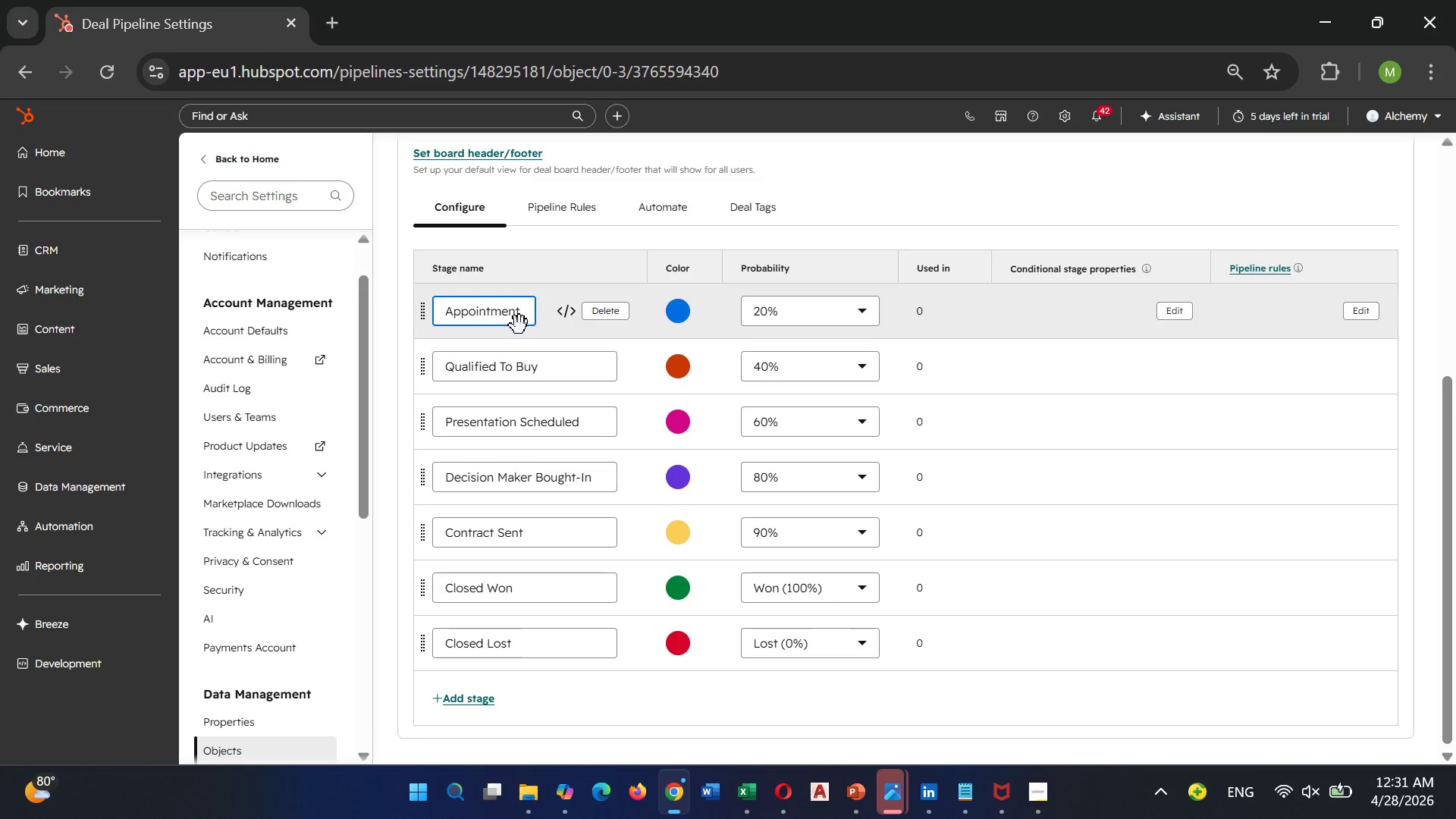 
hold_key(key=Backspace, duration=1.33)
 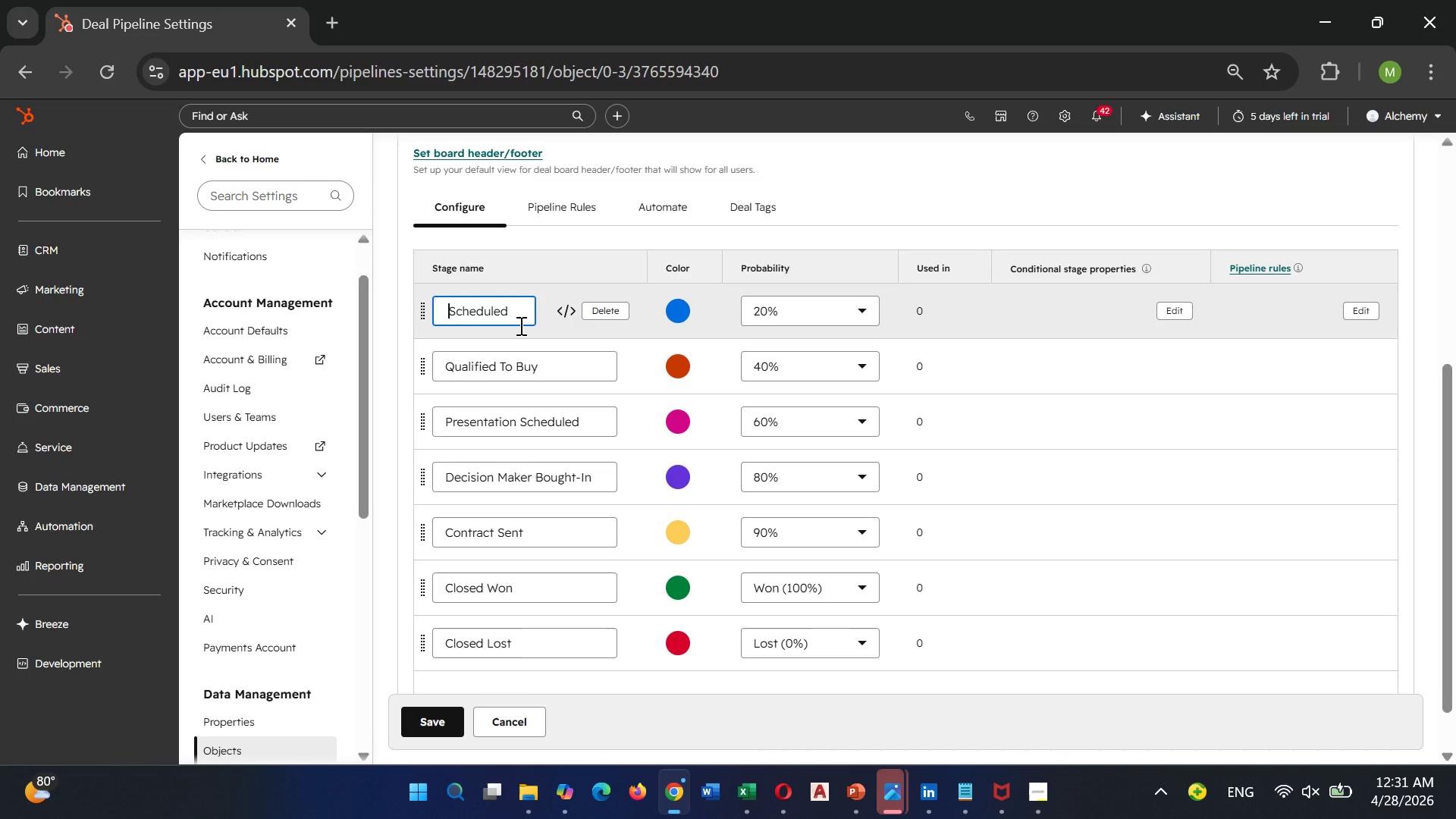 
hold_key(key=ArrowRight, duration=0.98)
 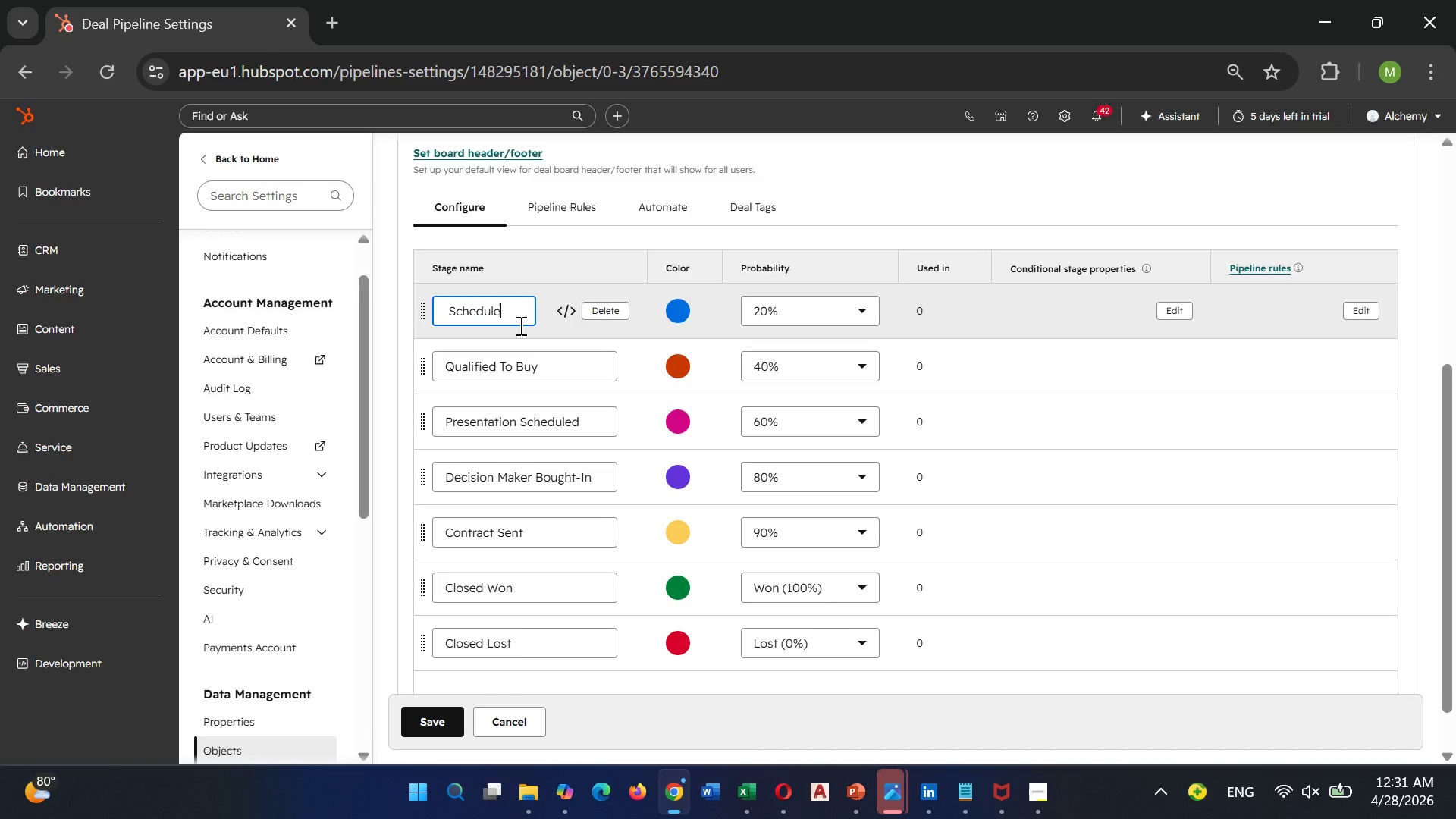 
hold_key(key=Backspace, duration=0.98)
 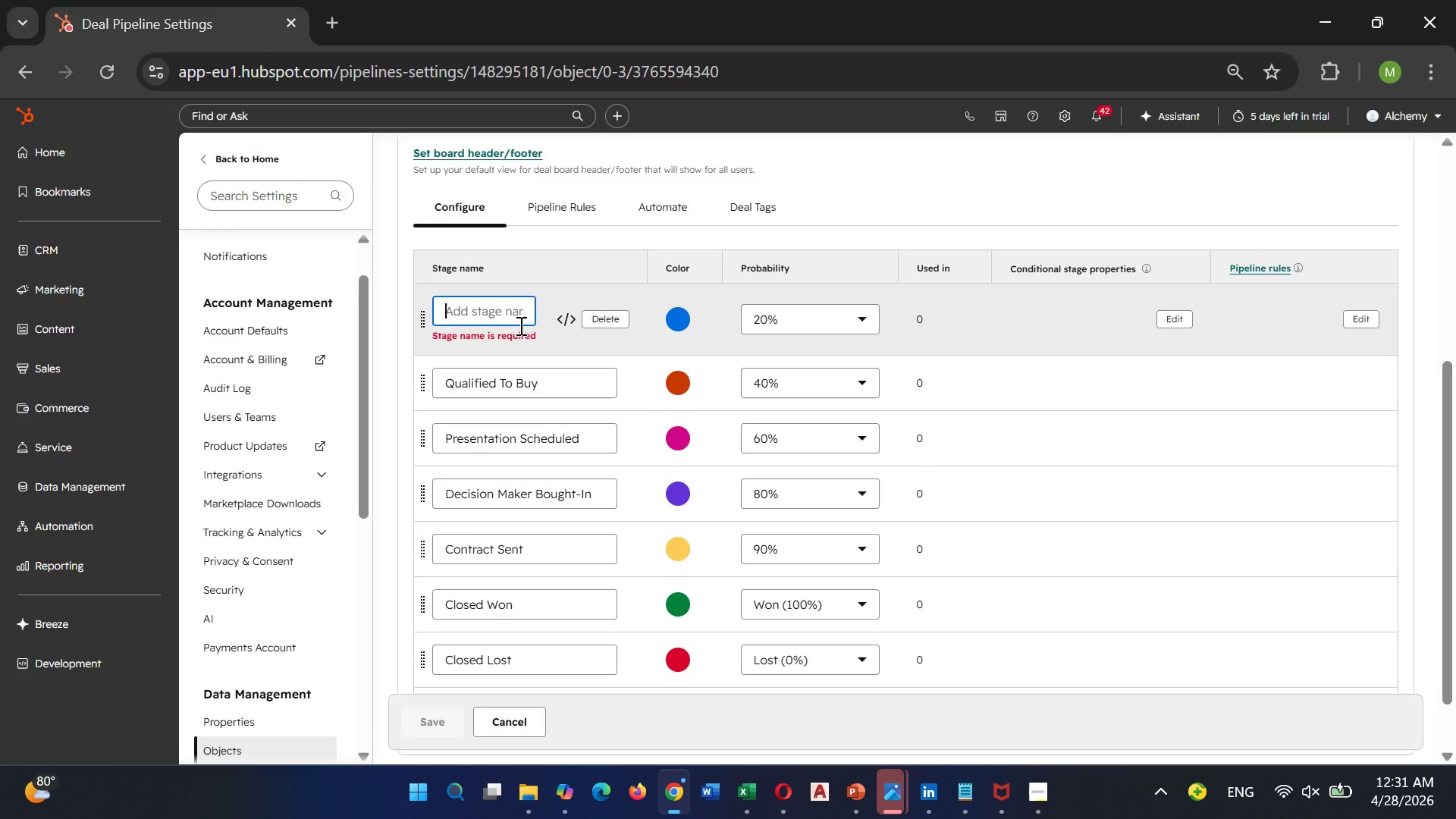 
wait(6.0)
 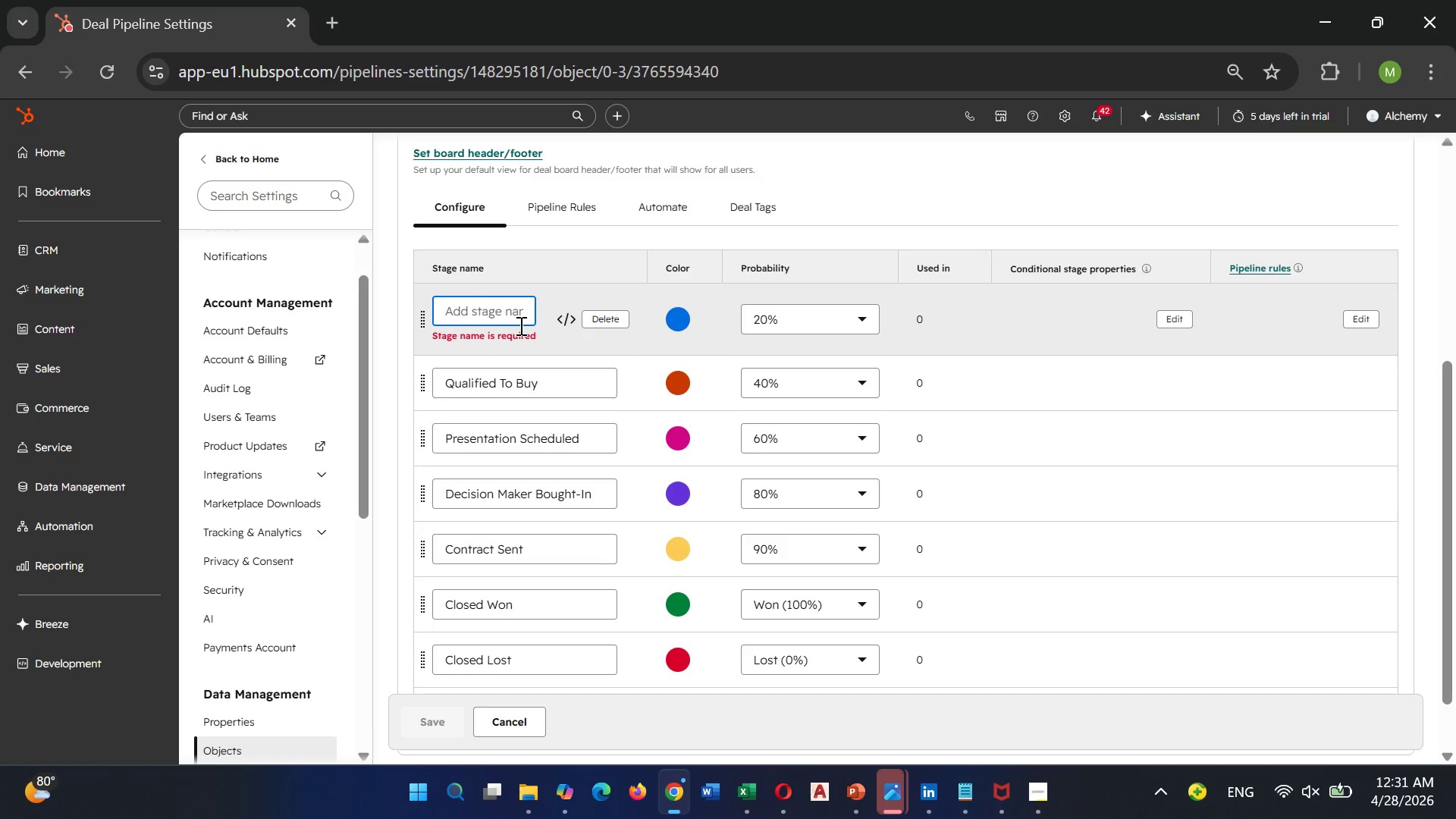 
mouse_move([639, 437])
 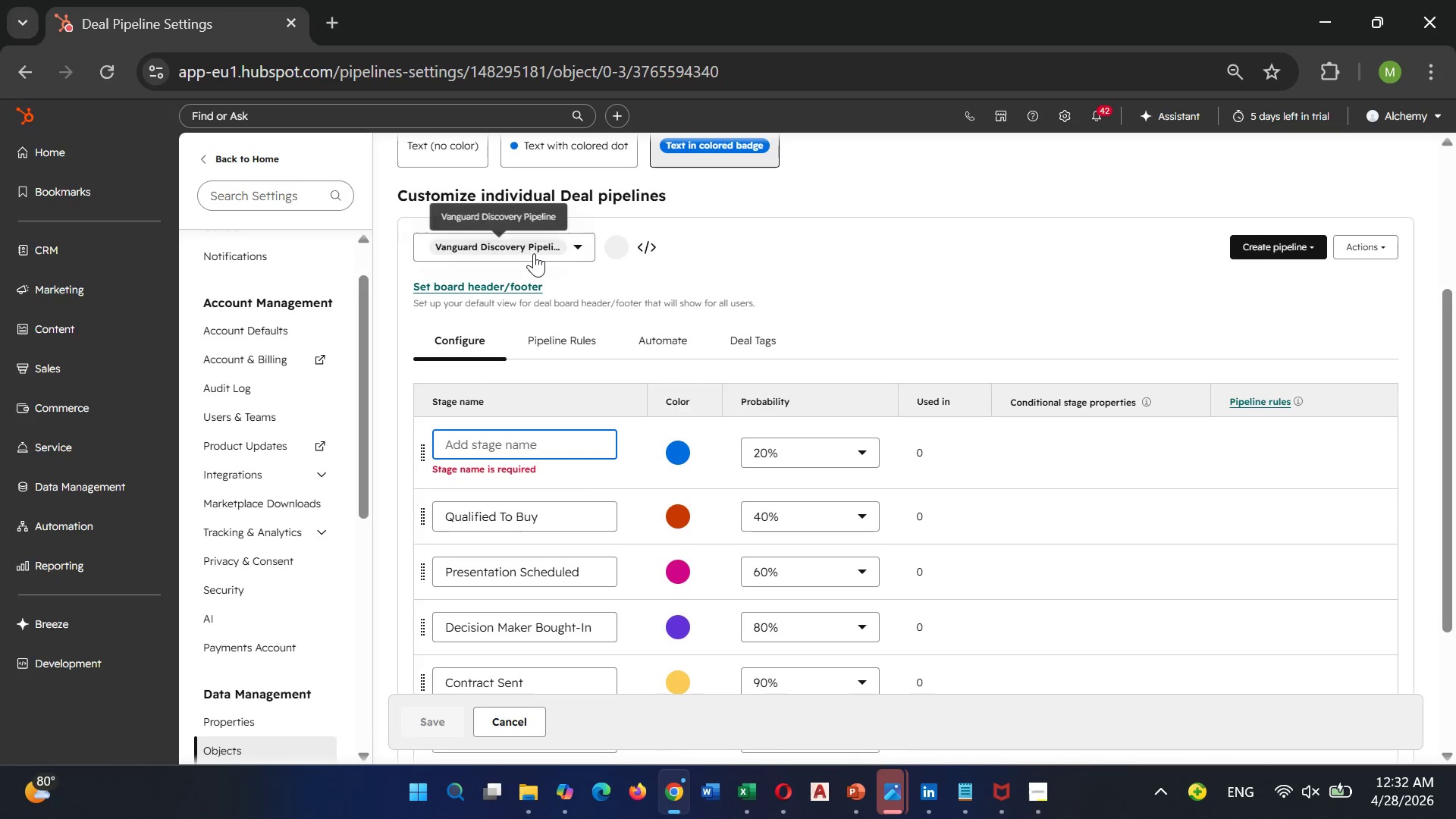 
left_click([534, 253])
 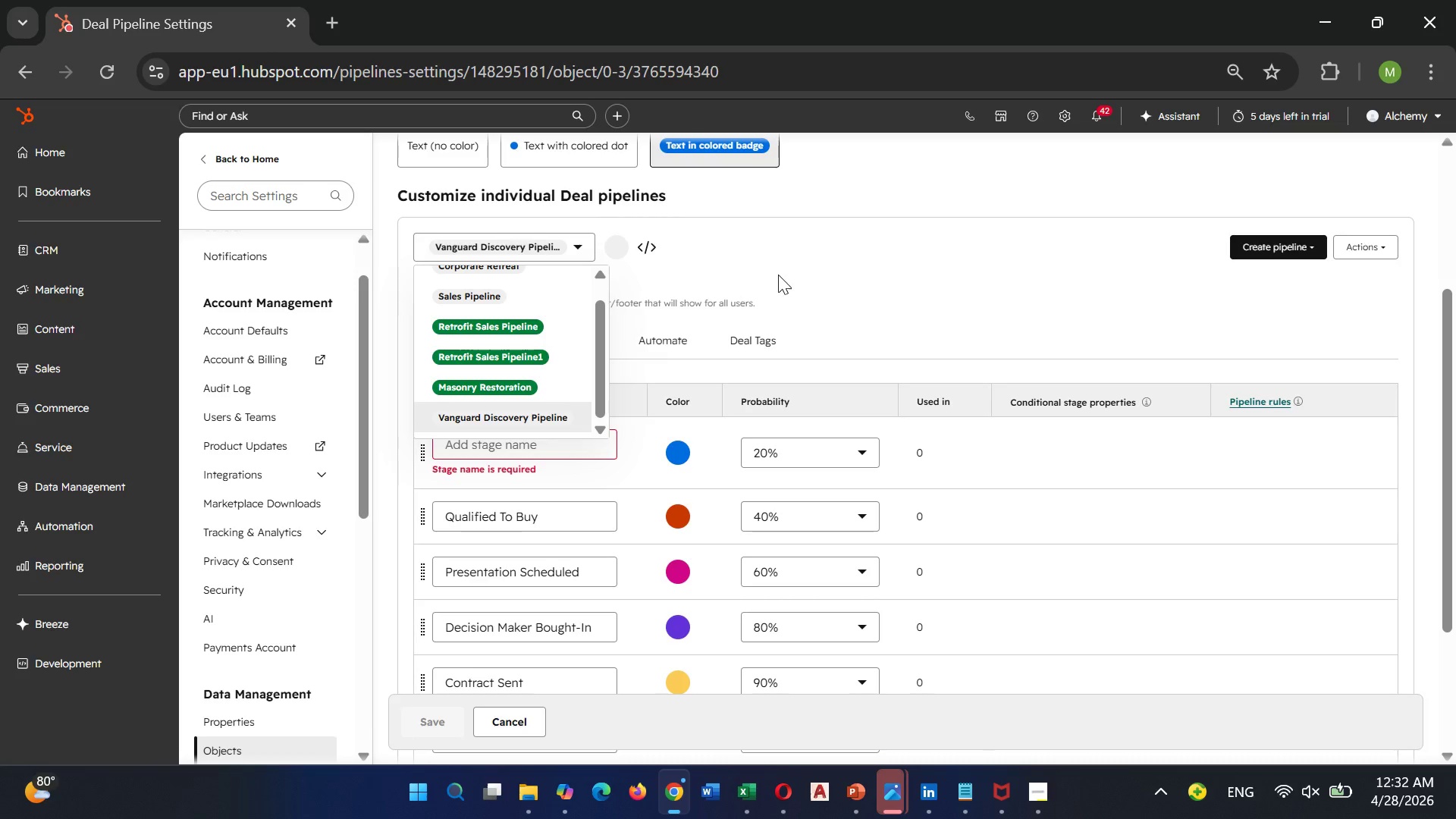 
left_click([779, 274])
 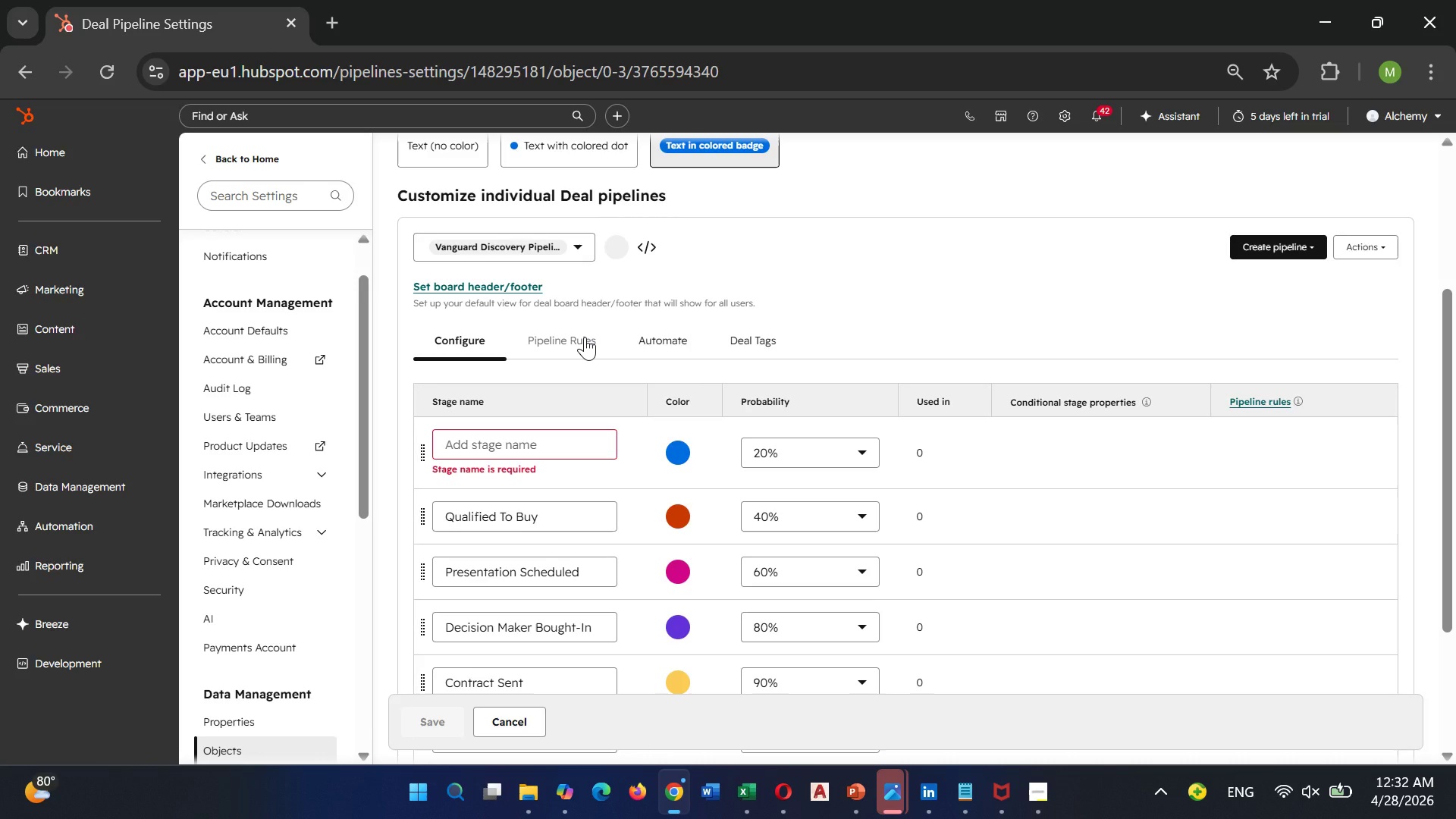 
left_click([585, 337])
 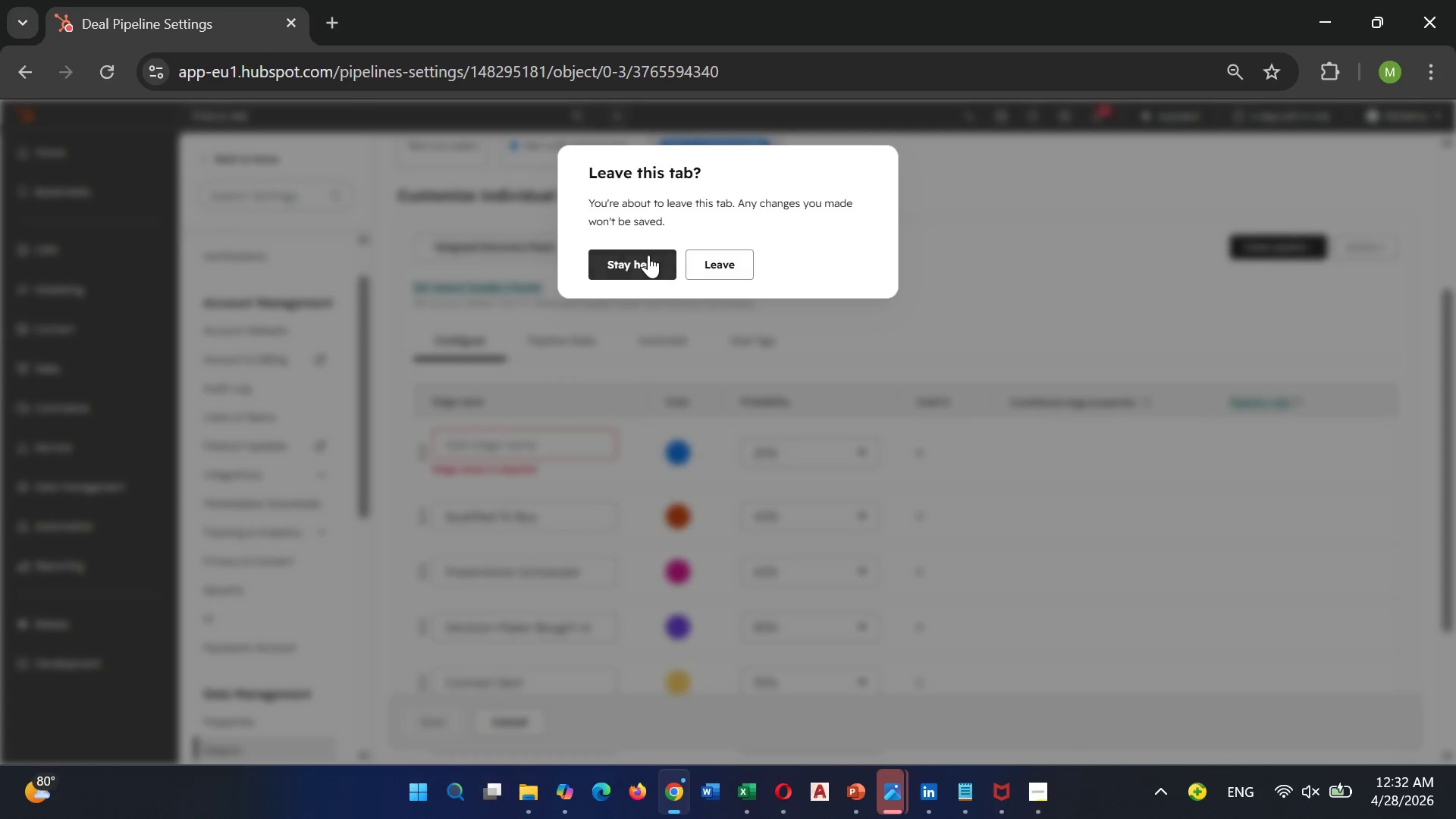 
left_click([648, 254])
 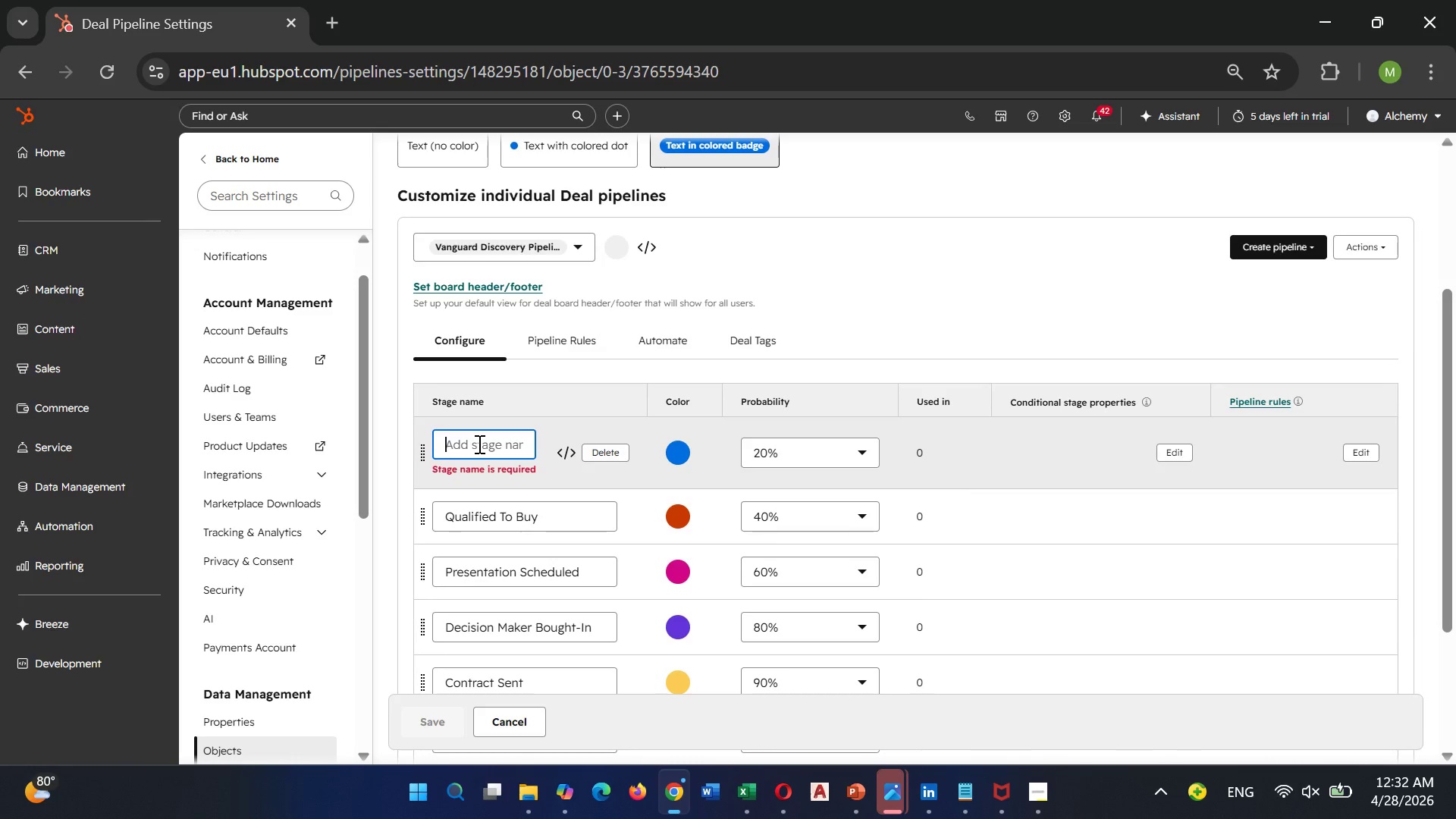 
left_click([478, 444])
 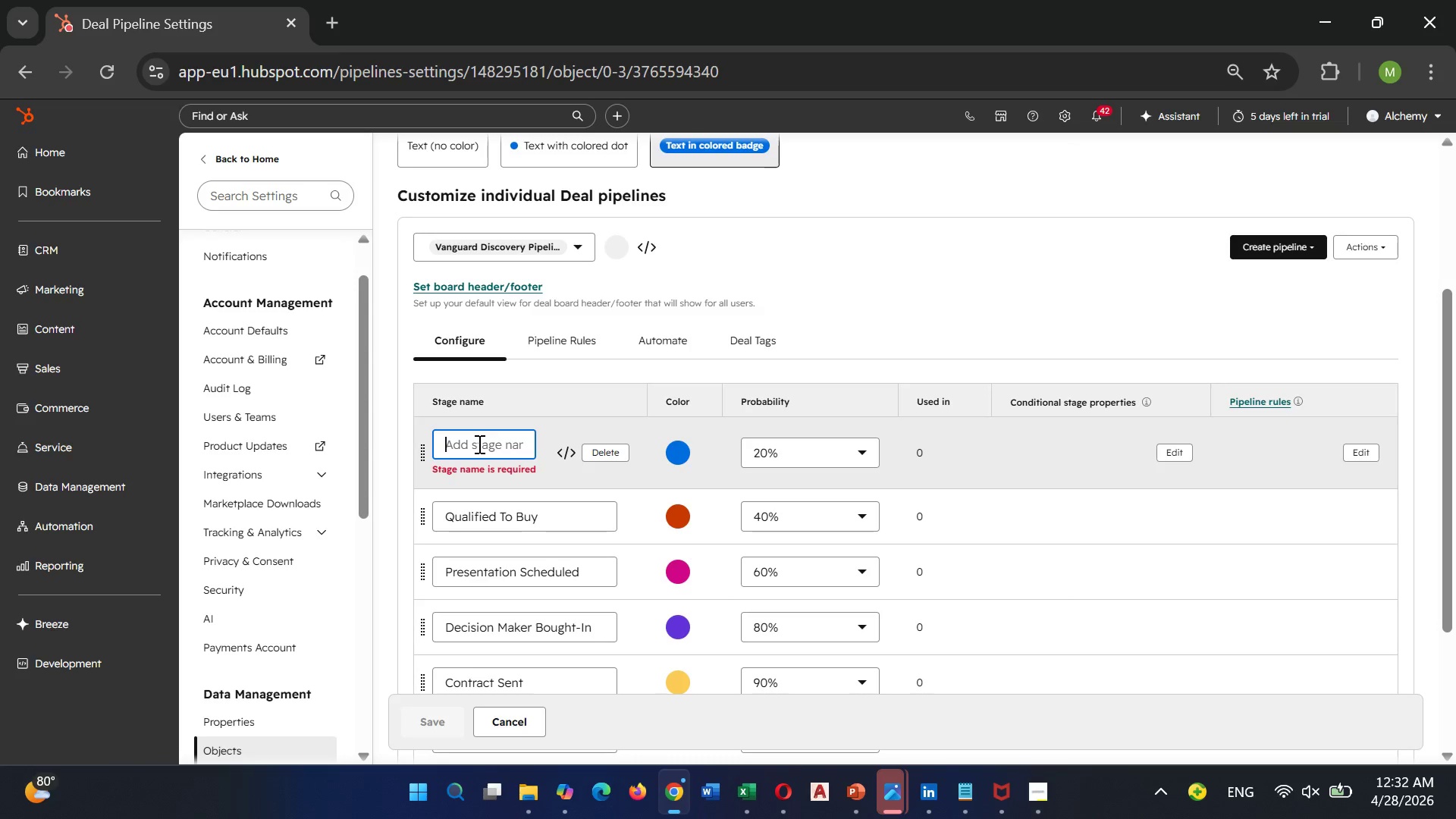 
type(Discovery)
 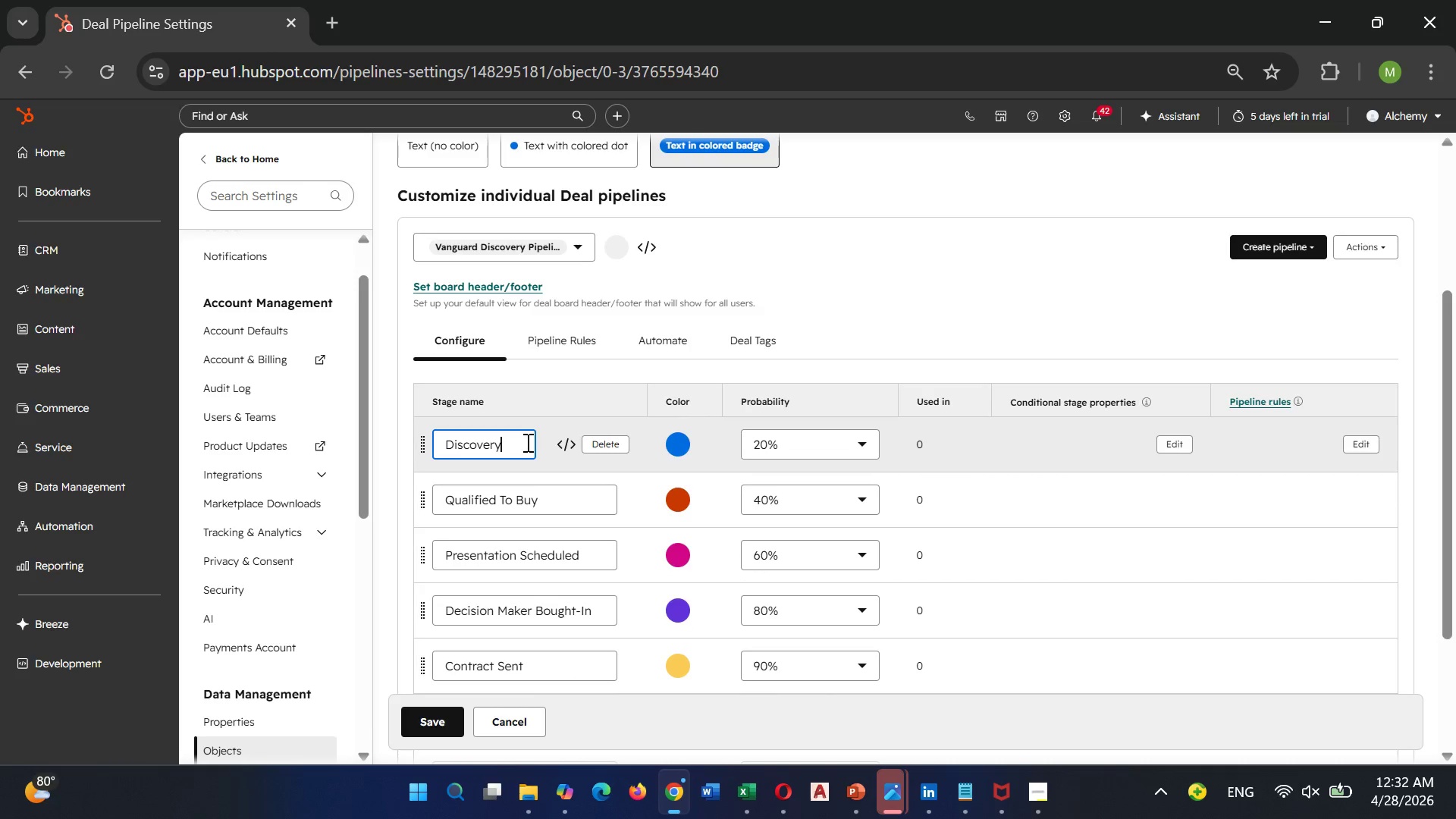 
type( Scheduled)
 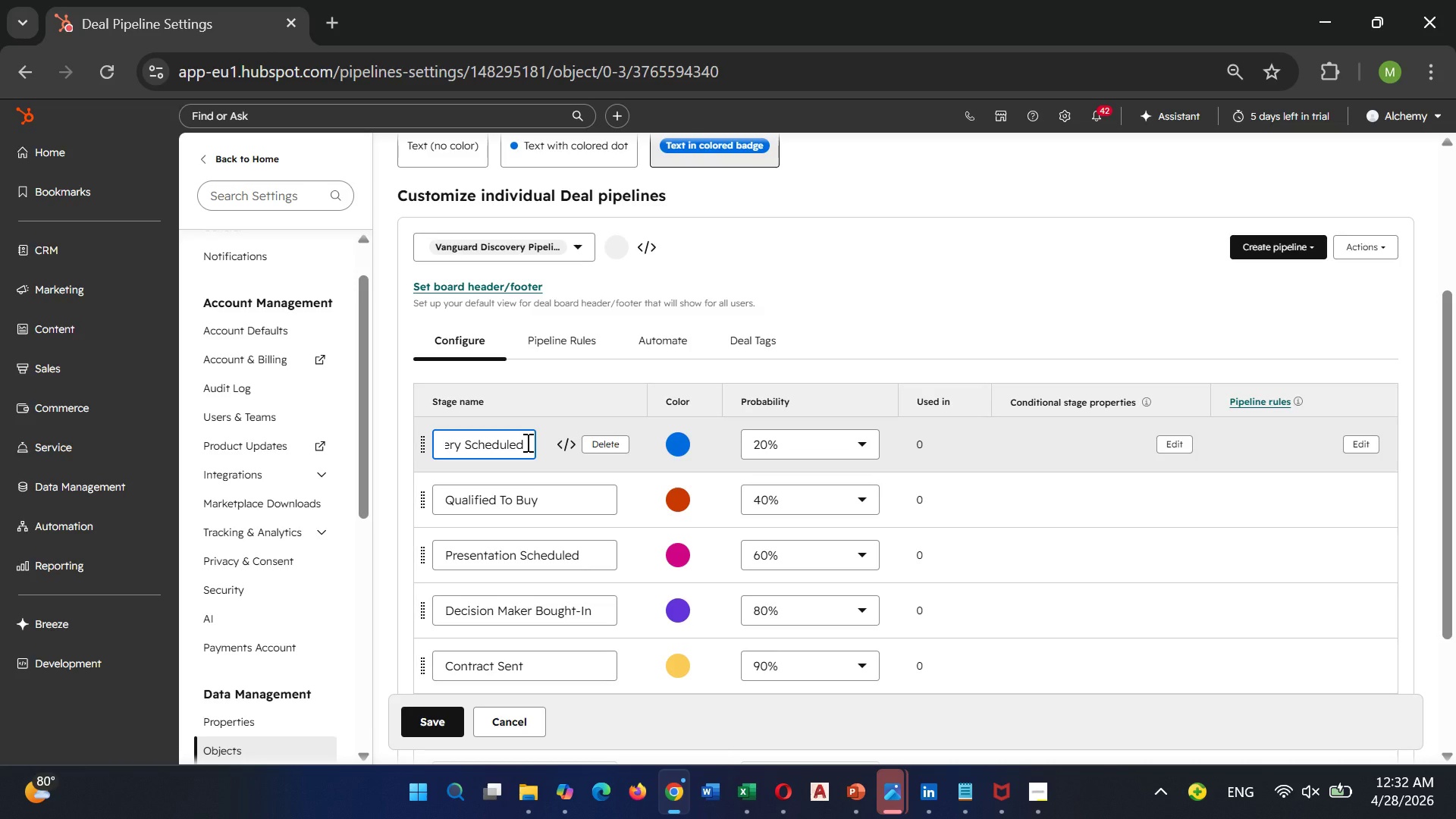 
wait(6.36)
 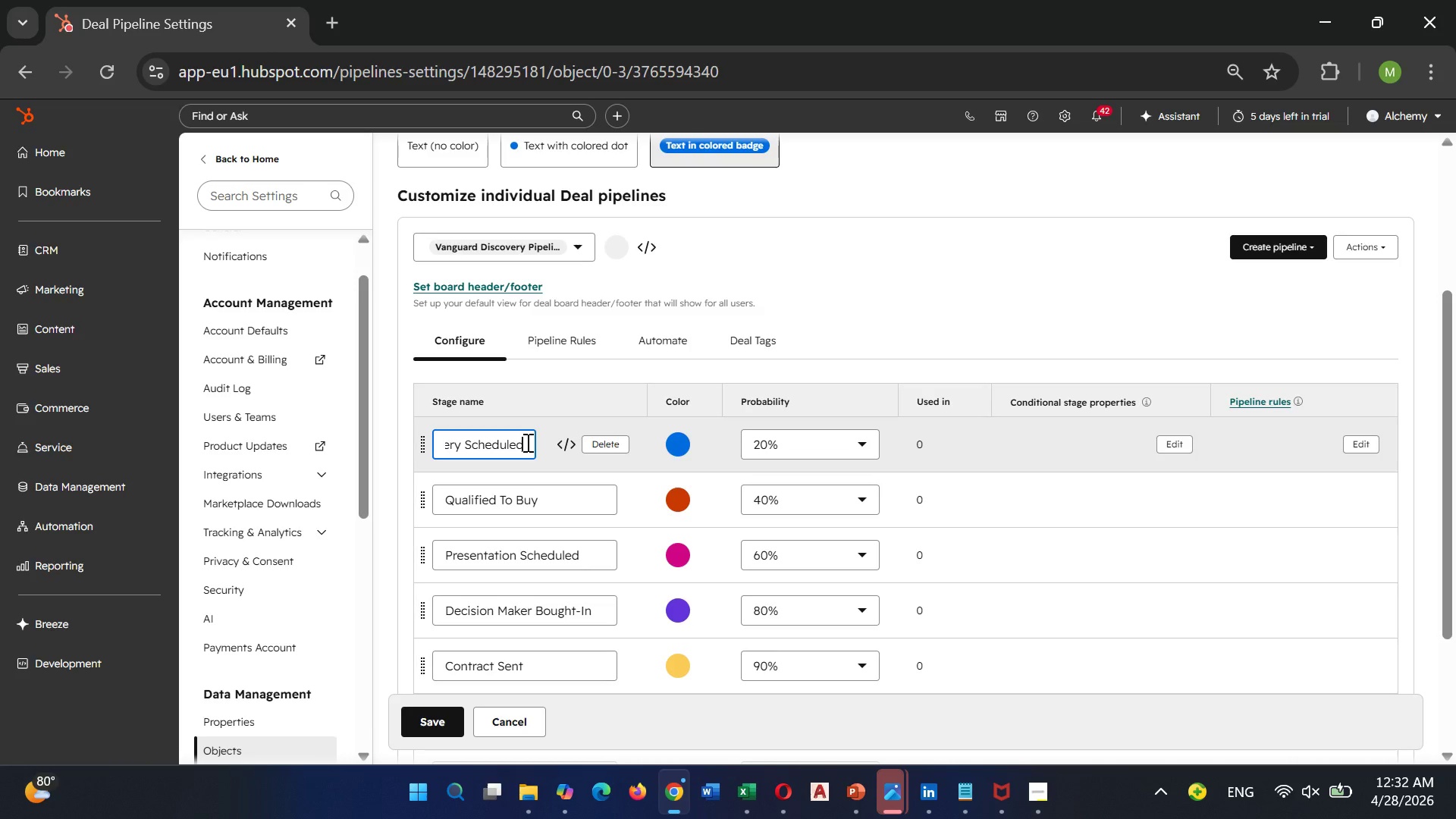 
key(Enter)
 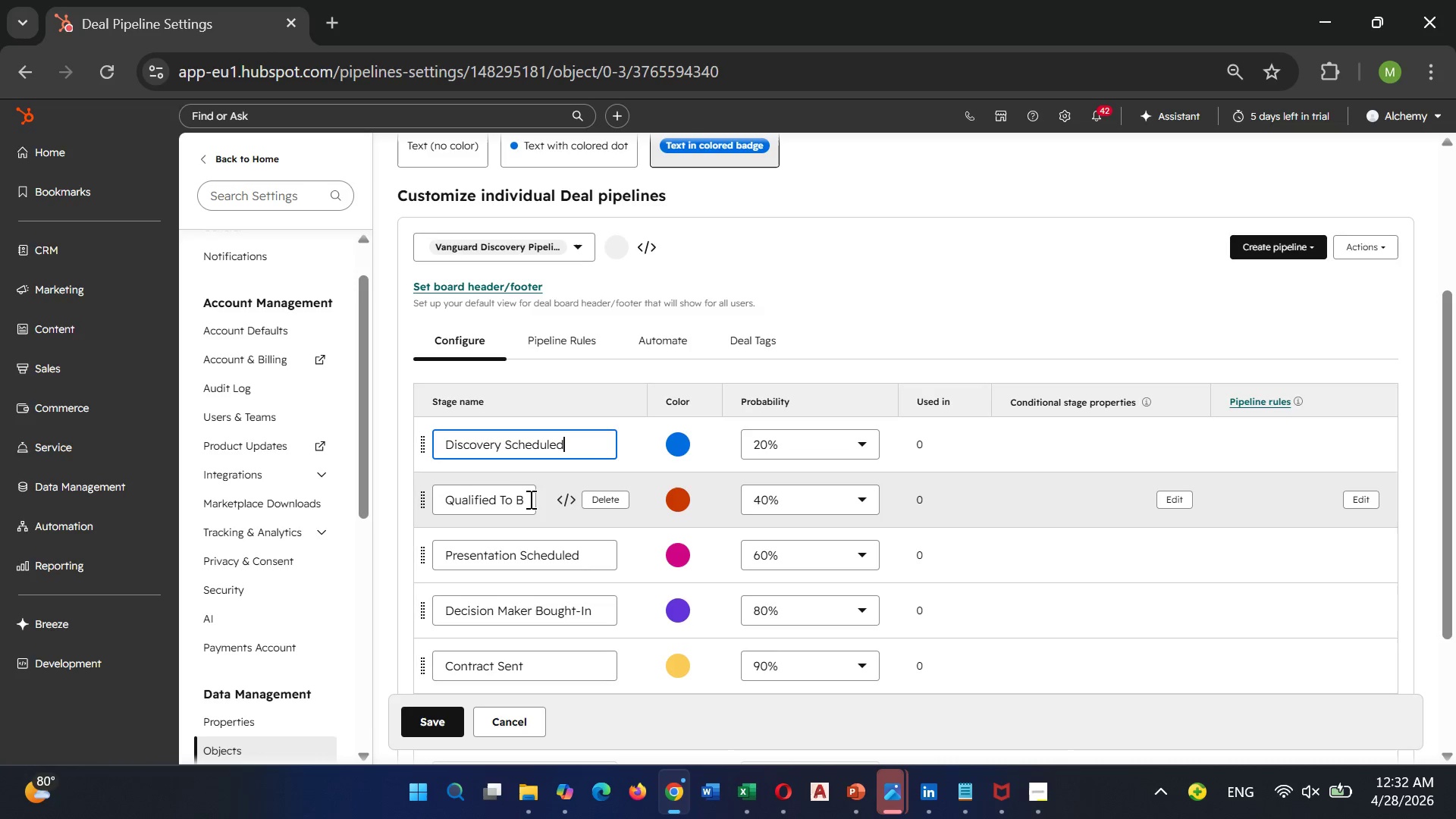 
left_click([514, 494])
 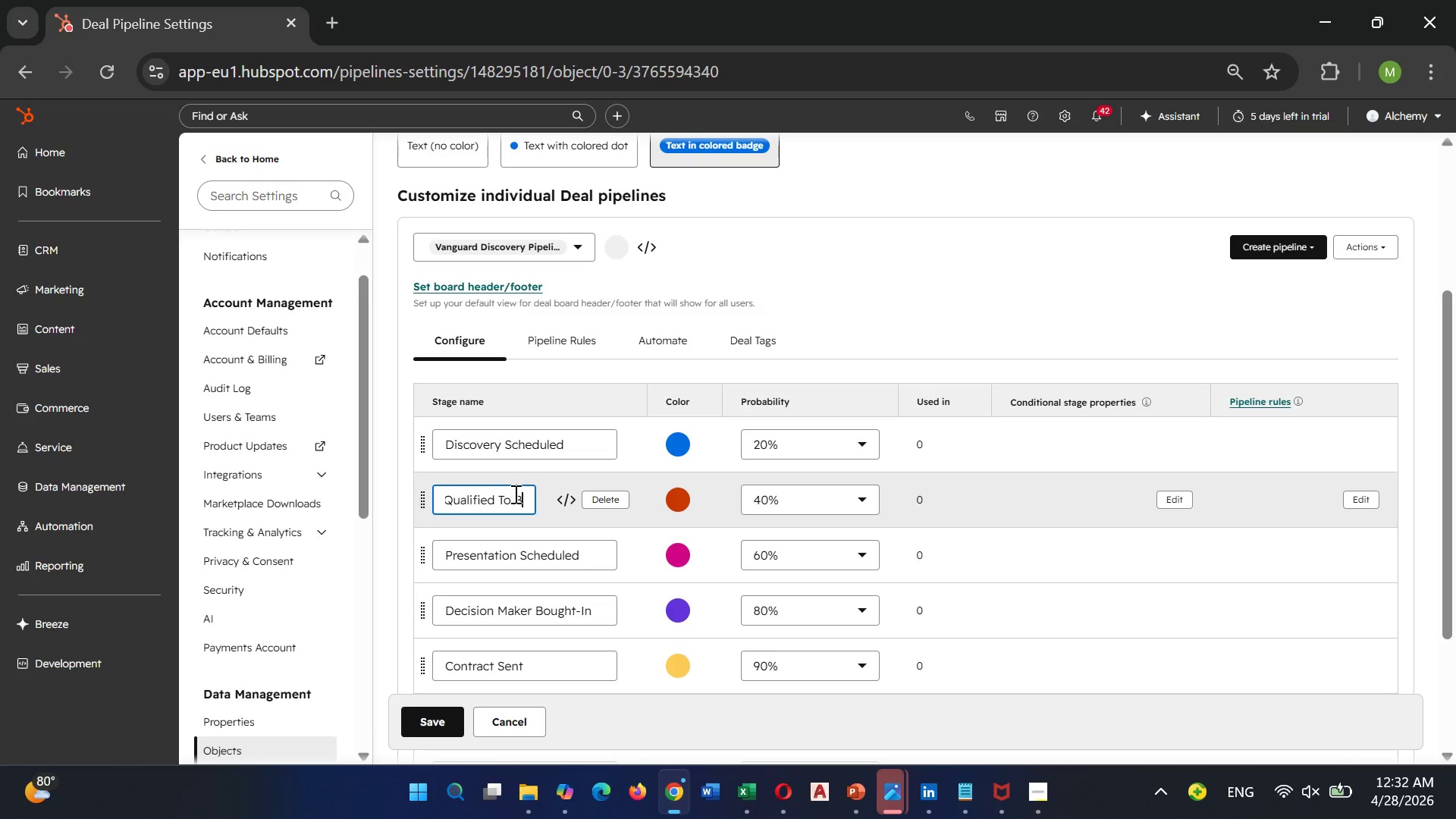 
hold_key(key=ArrowRight, duration=0.84)
 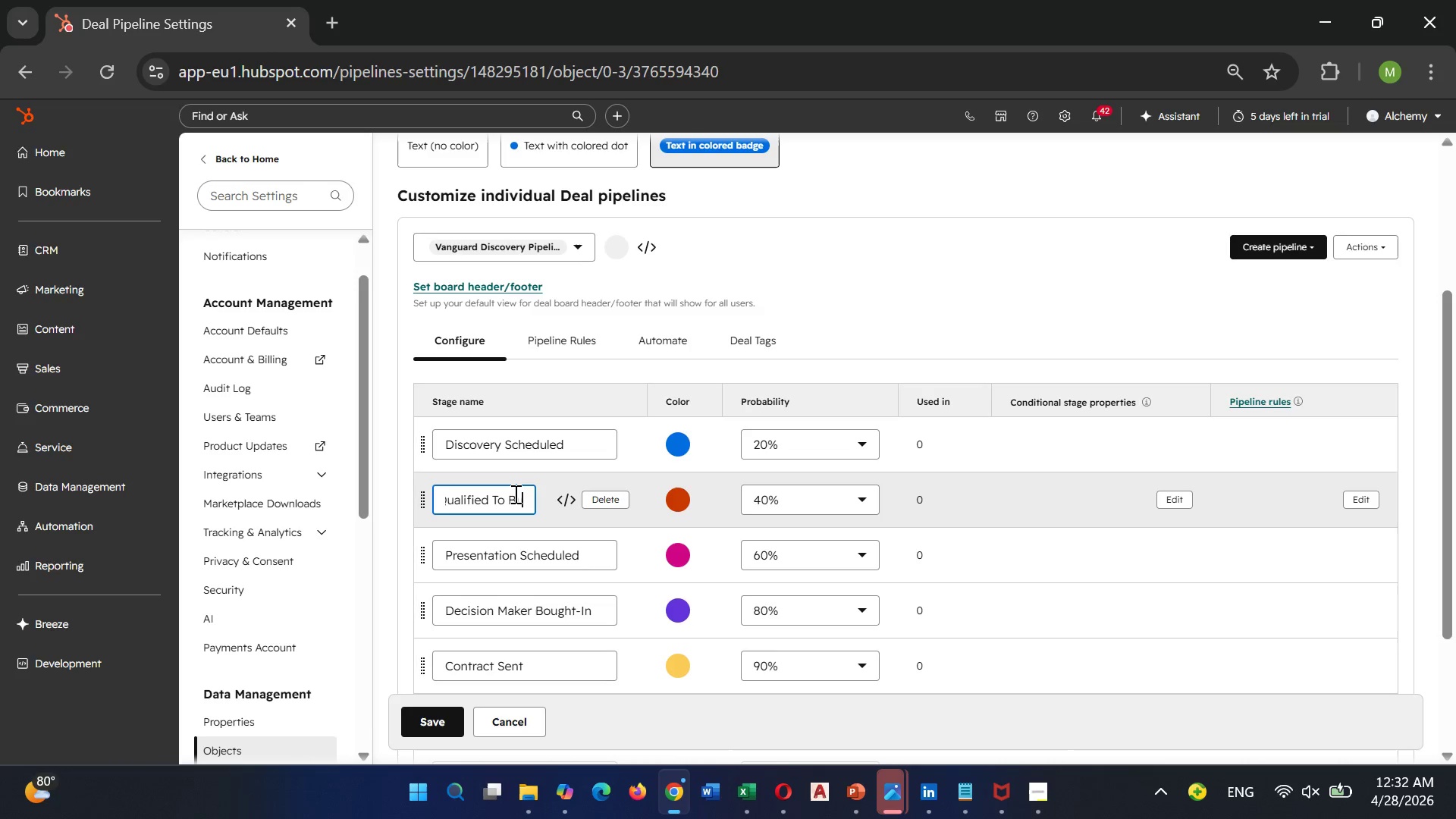 
hold_key(key=Backspace, duration=1.2)
 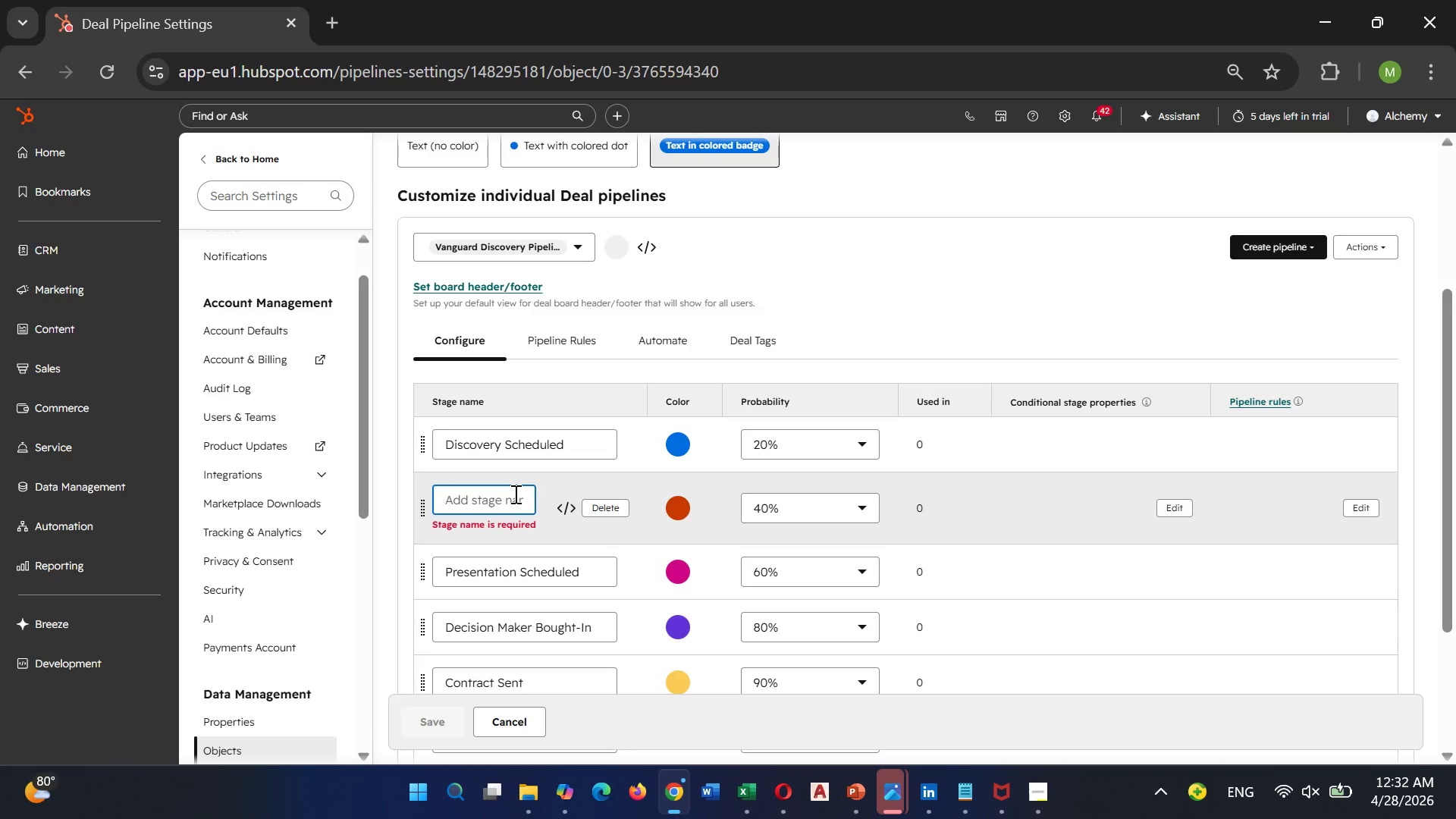 
type(Chemistry)
 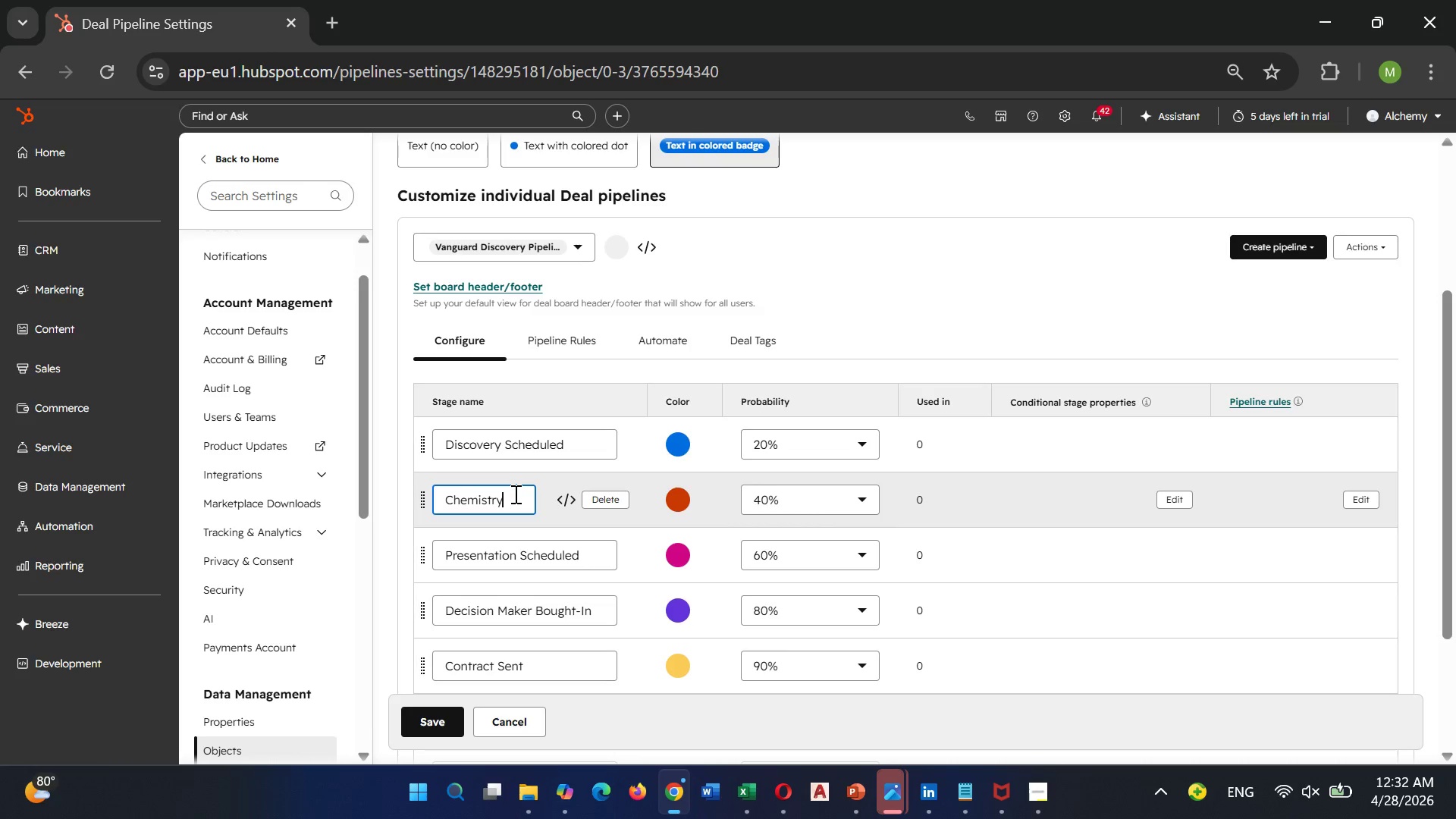 
wait(10.14)
 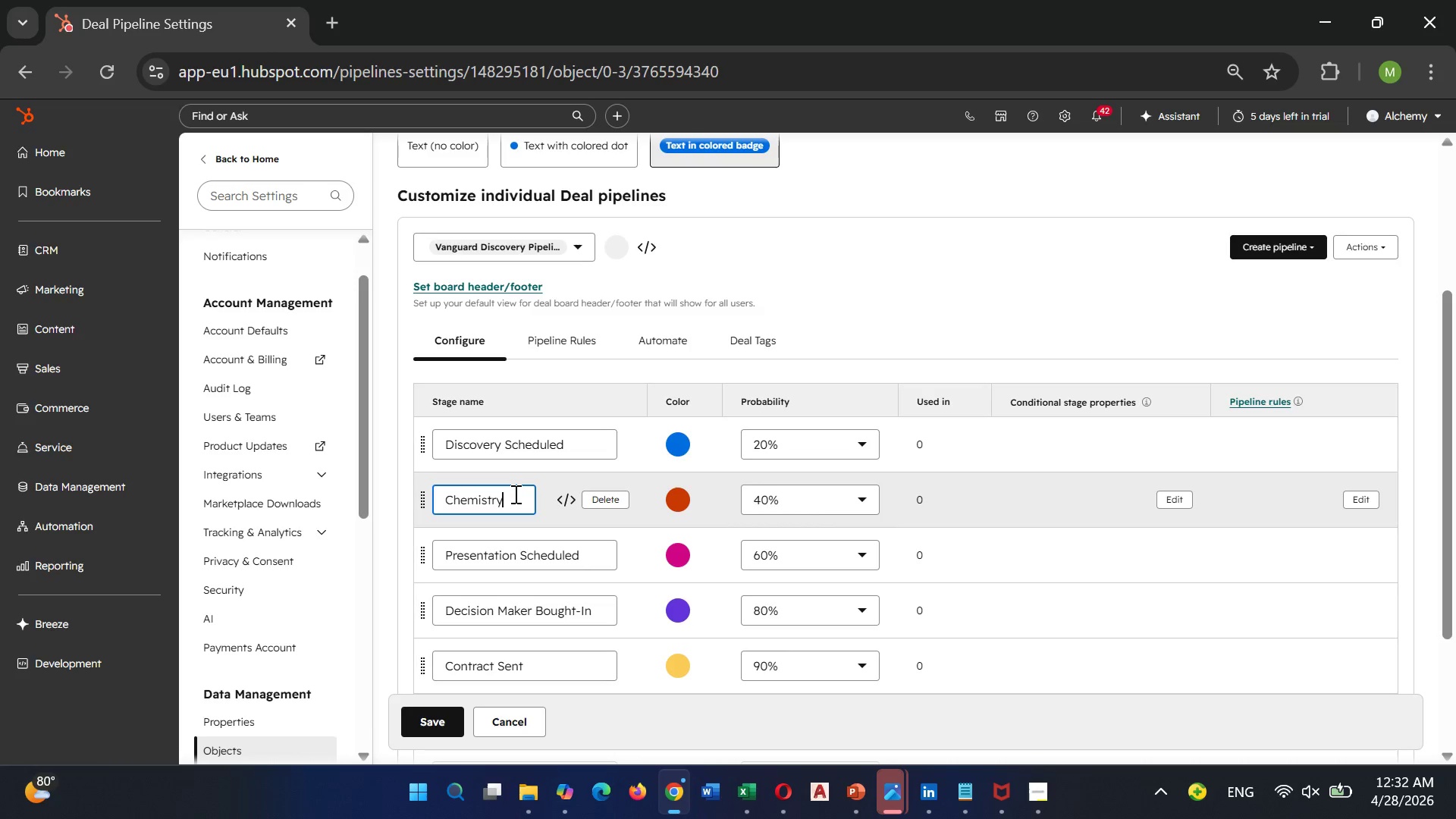 
type( Call Compk)
key(Backspace)
type(leted)
 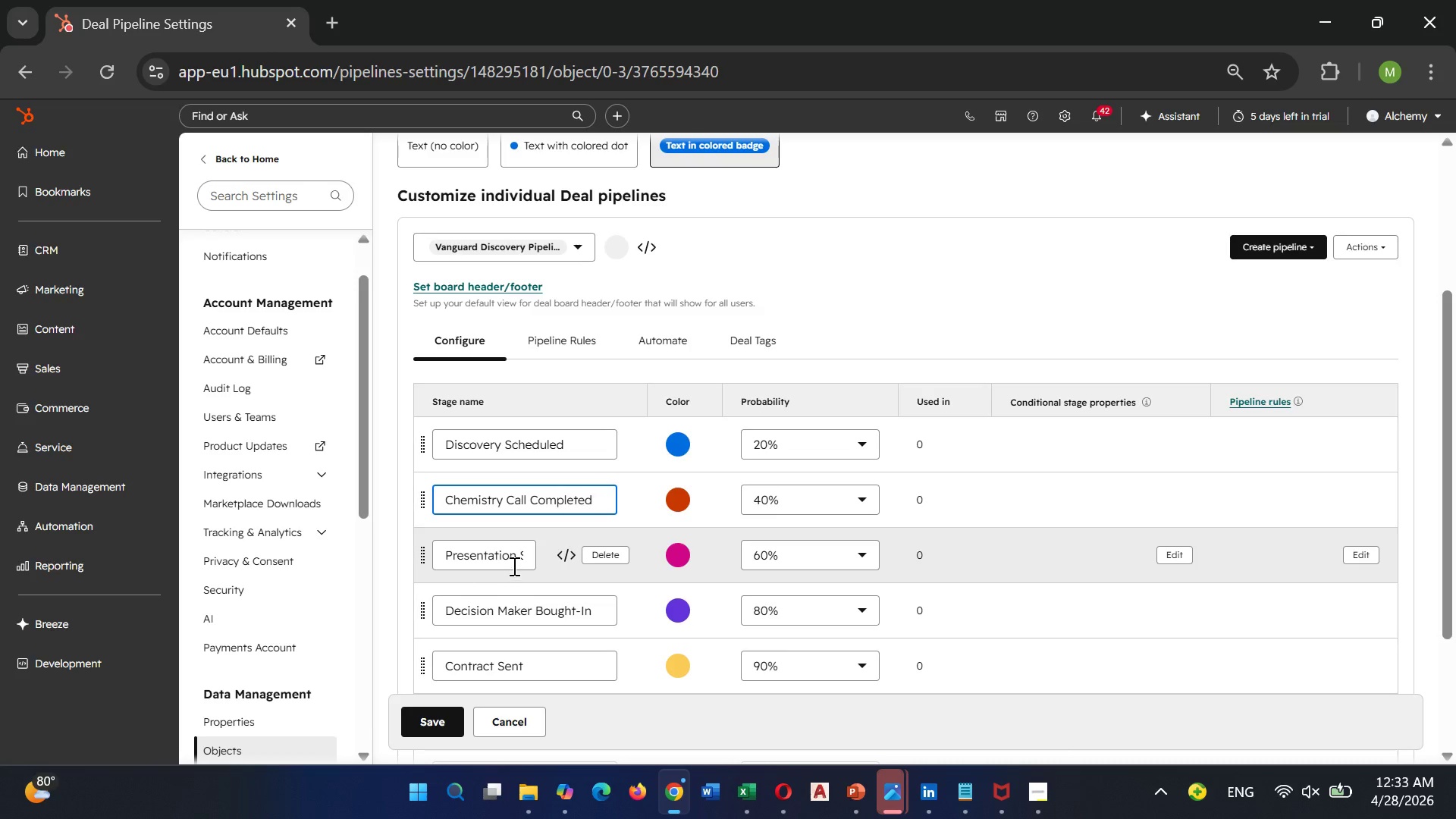 
wait(7.42)
 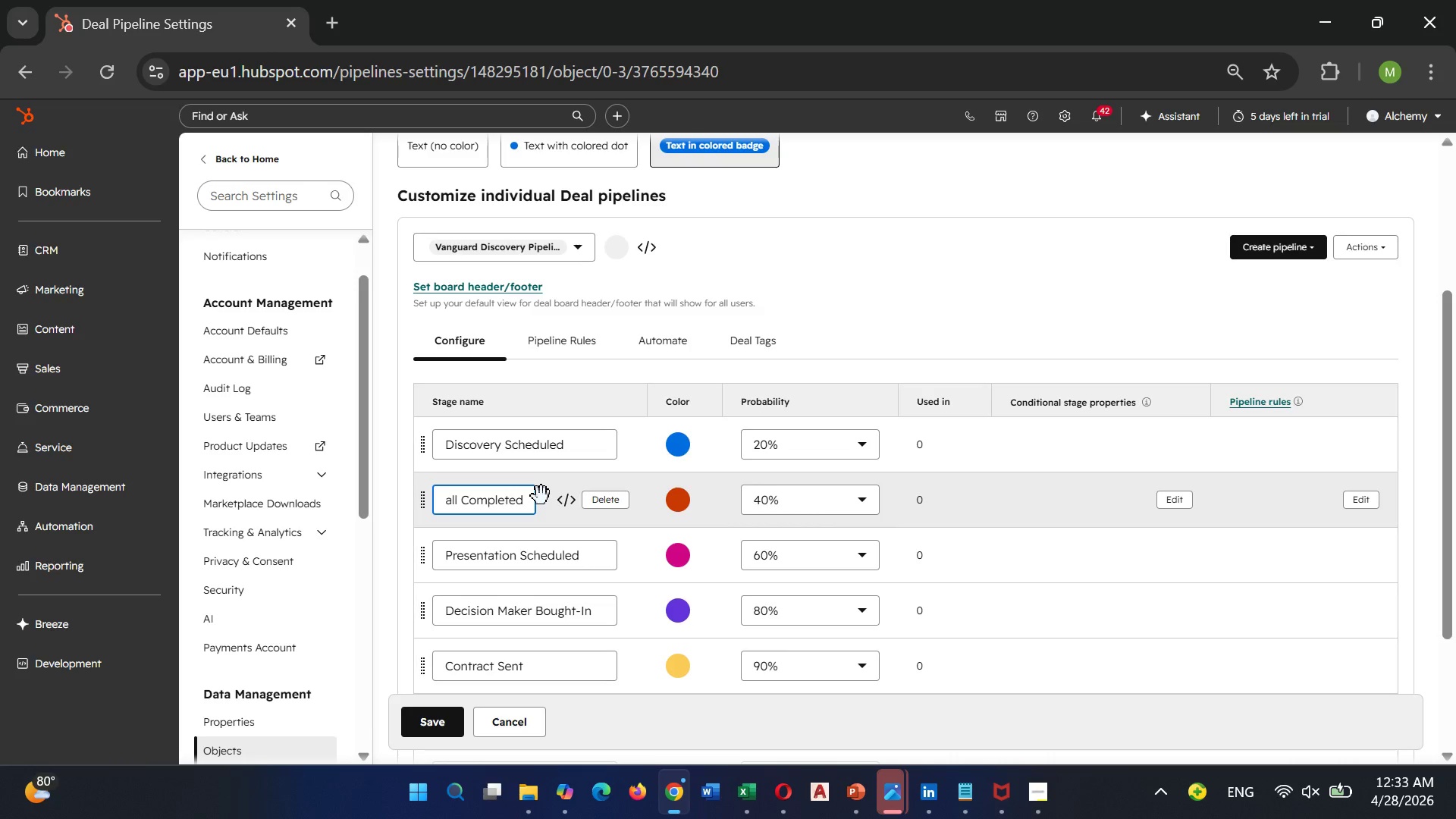 
hold_key(key=ArrowRight, duration=1.06)
 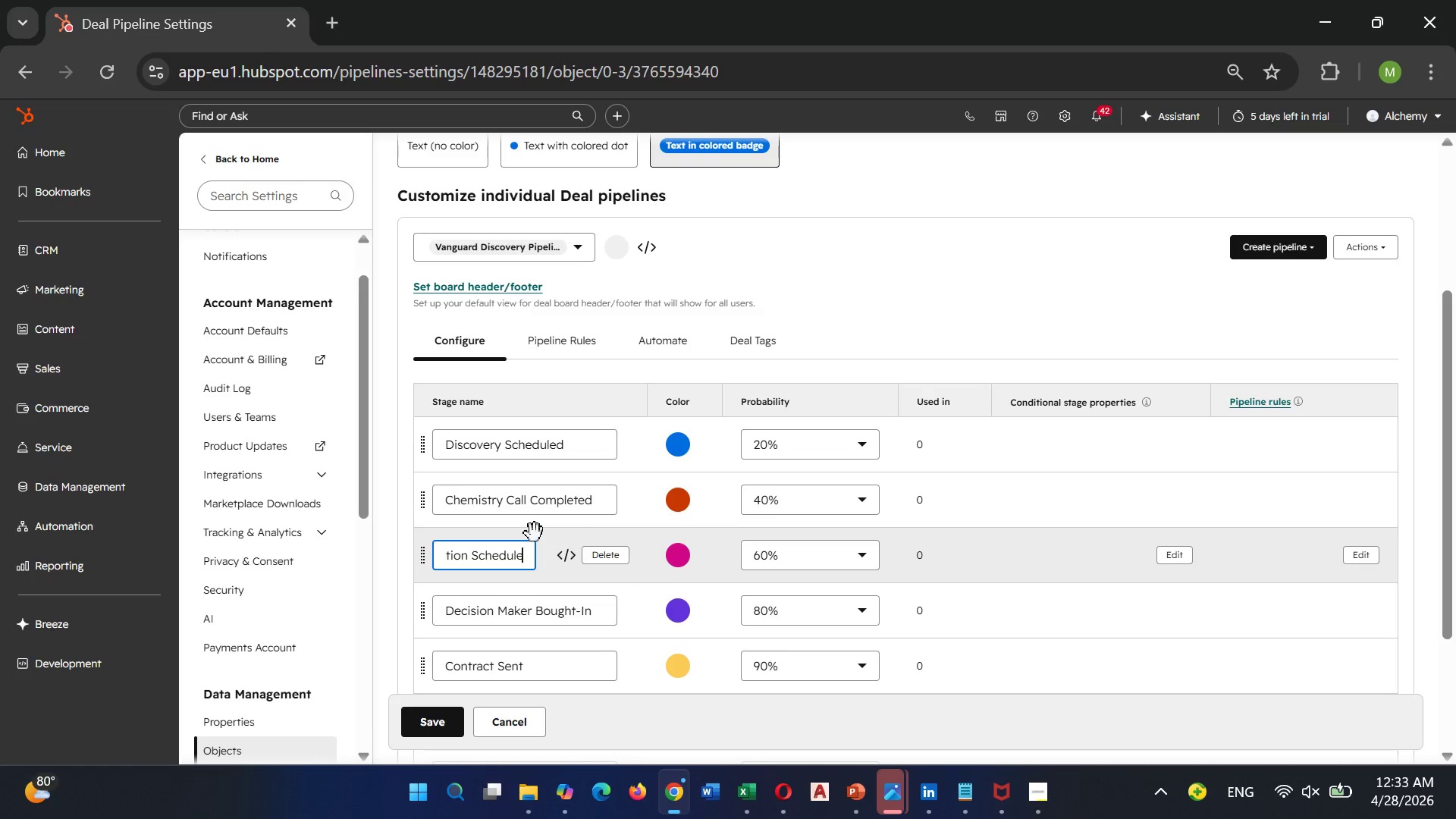 
hold_key(key=Backspace, duration=1.36)
 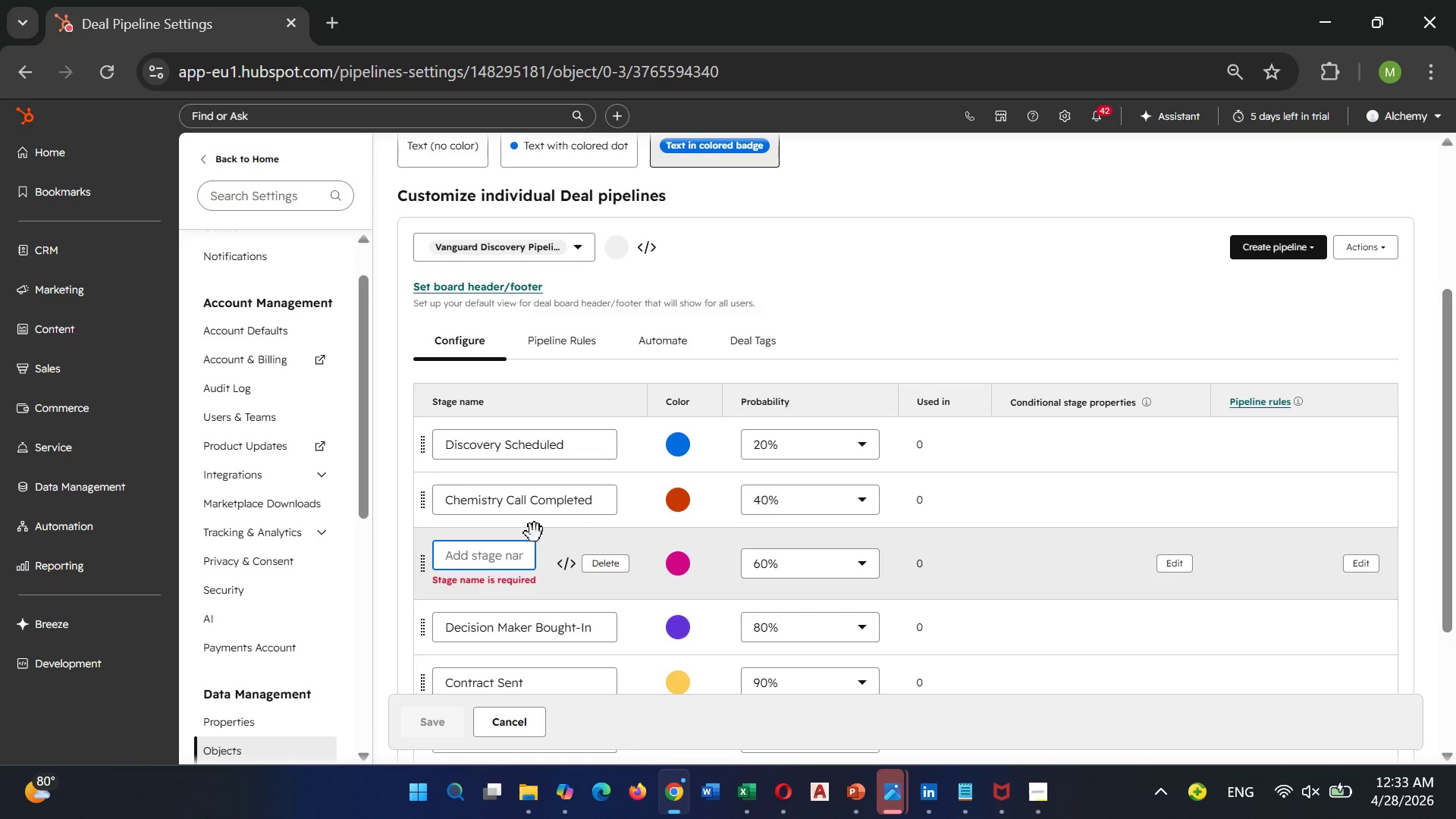 
type(Diagnostic Scopng)
 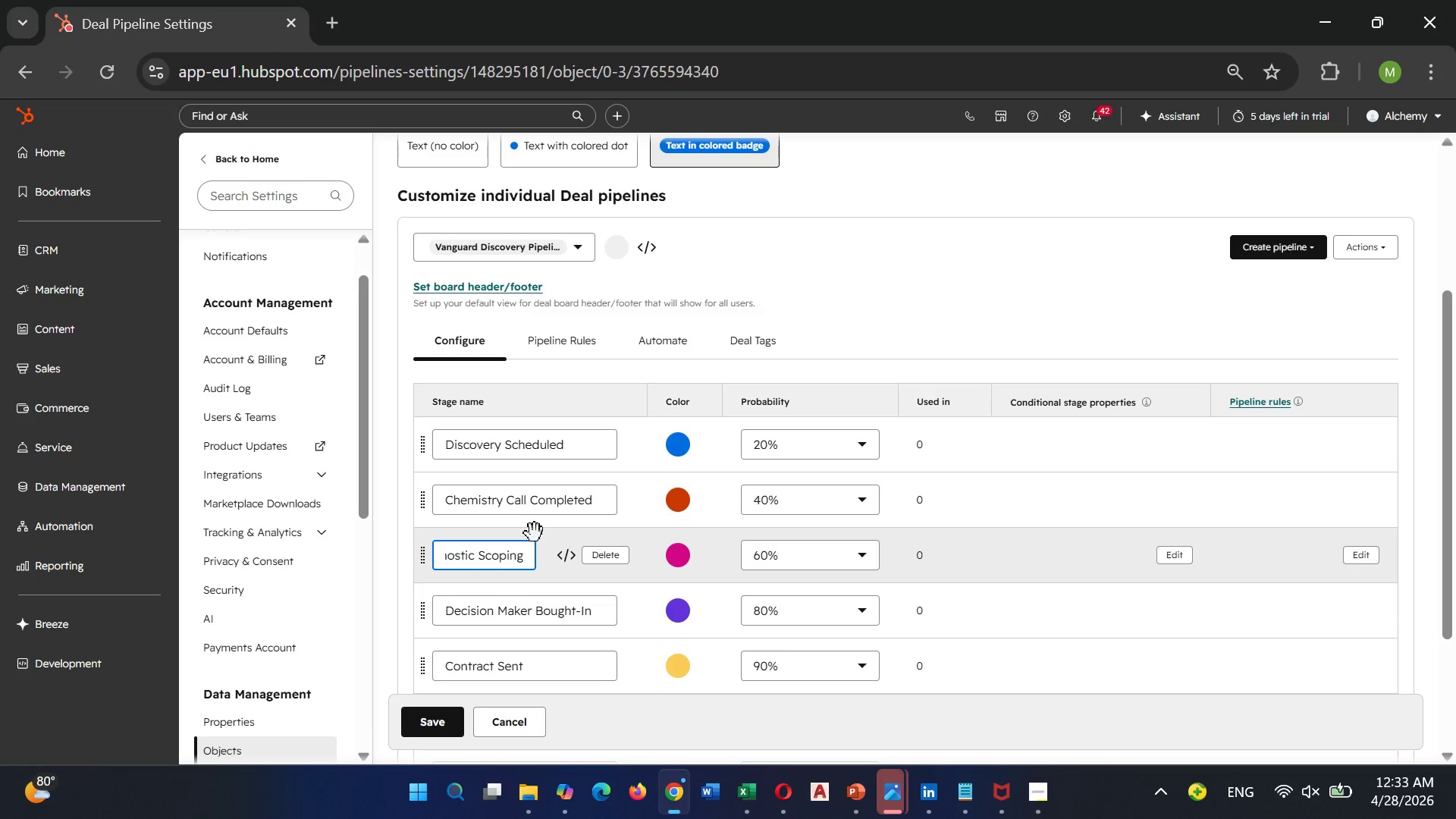 
key(ArrowLeft)
 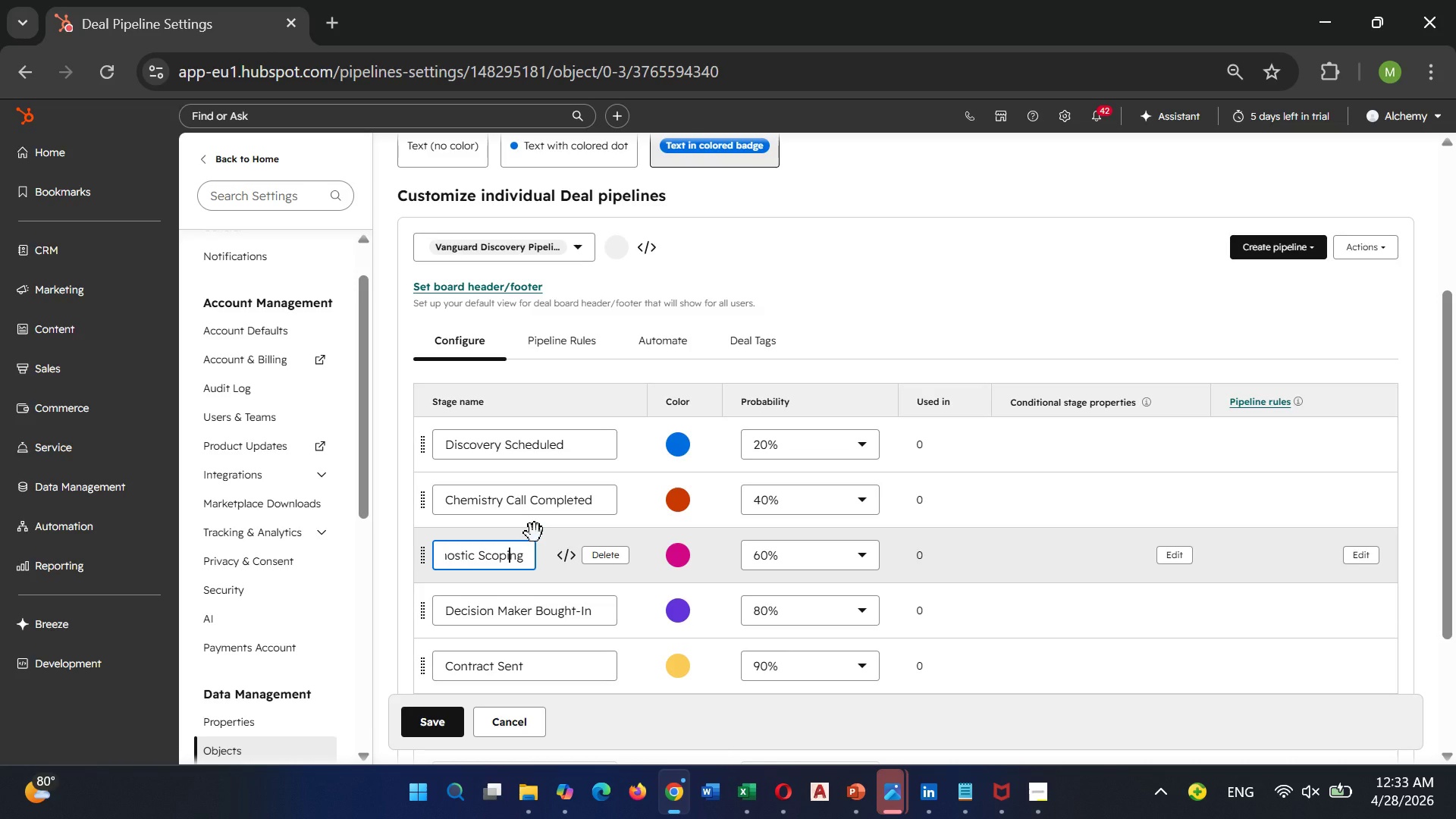 
key(ArrowLeft)
 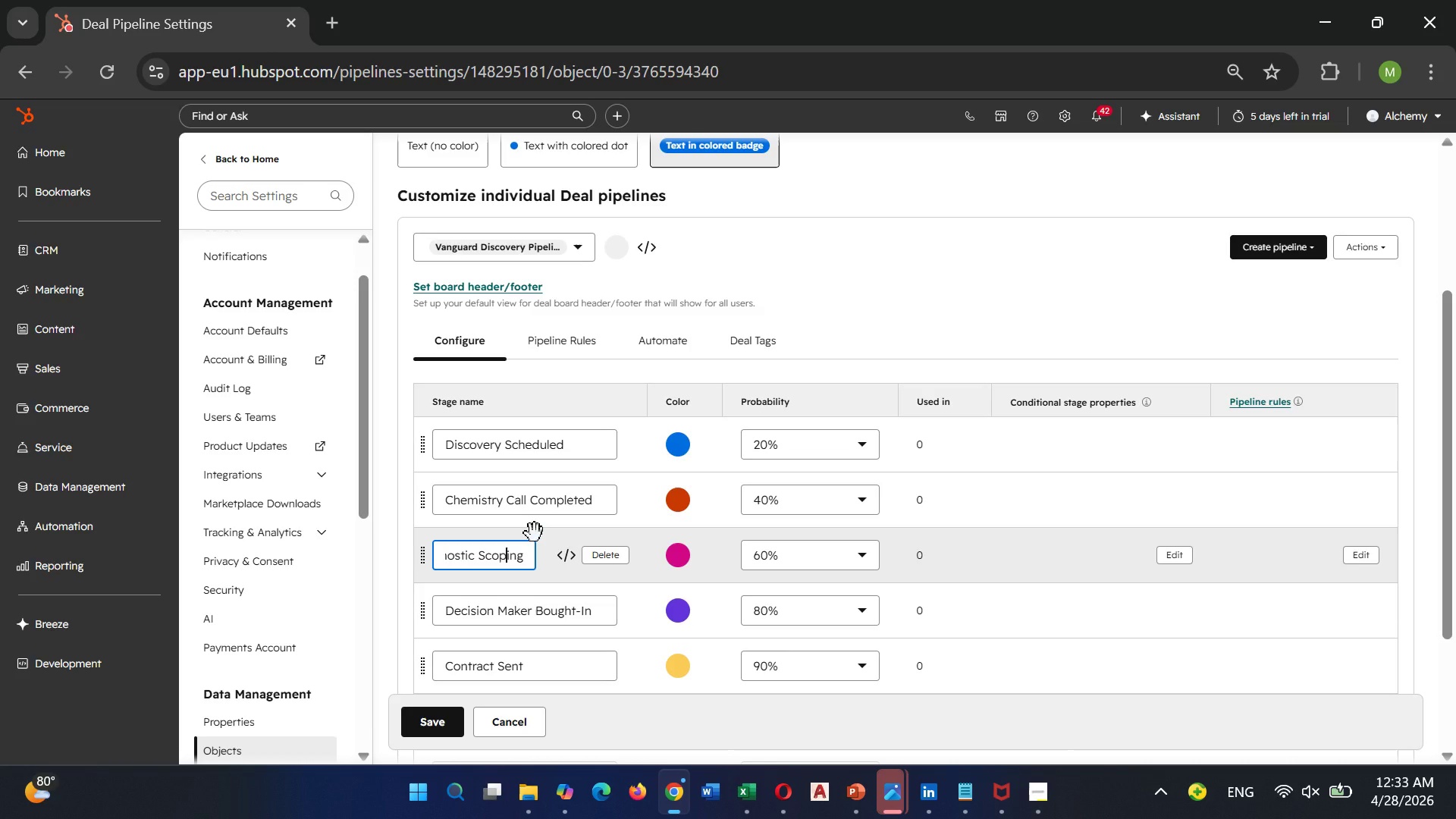 
hold_key(key=ArrowLeft, duration=0.7)
 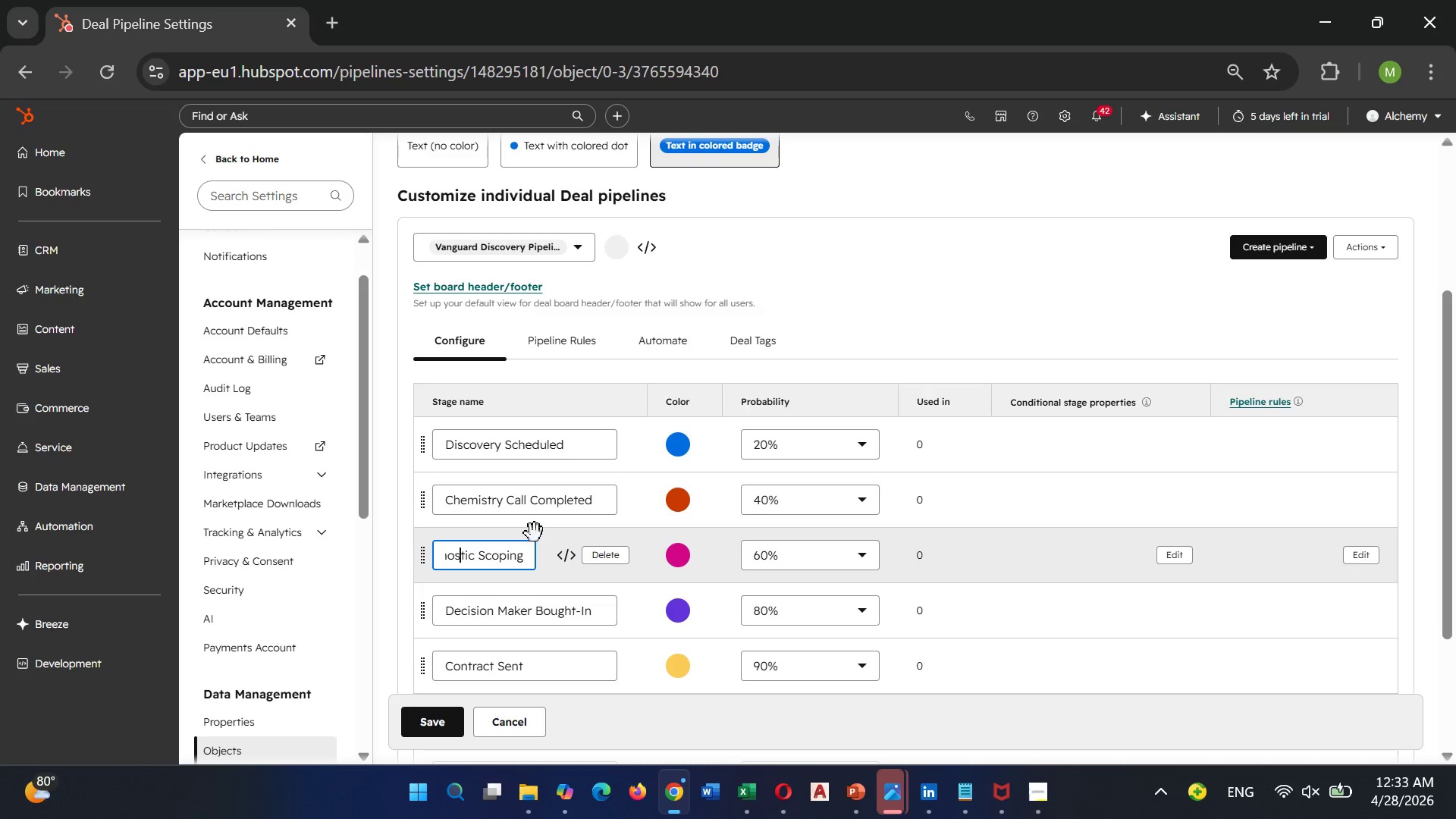 
hold_key(key=ArrowLeft, duration=0.8)
 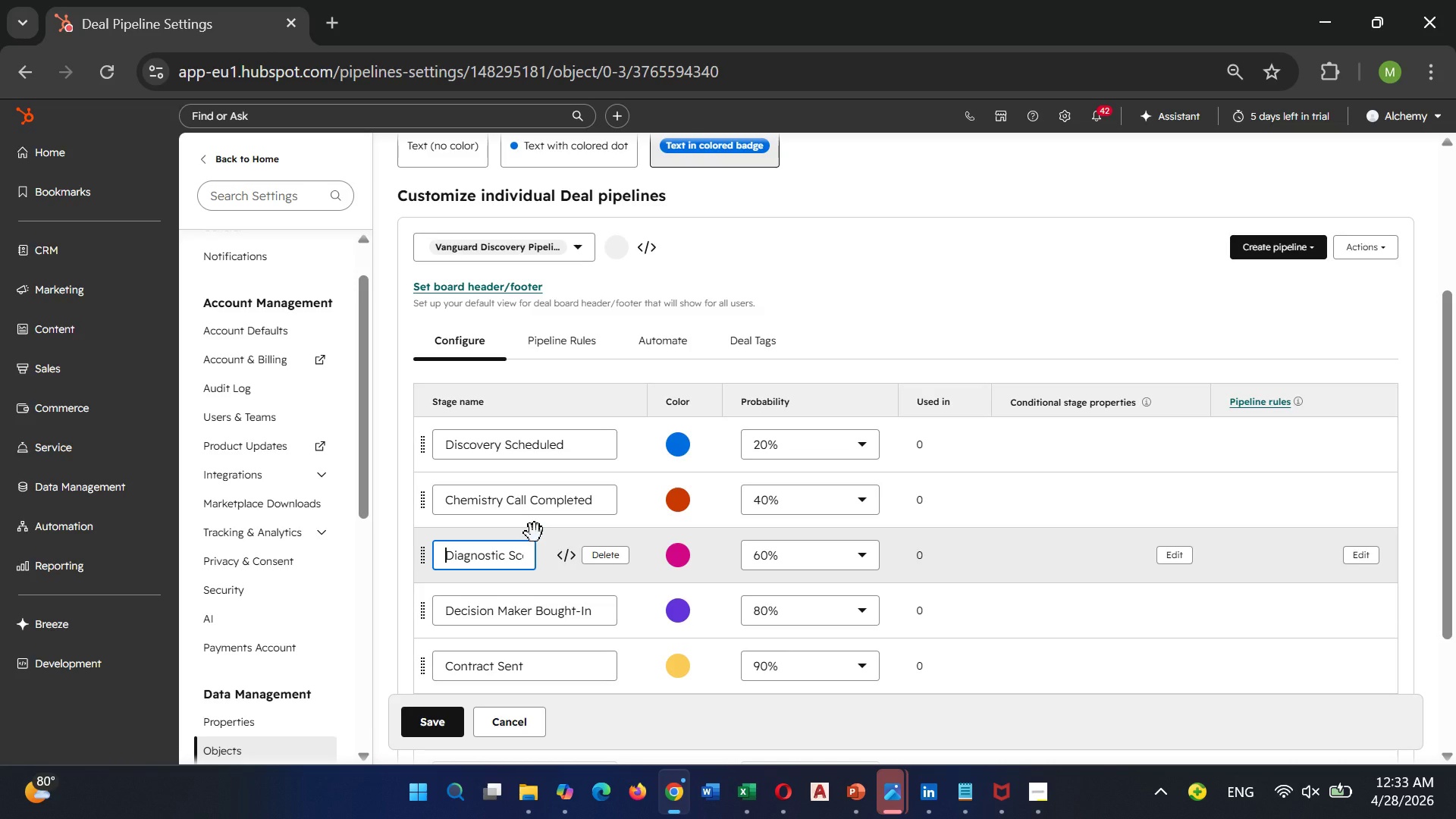 
wait(6.97)
 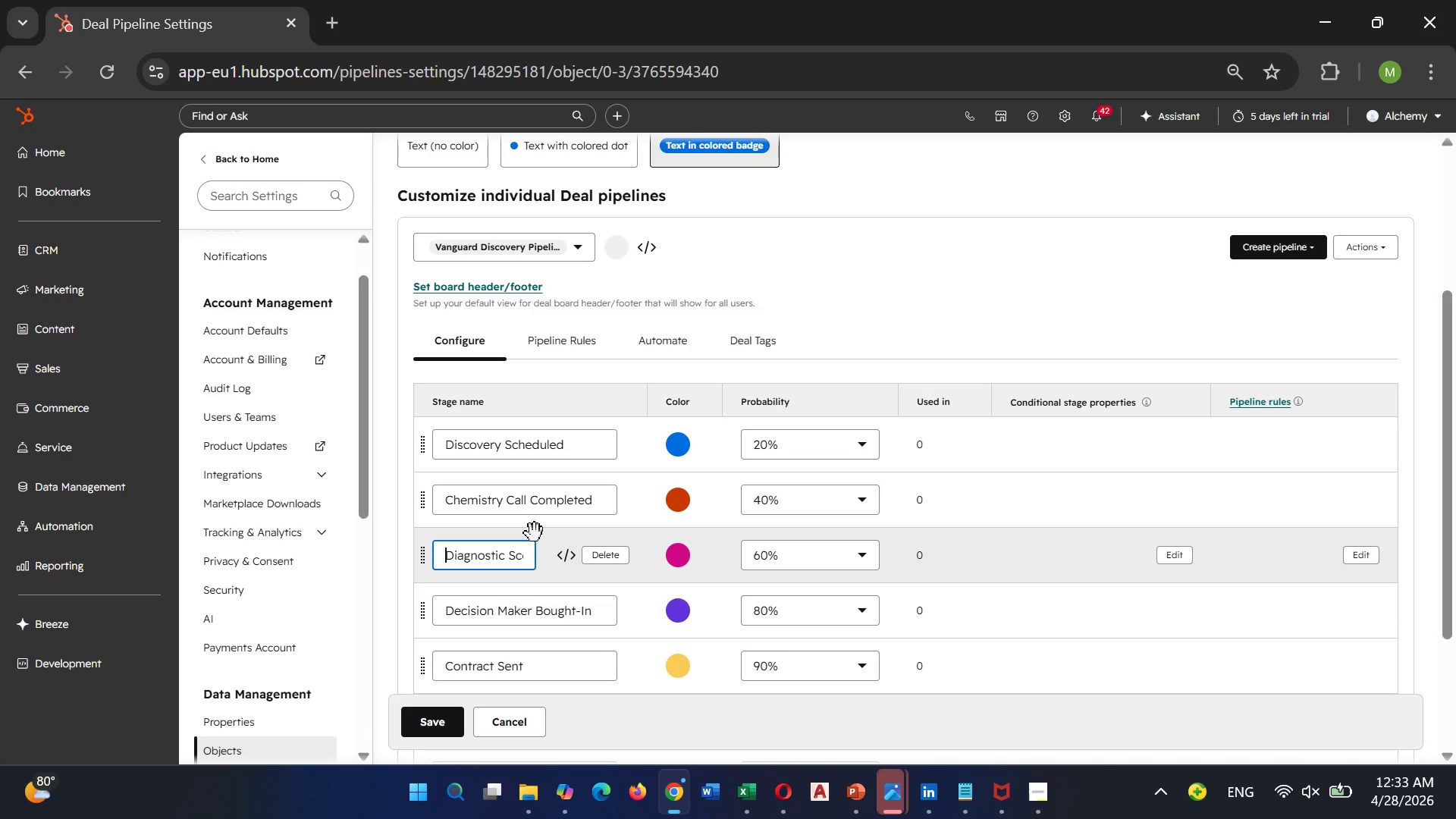 
left_click([514, 620])
 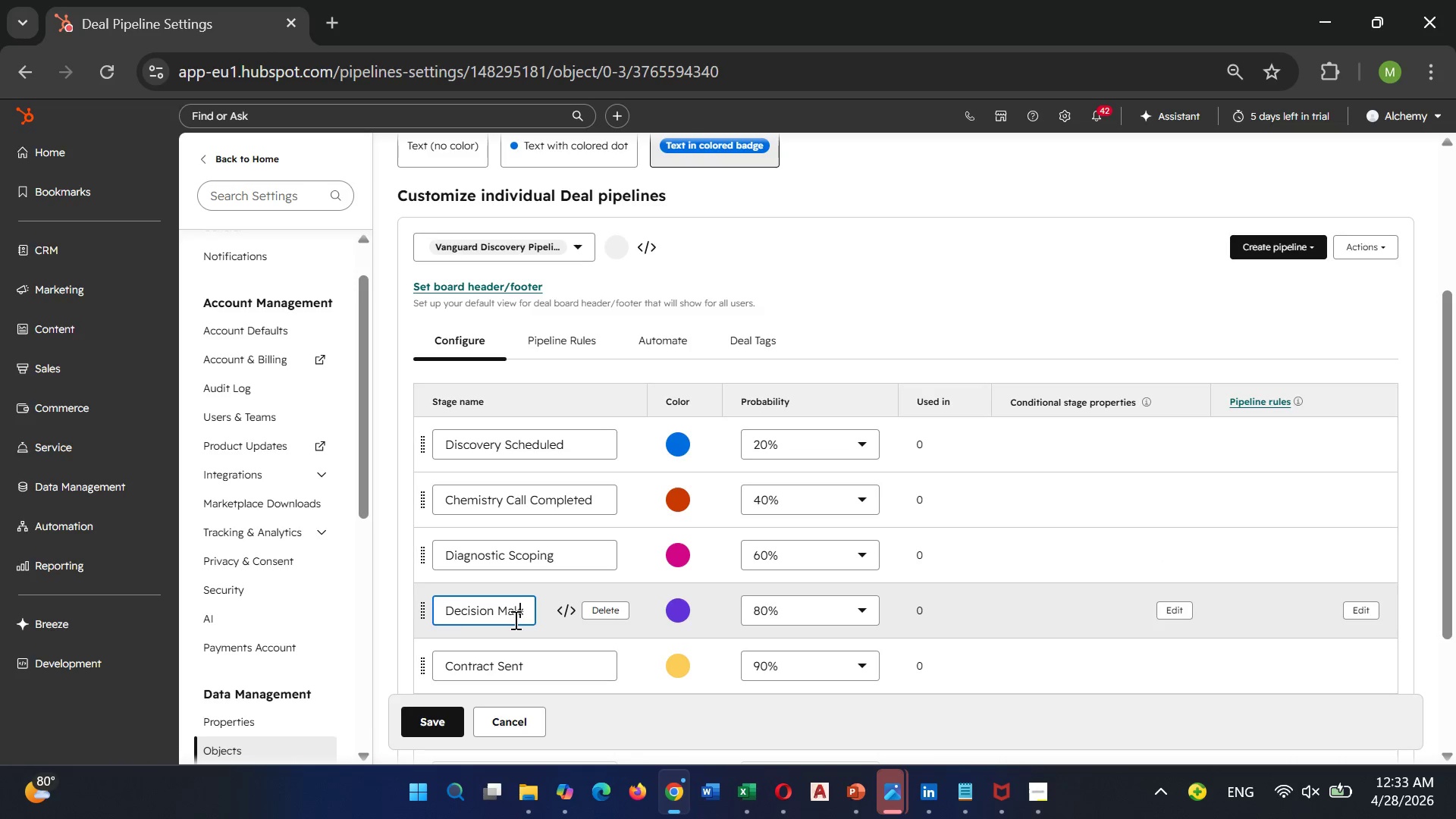 
hold_key(key=ArrowRight, duration=1.19)
 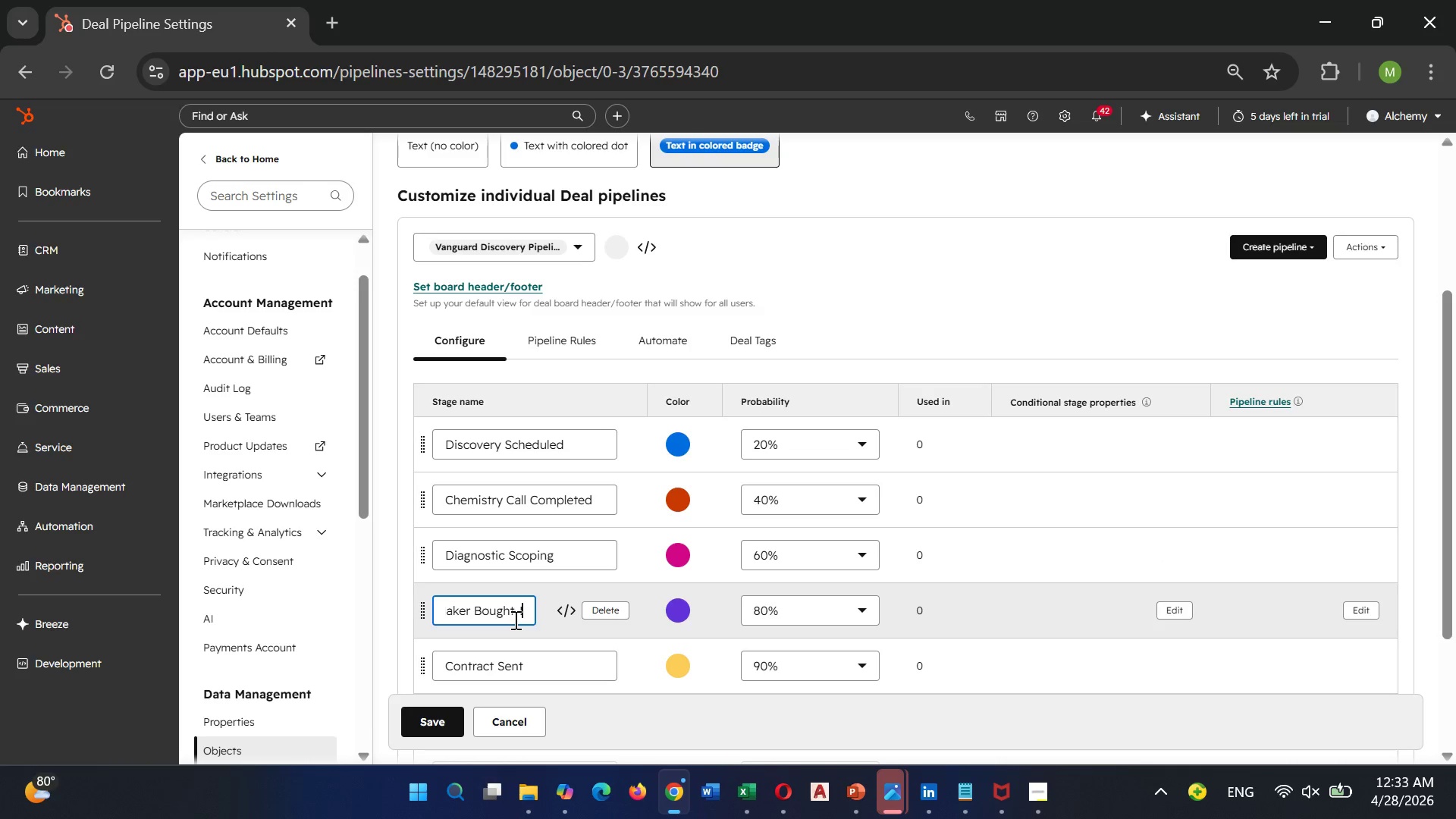 
hold_key(key=ArrowRight, duration=22.97)
 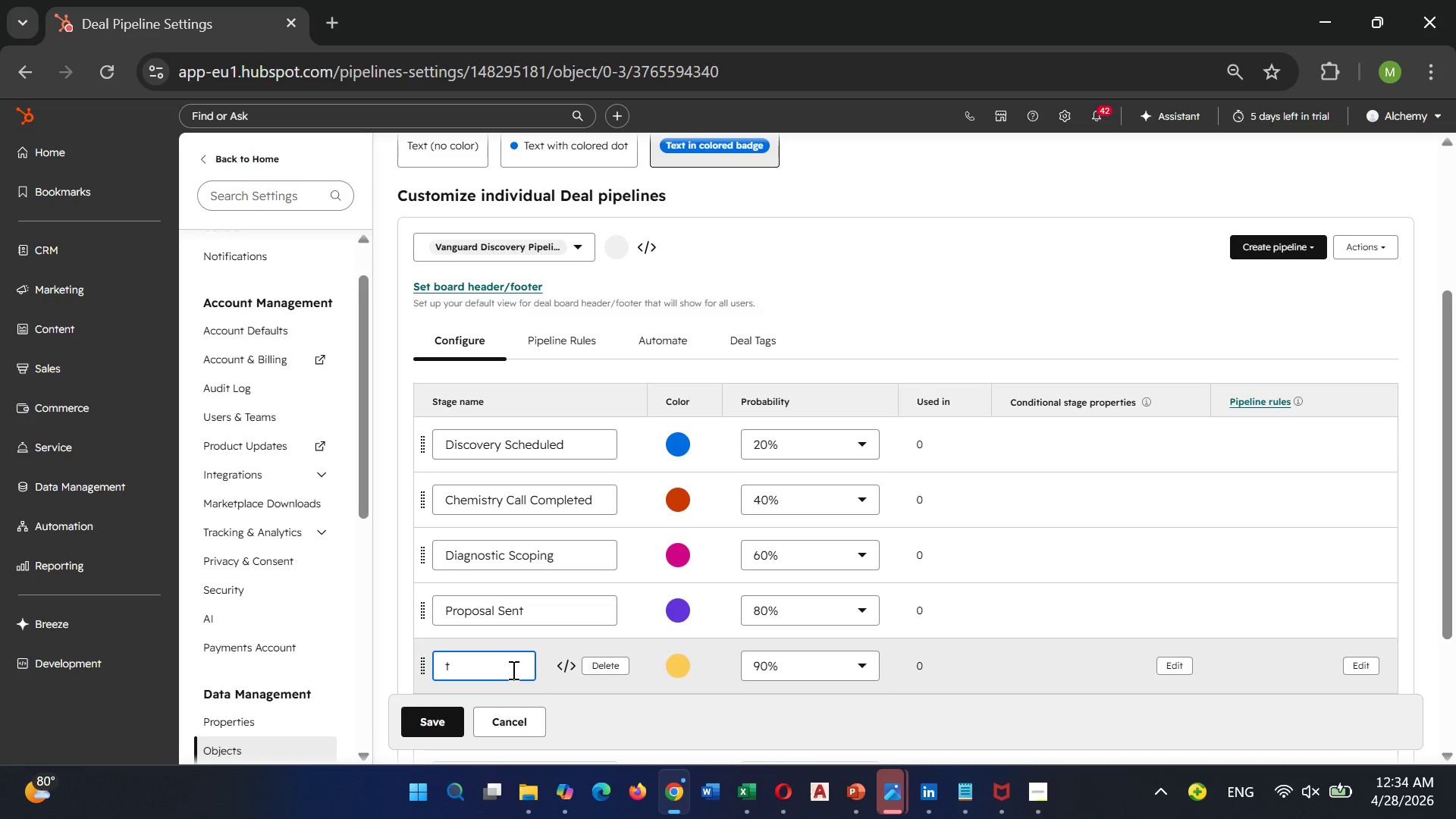 
hold_key(key=Backspace, duration=1.52)
 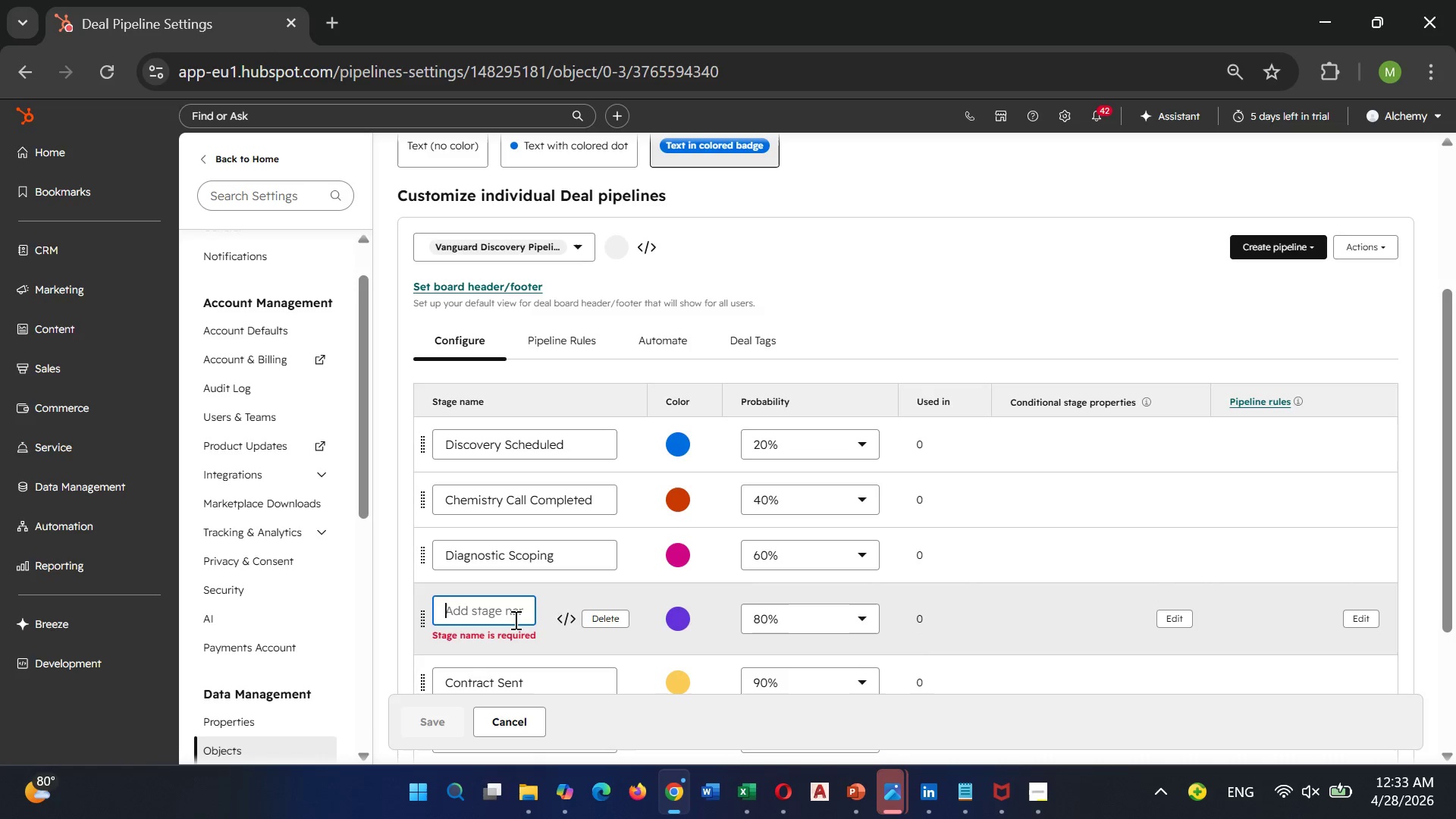 
key(Backspace)
 